 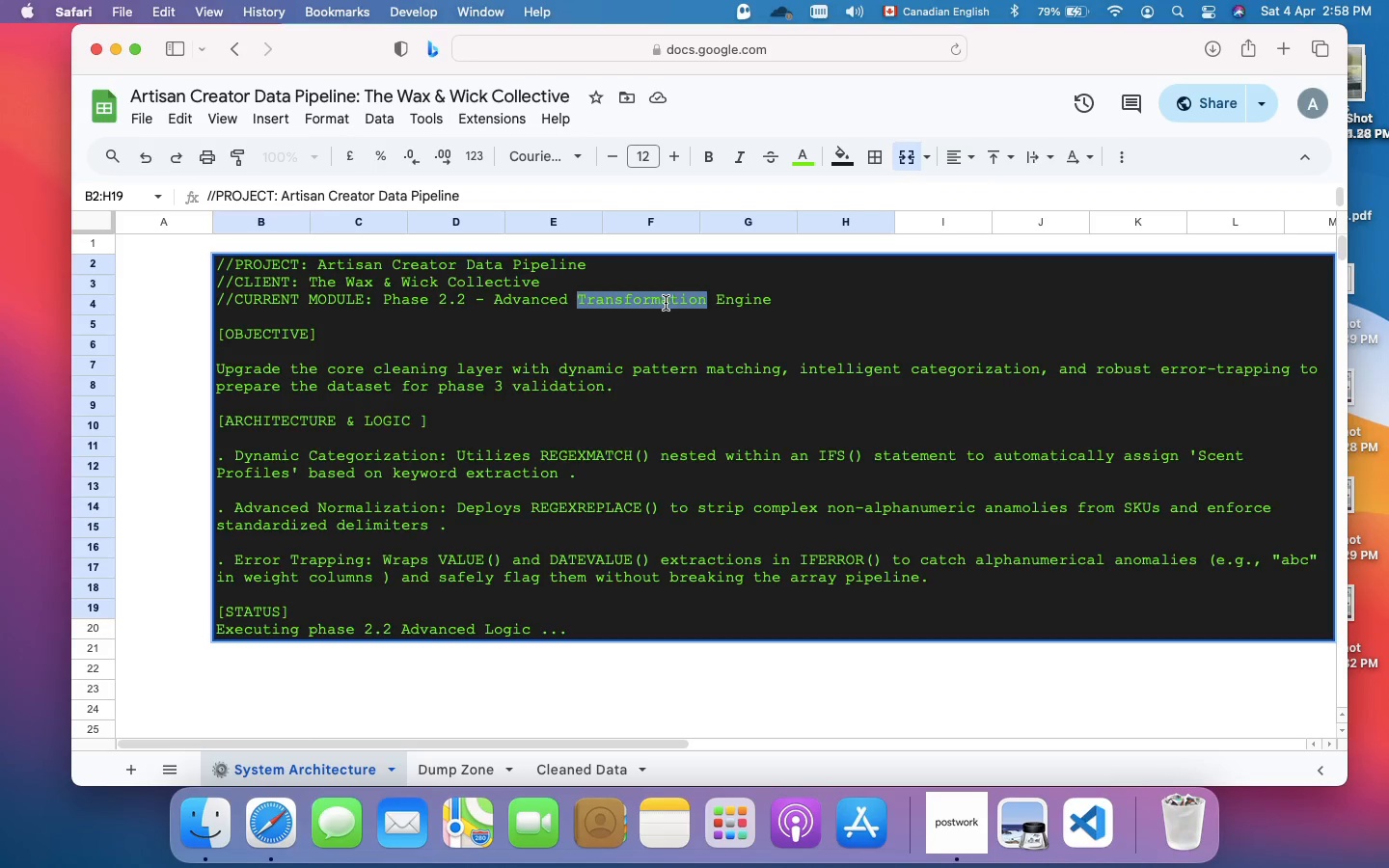 
left_click([776, 300])
 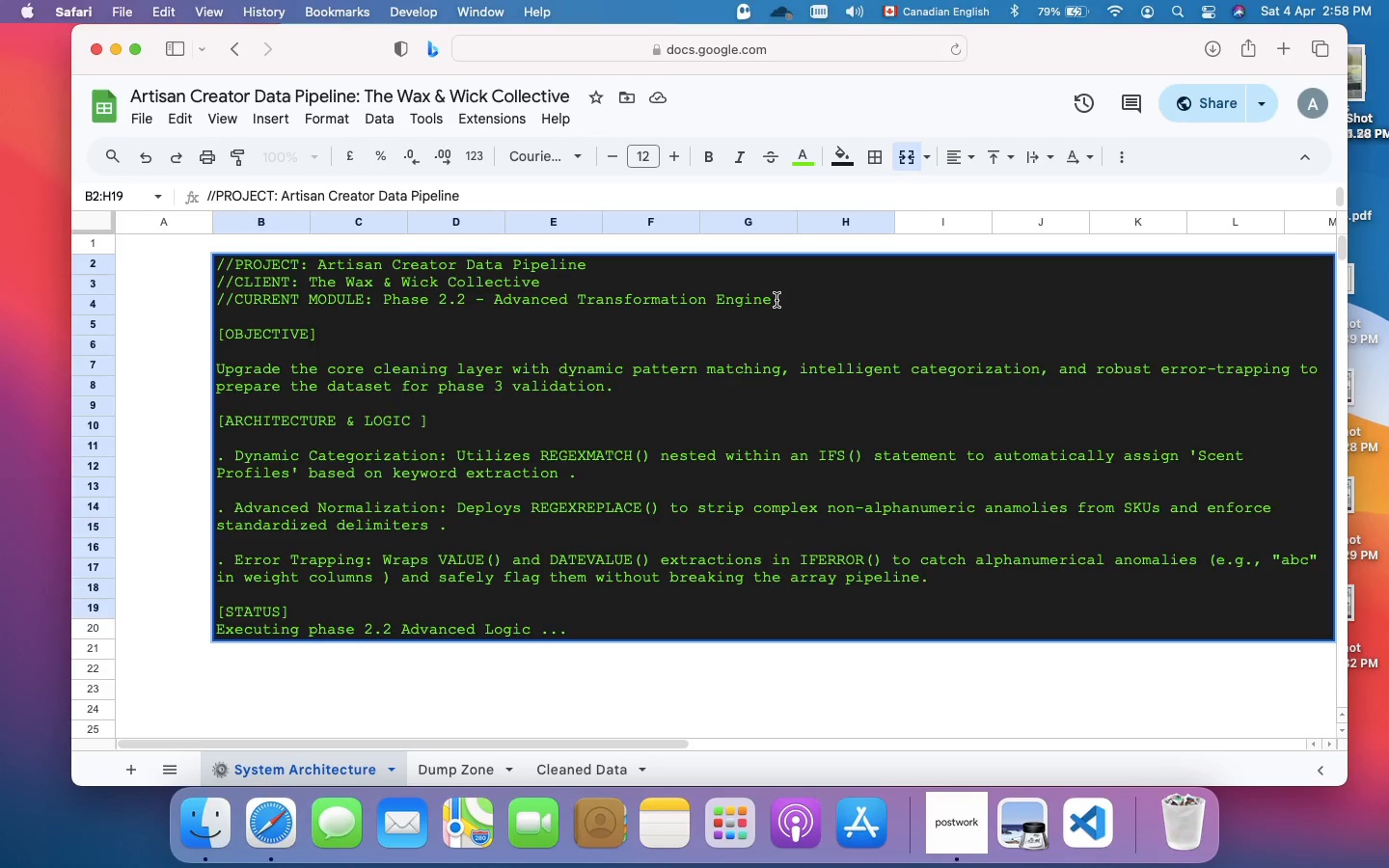 
wait(10.13)
 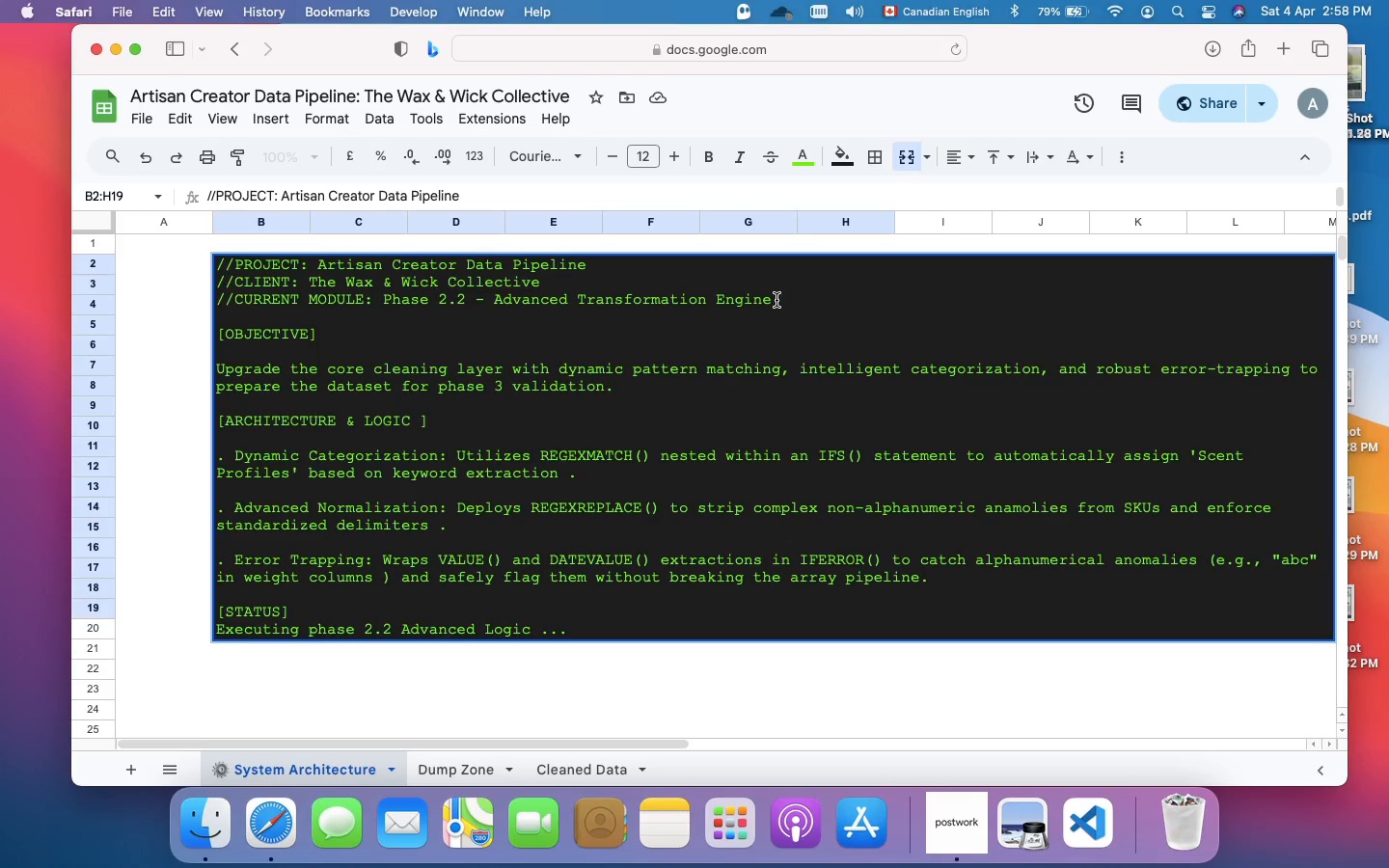 
left_click([576, 771])
 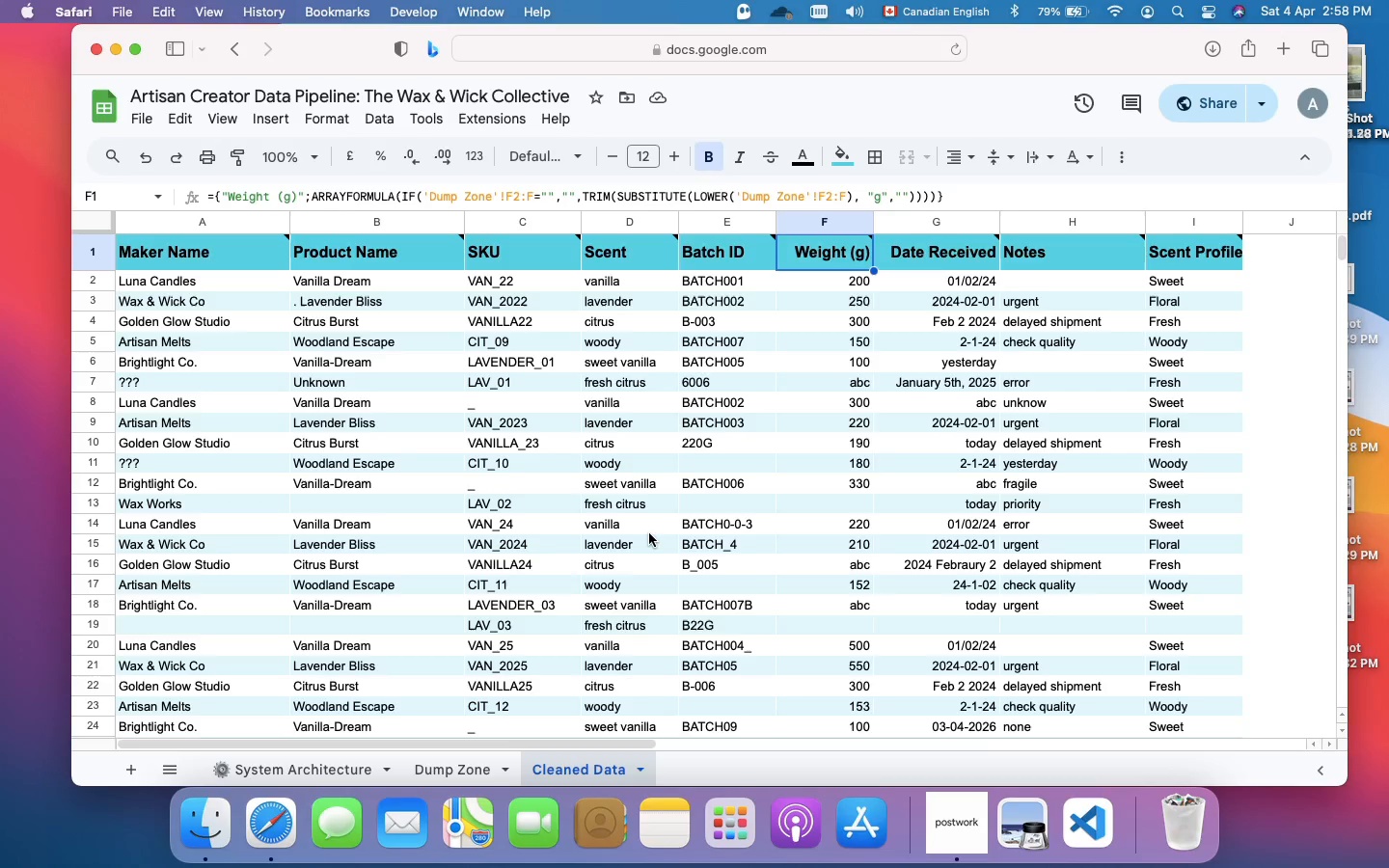 
wait(12.23)
 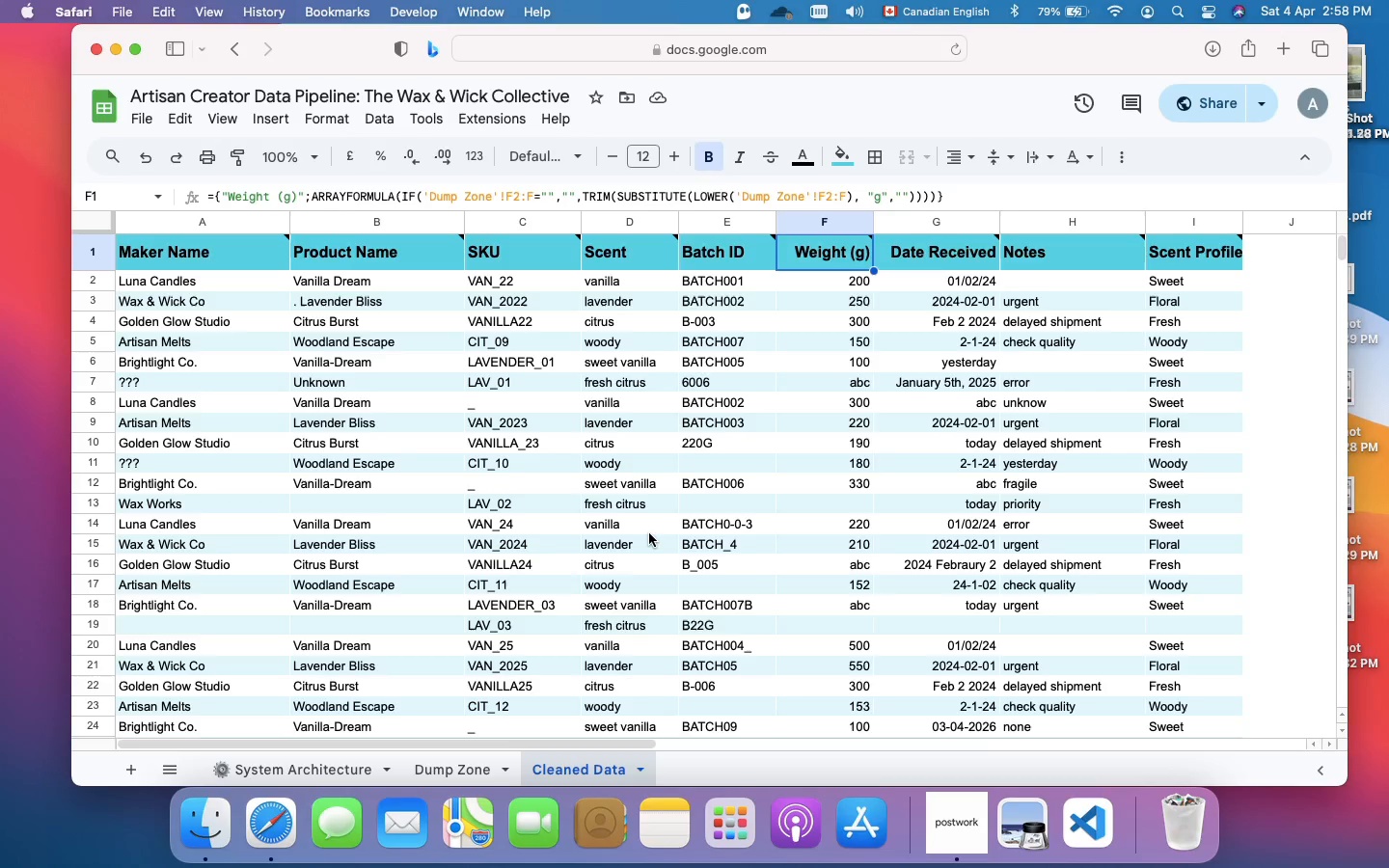 
left_click([532, 401])
 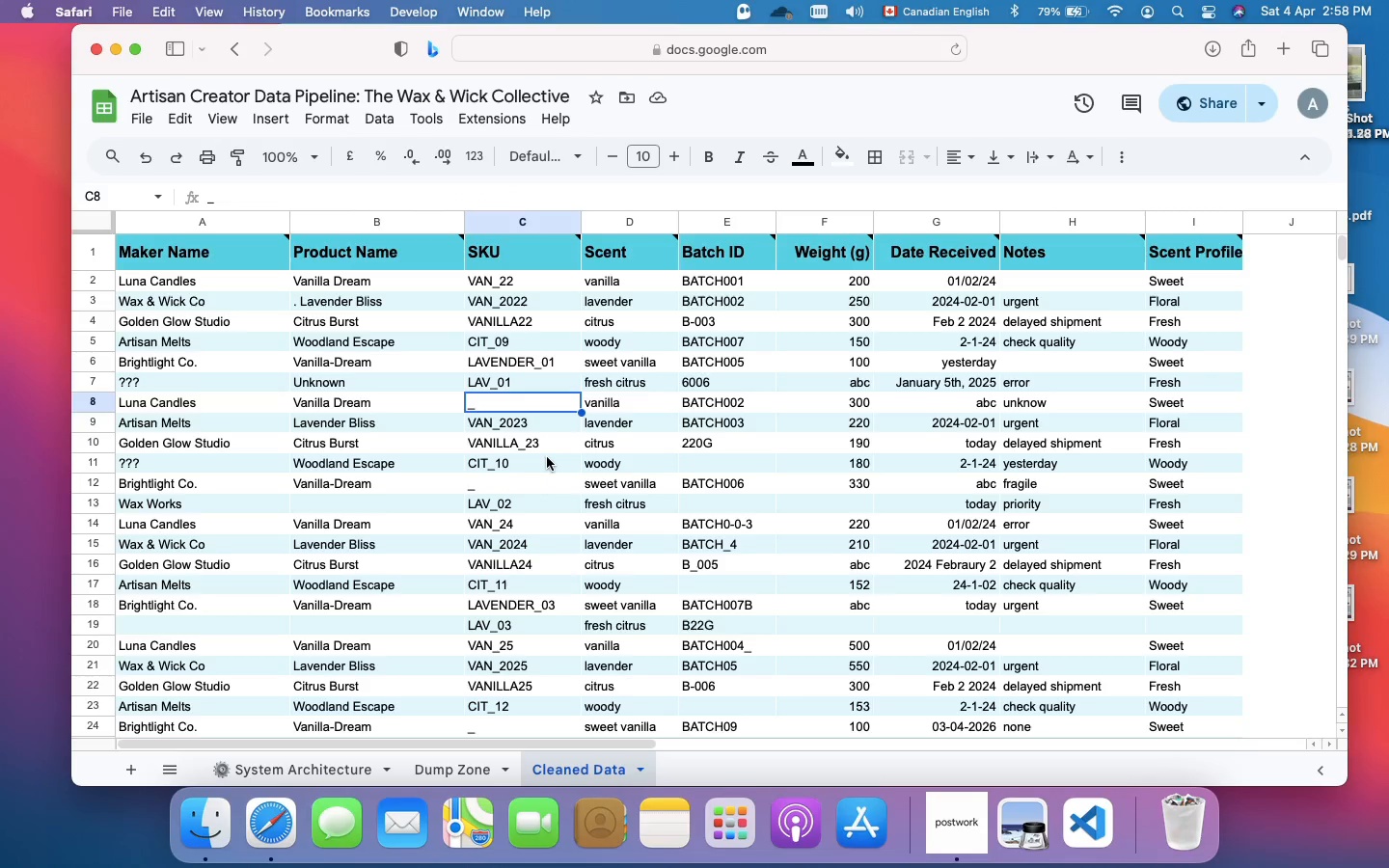 
wait(6.7)
 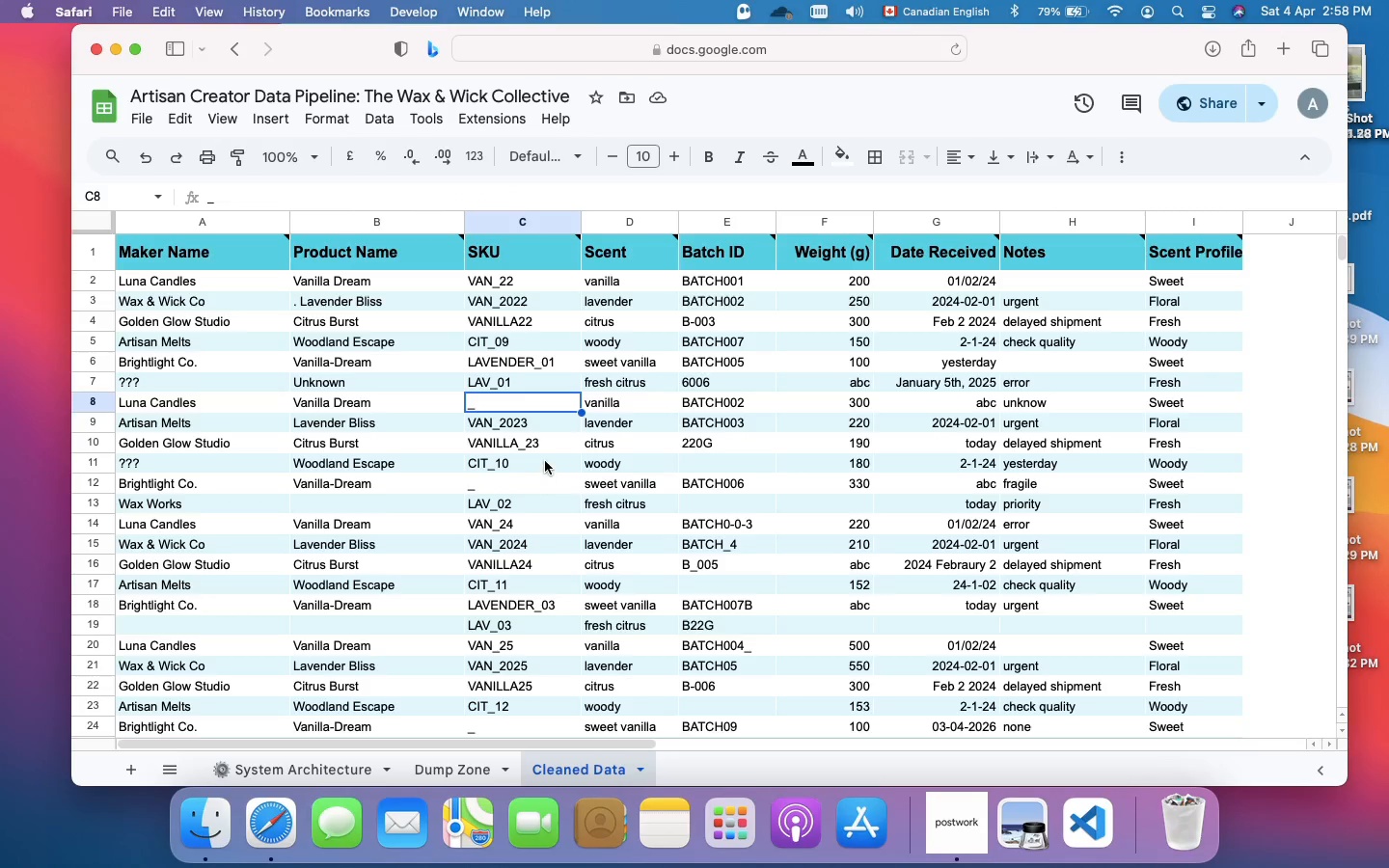 
scroll: coordinate [531, 592], scroll_direction: down, amount: 15.0
 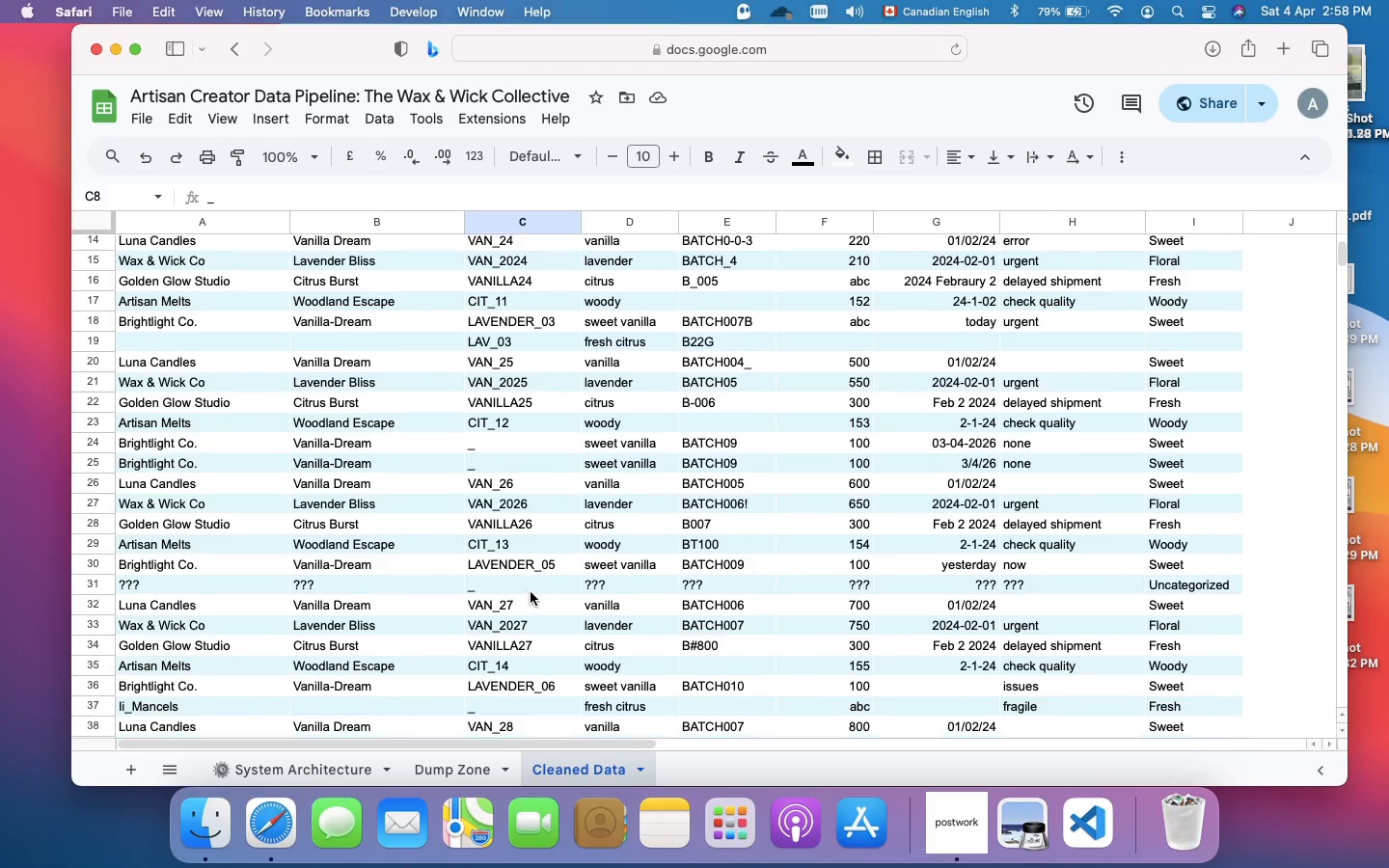 
scroll: coordinate [531, 603], scroll_direction: up, amount: 29.0
 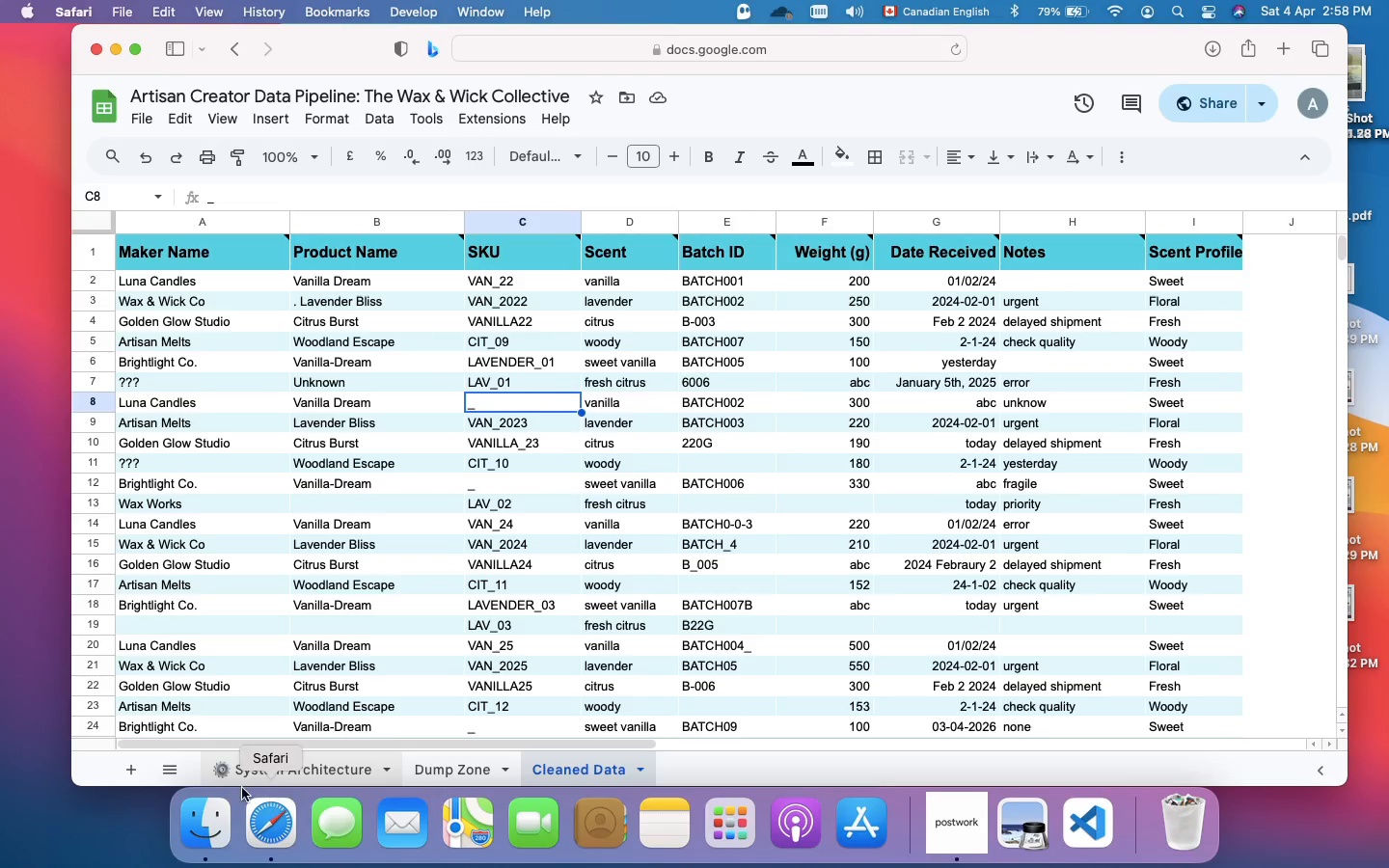 
left_click([126, 772])
 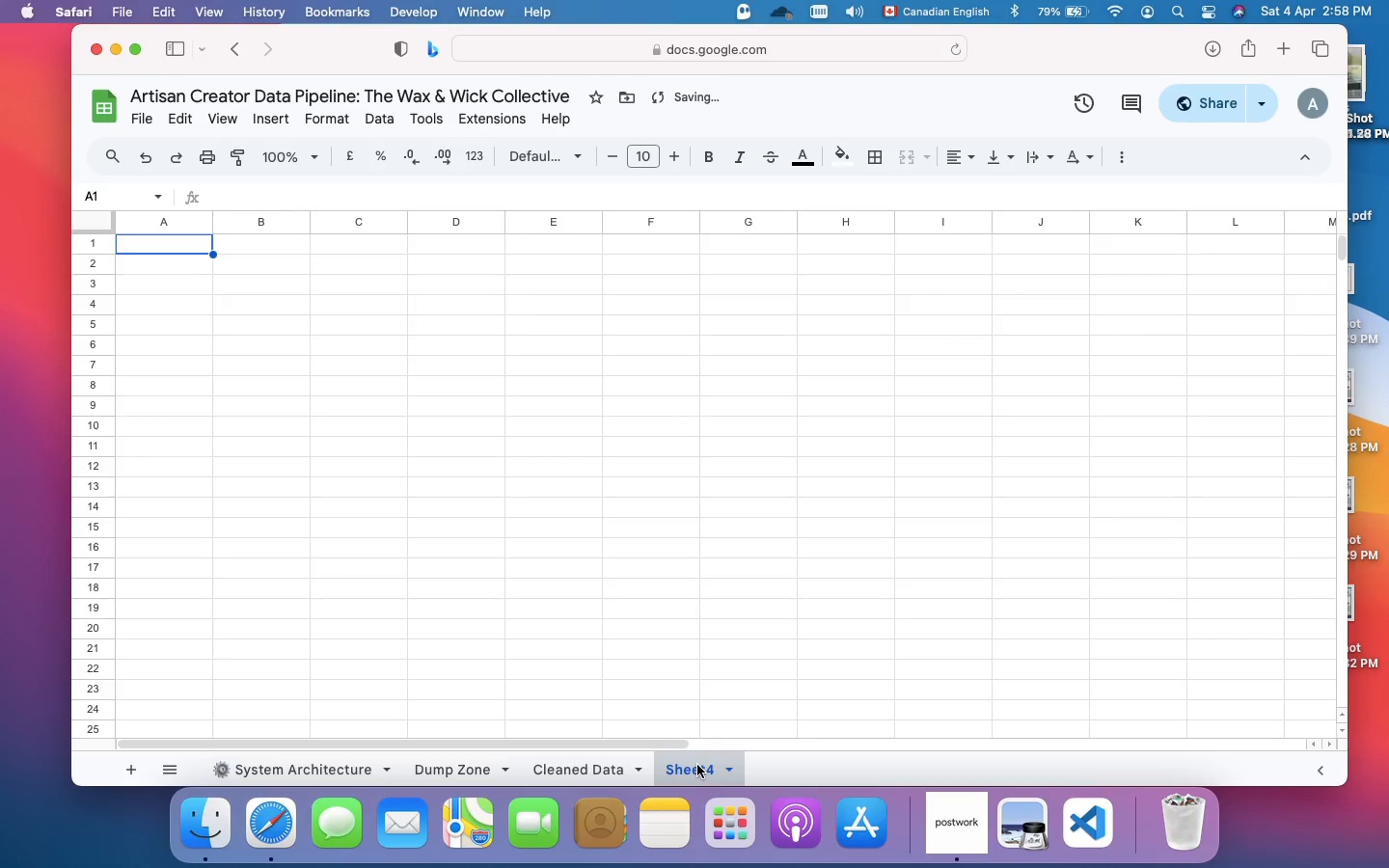 
right_click([697, 765])
 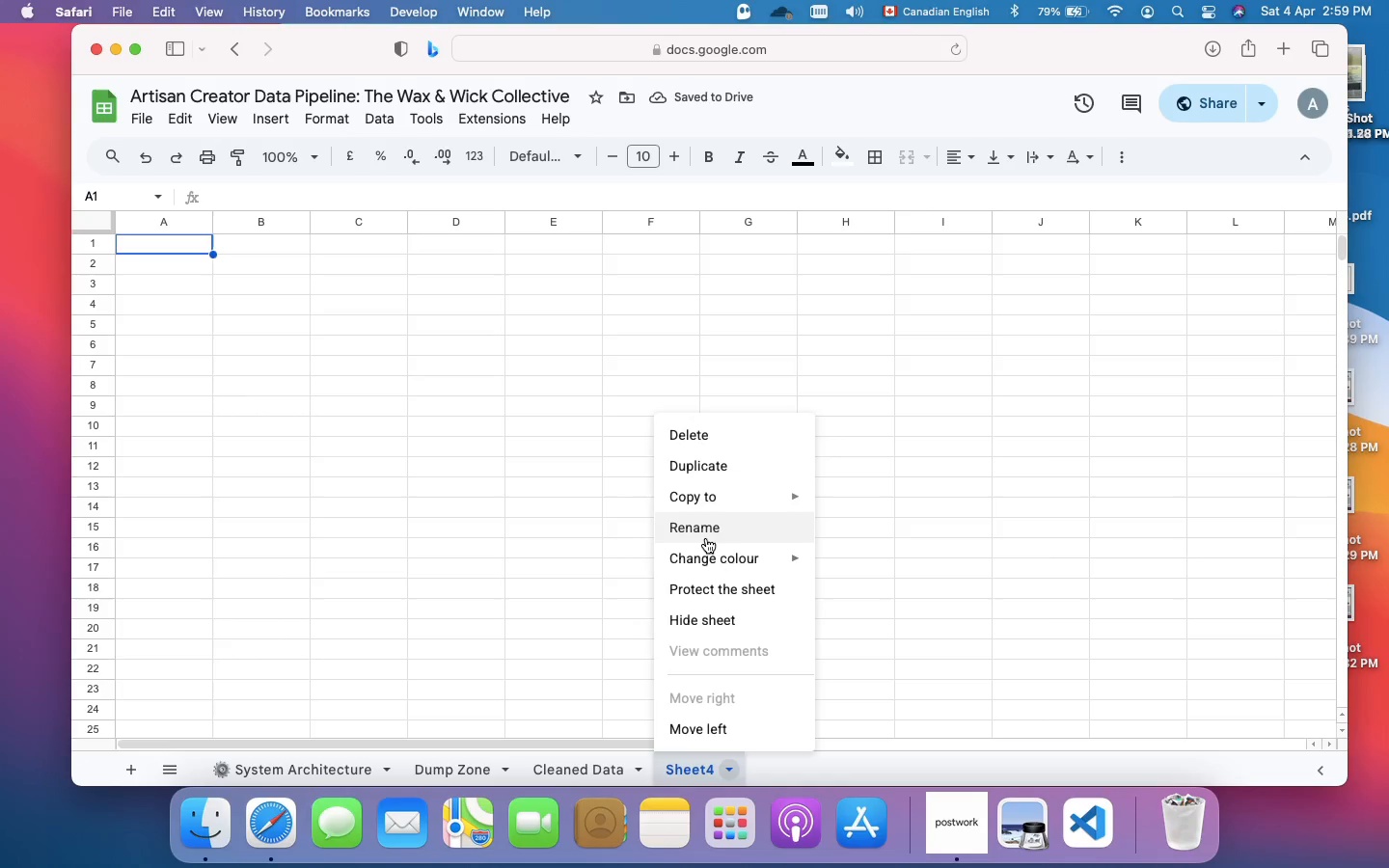 
left_click([707, 537])
 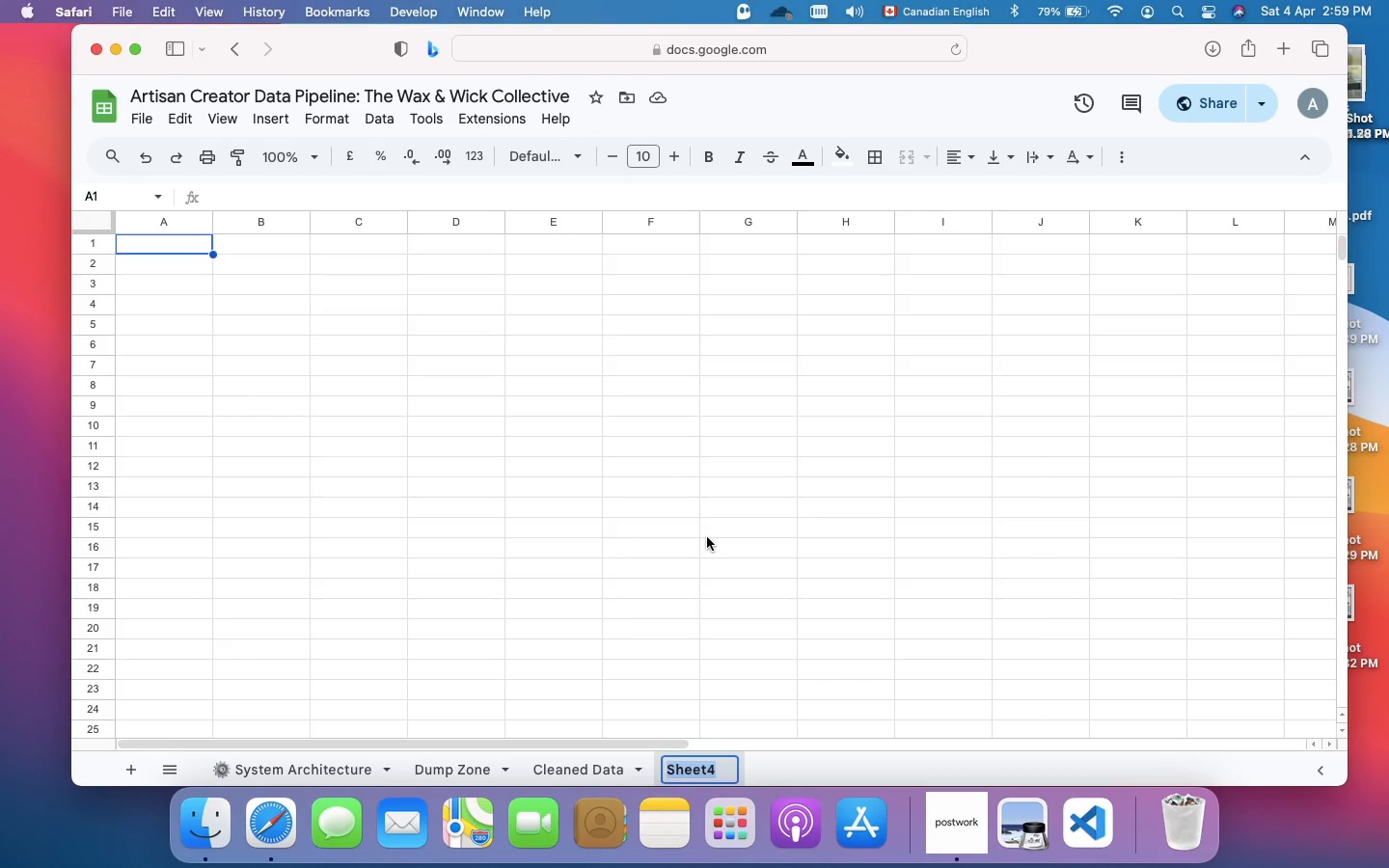 
type(Cleaned Date )
key(Backspace)
key(Backspace)
type(a V2)
 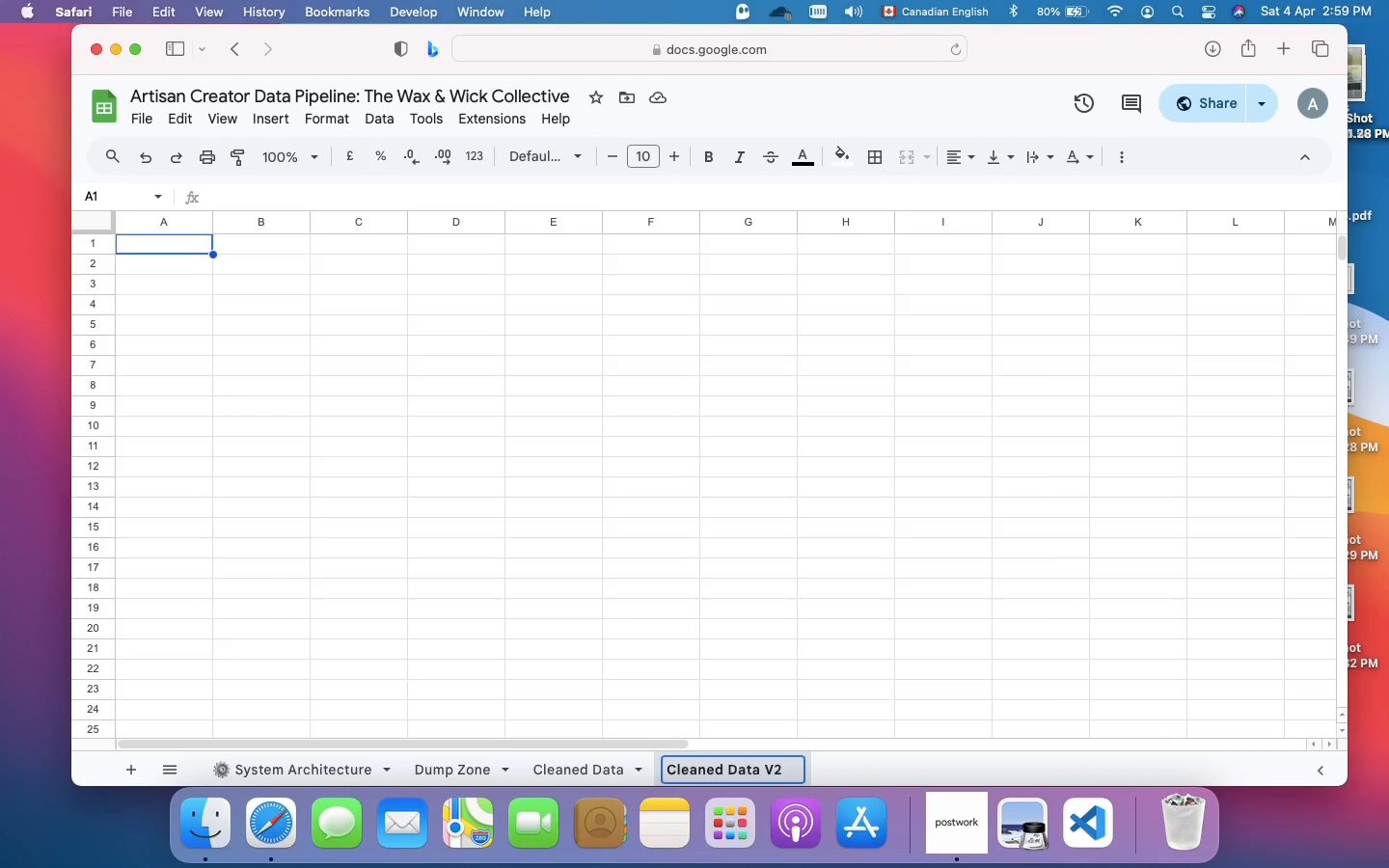 
key(Enter)
 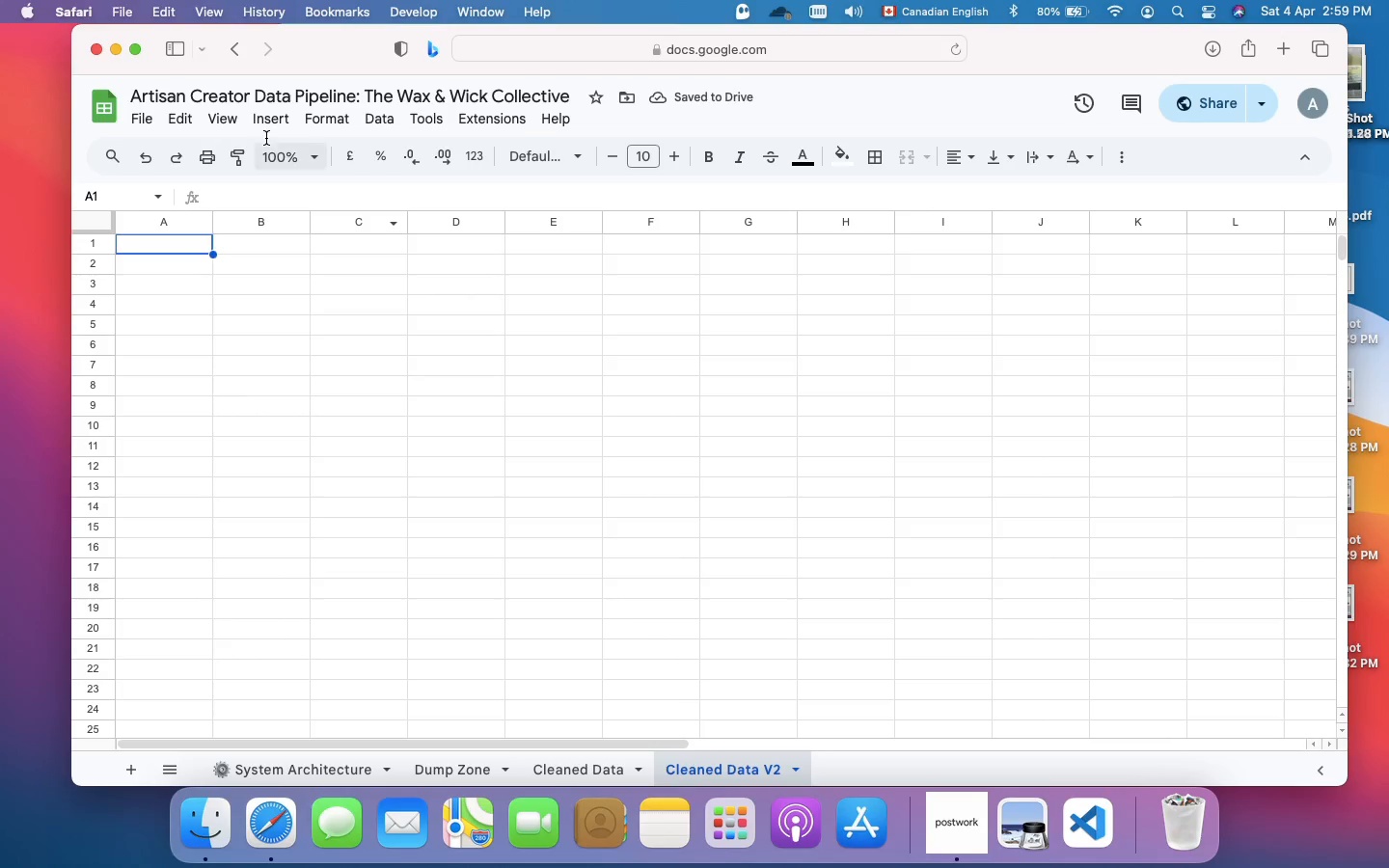 
left_click([228, 124])
 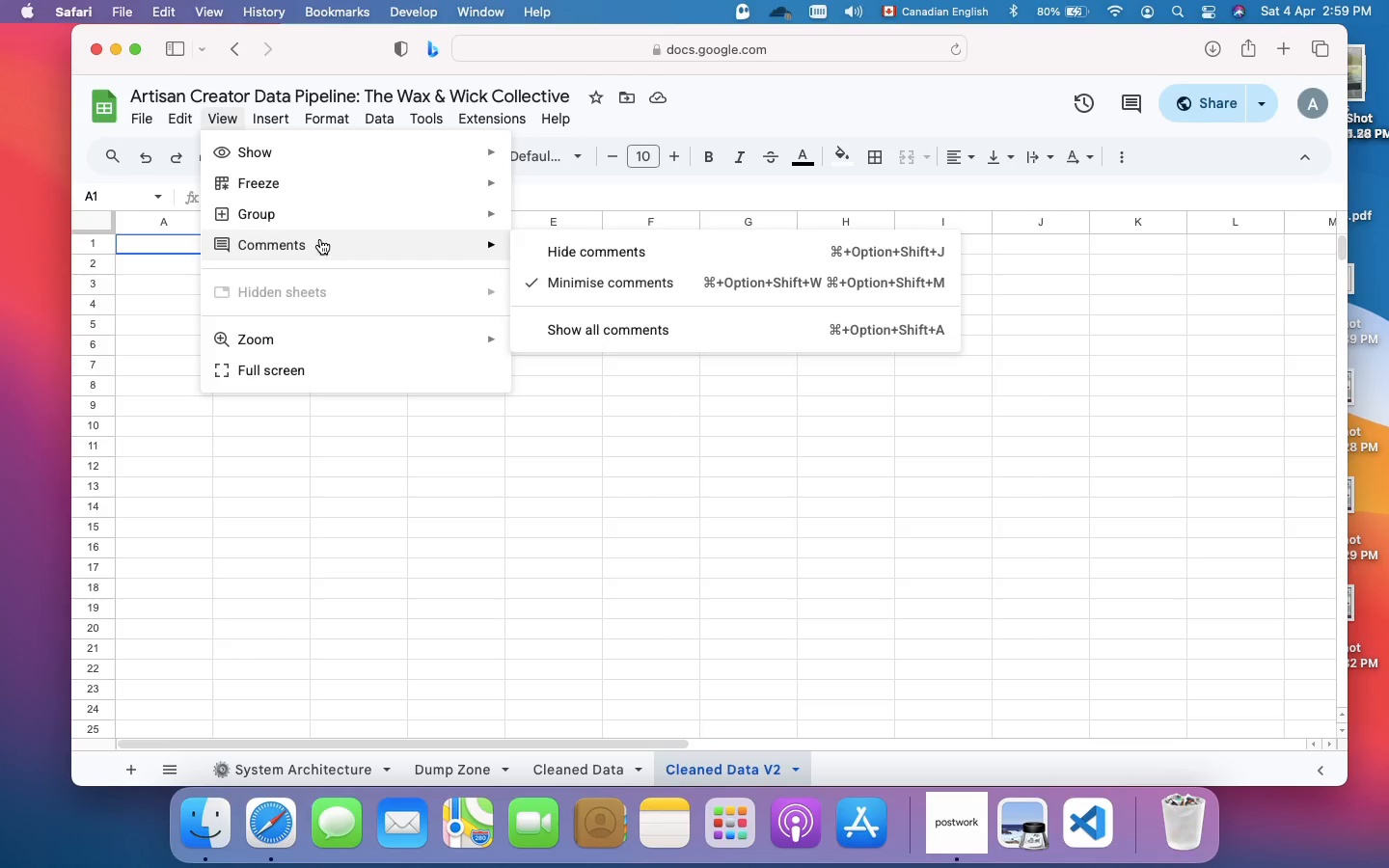 
mouse_move([507, 147])
 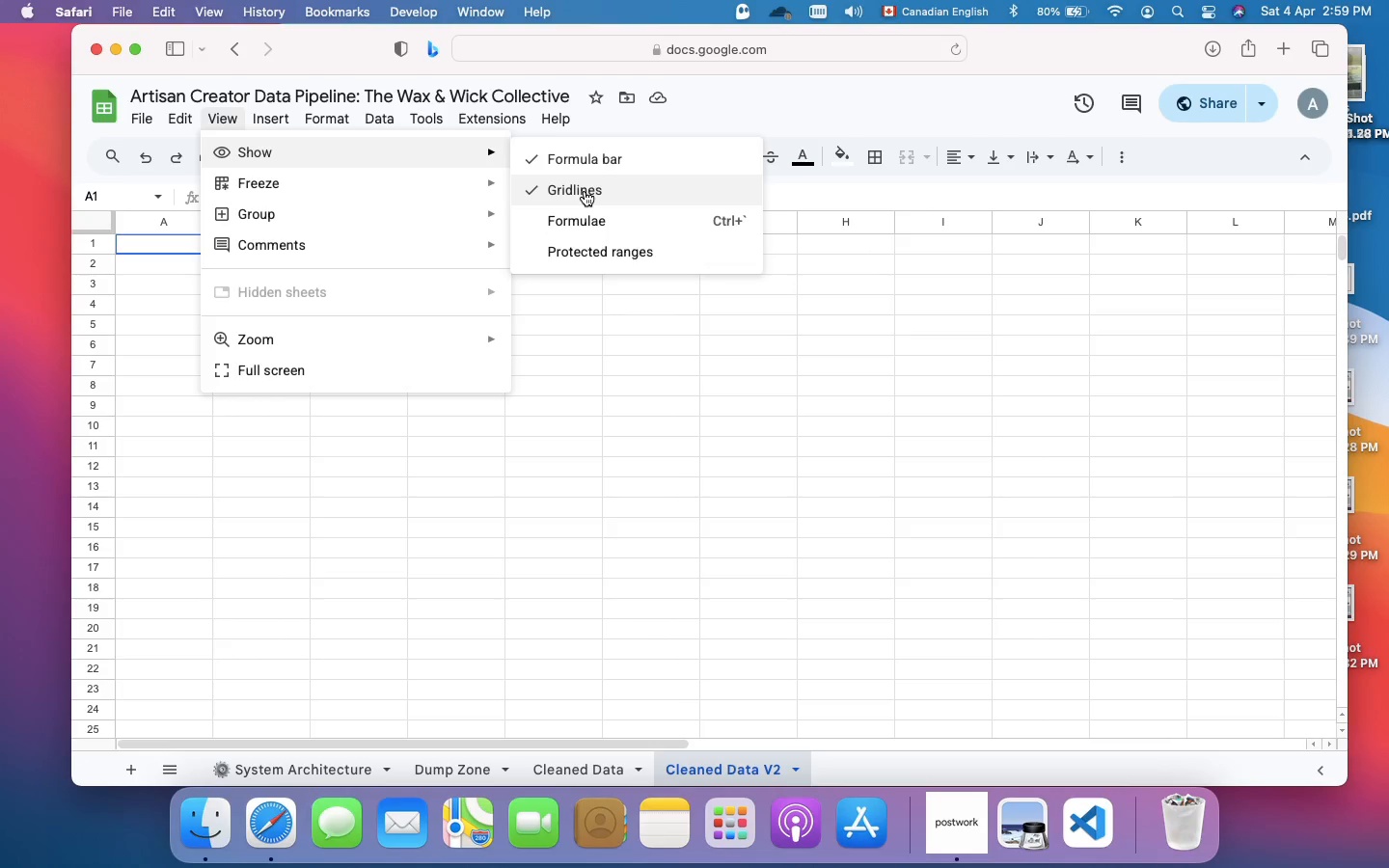 
left_click([585, 191])
 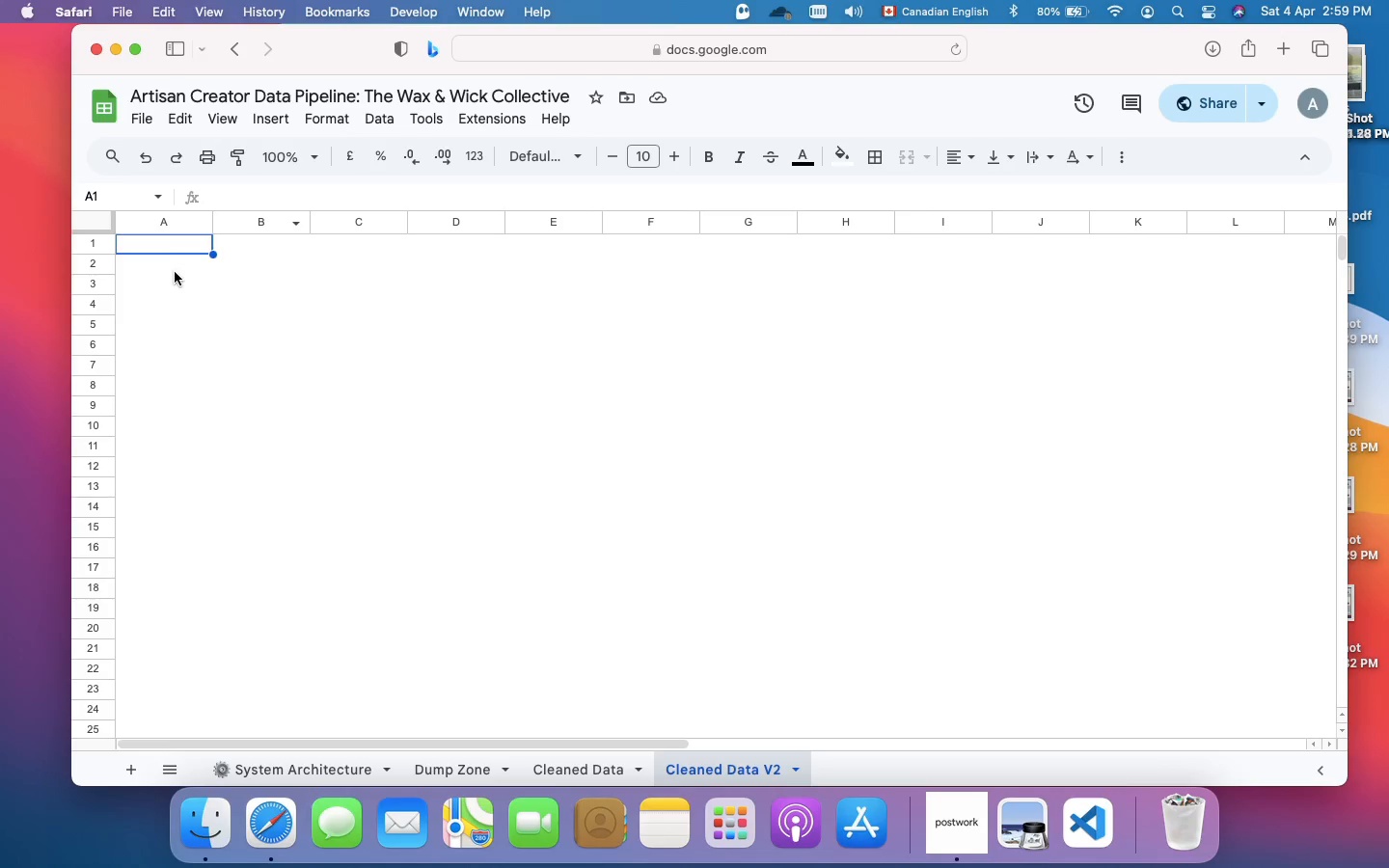 
wait(22.73)
 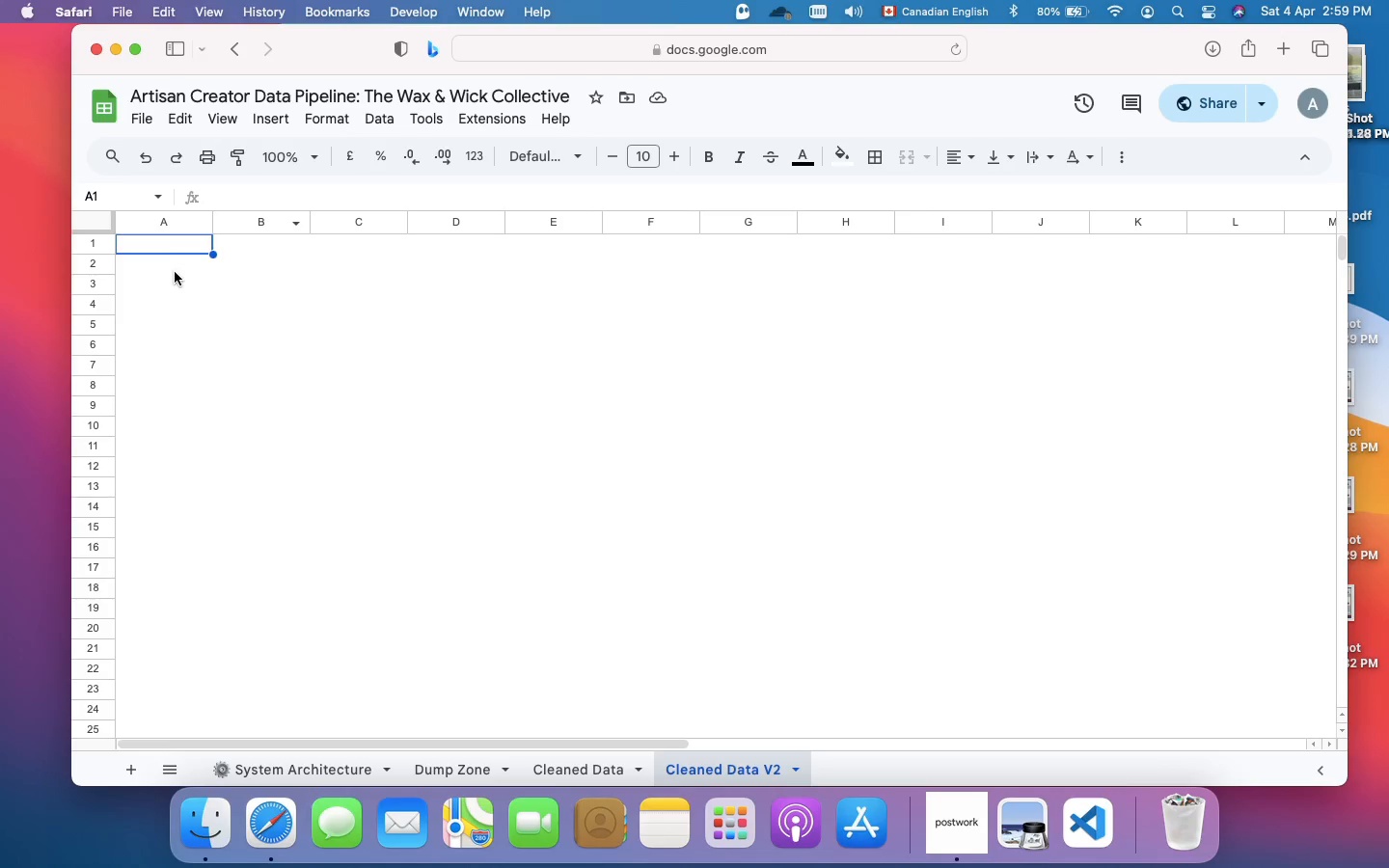 
left_click([292, 203])
 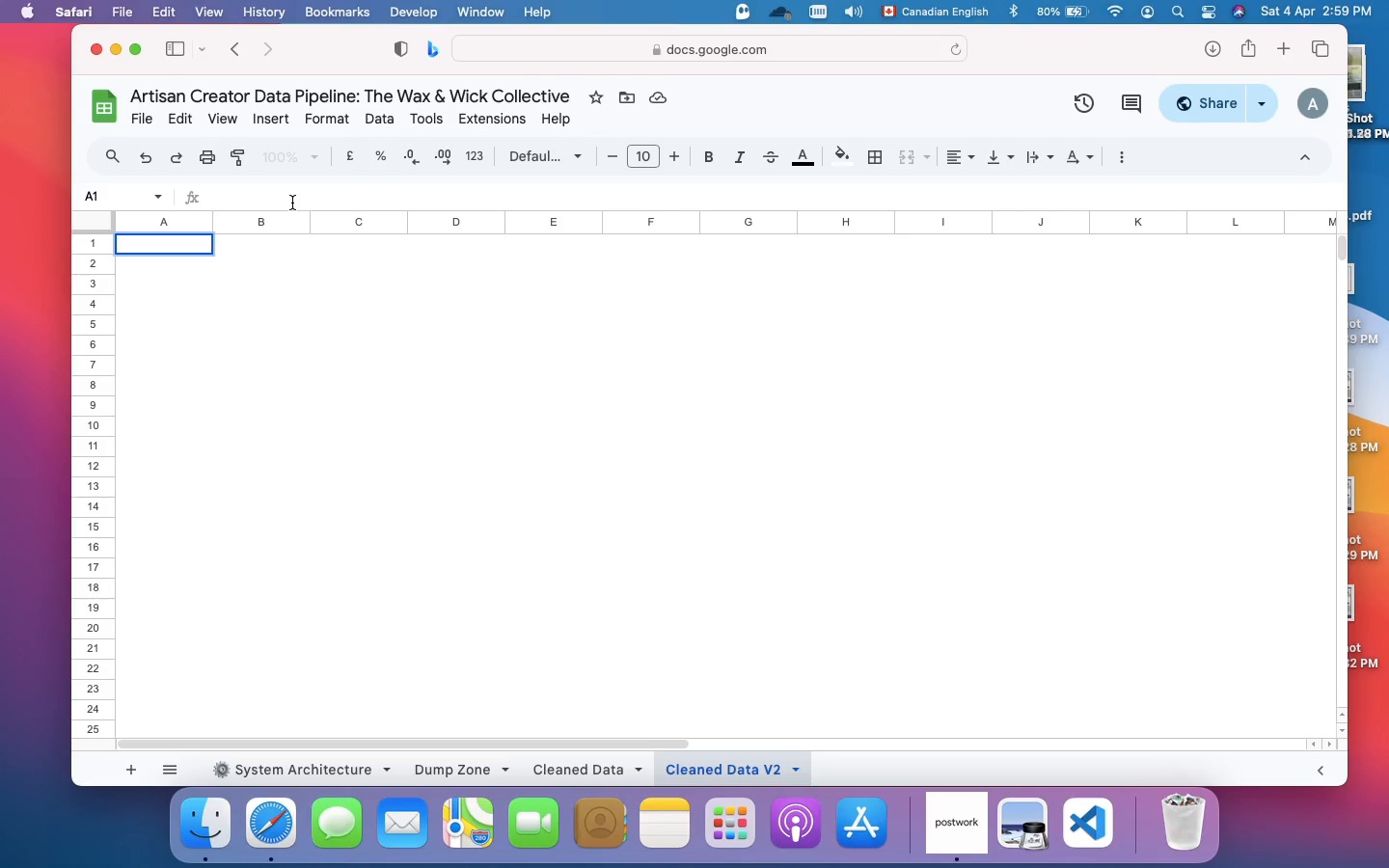 
wait(14.82)
 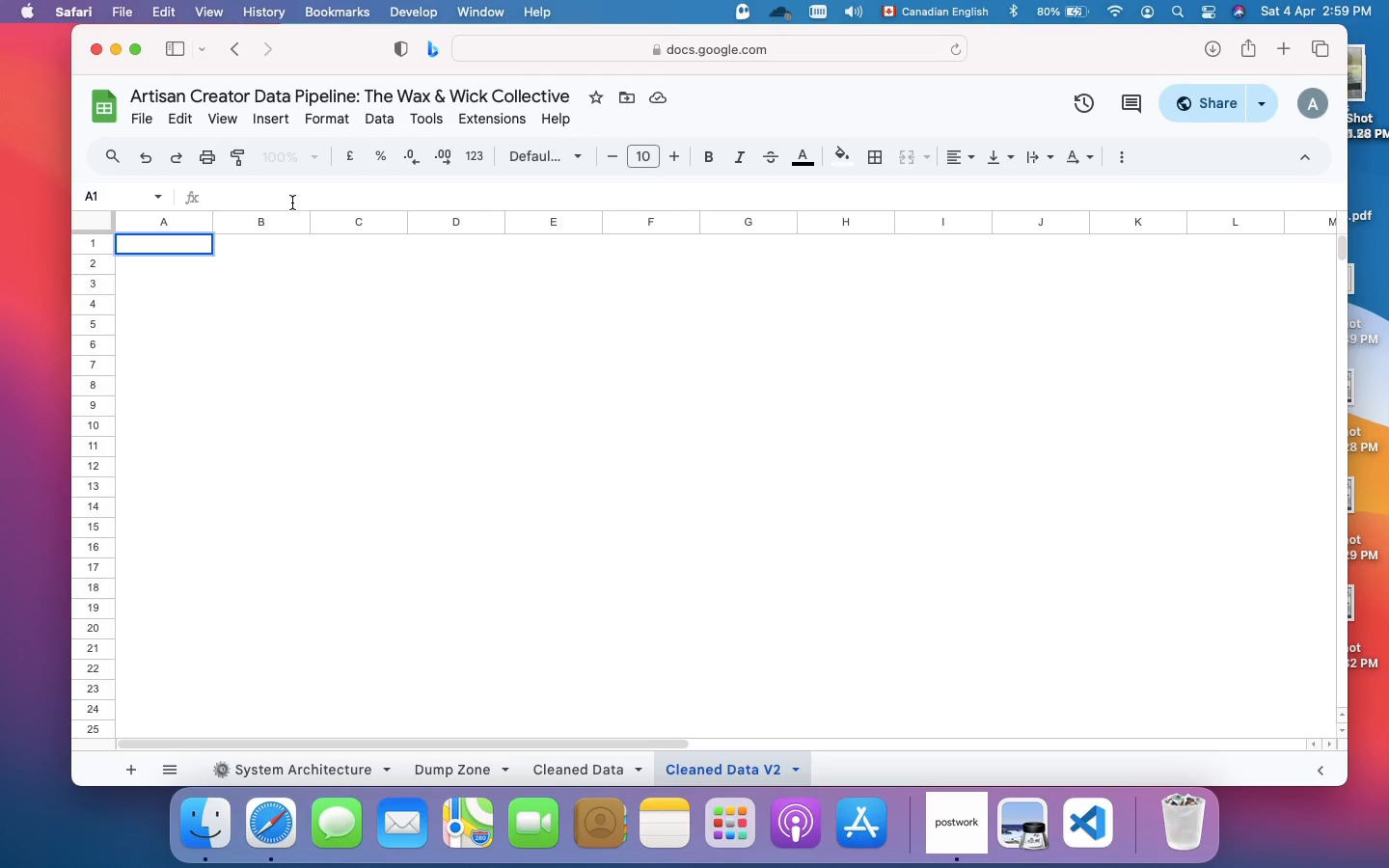 
type(={"Maker Name)
key(Backspace)
key(Backspace)
key(Backspace)
type(ame";)
 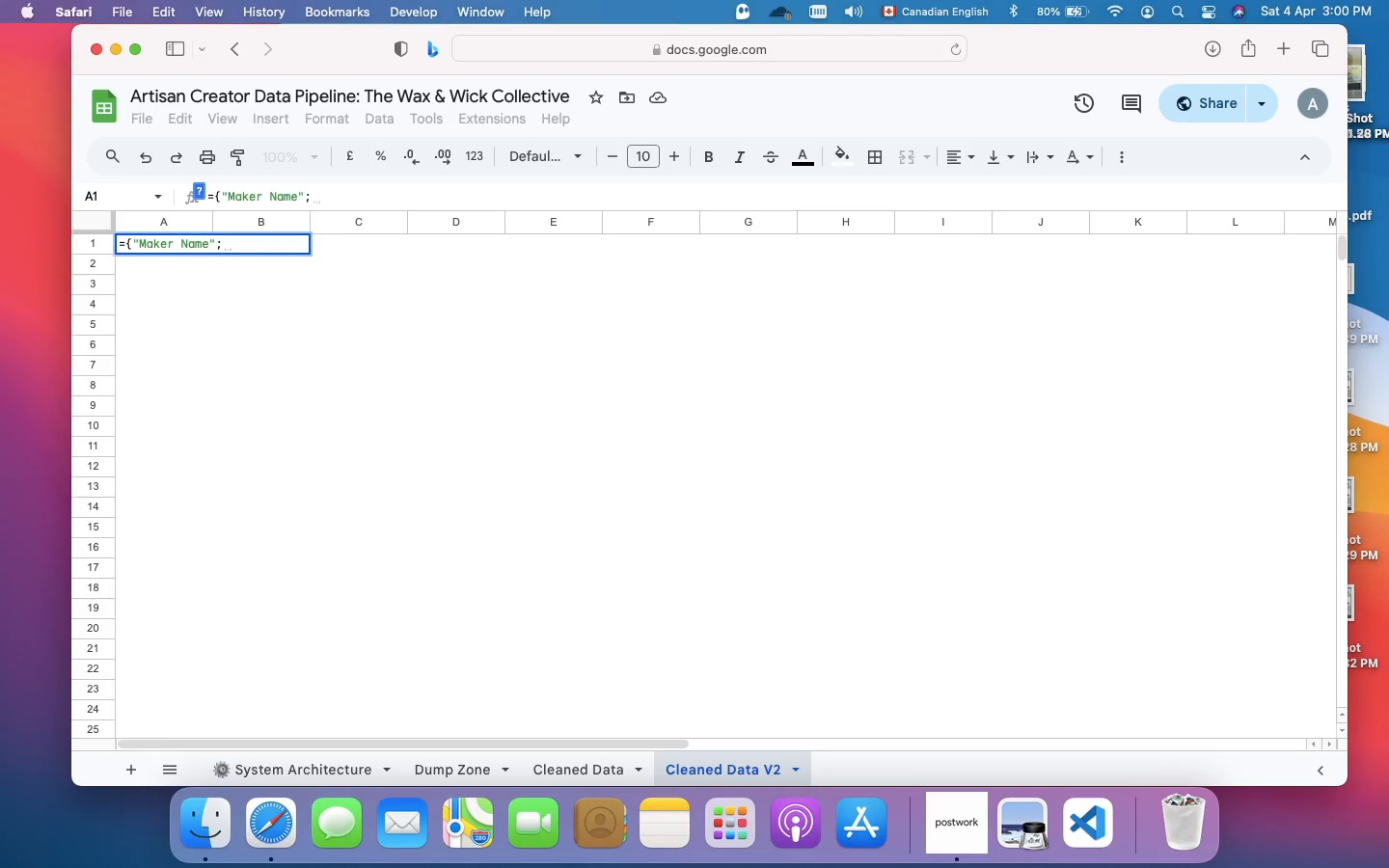 
wait(5.39)
 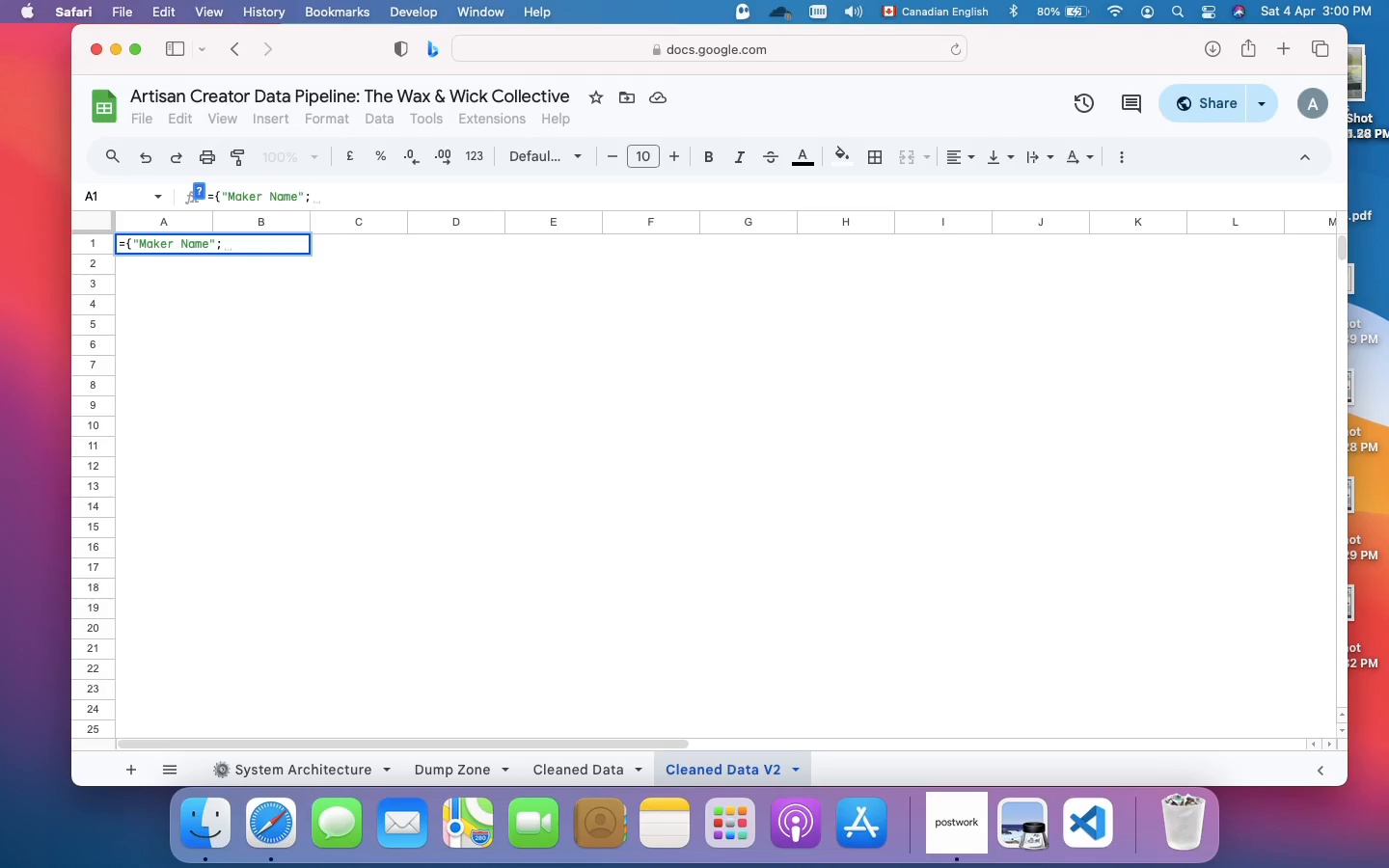 
type(ARRAYFORMULA)
 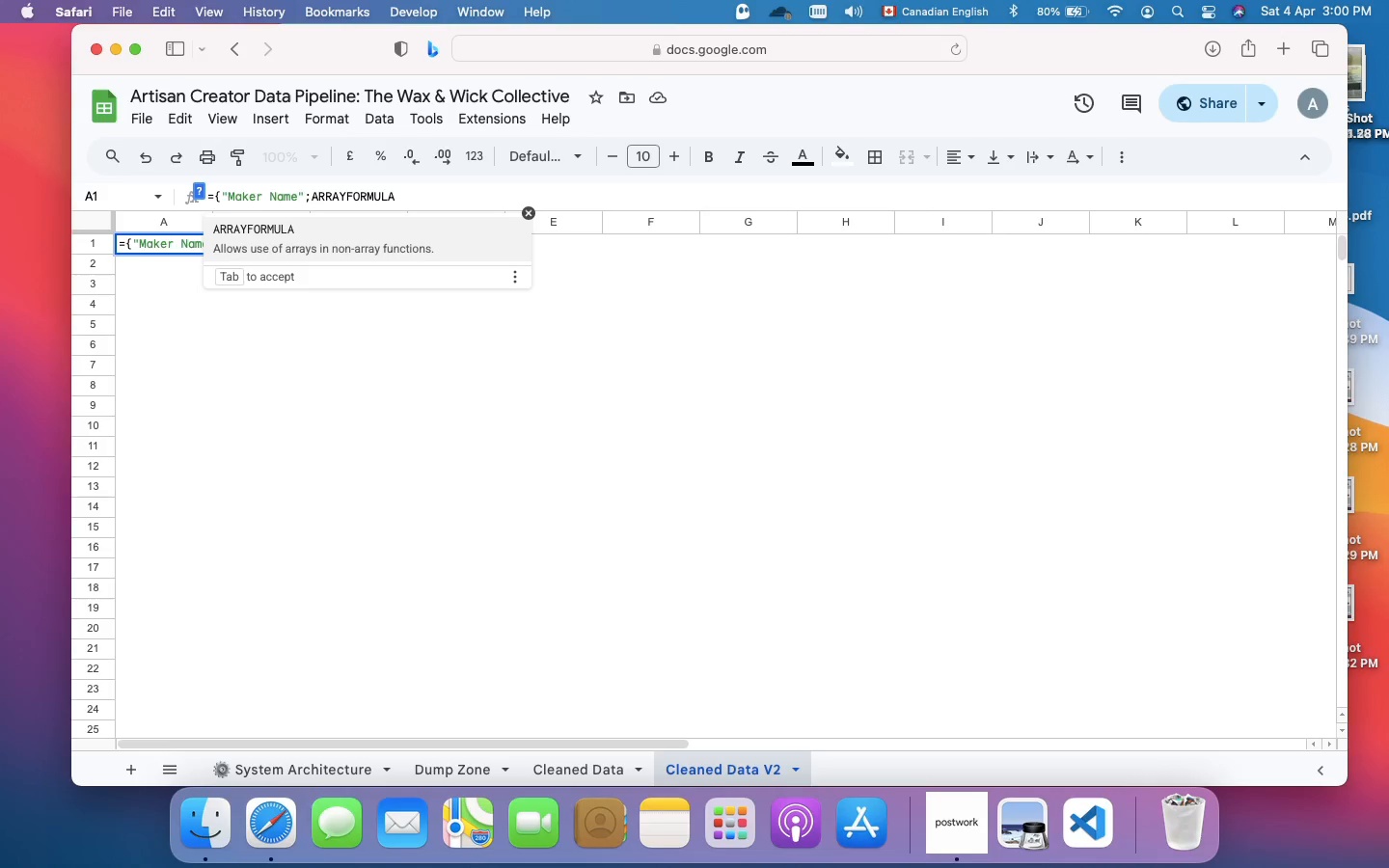 
type((IF()
 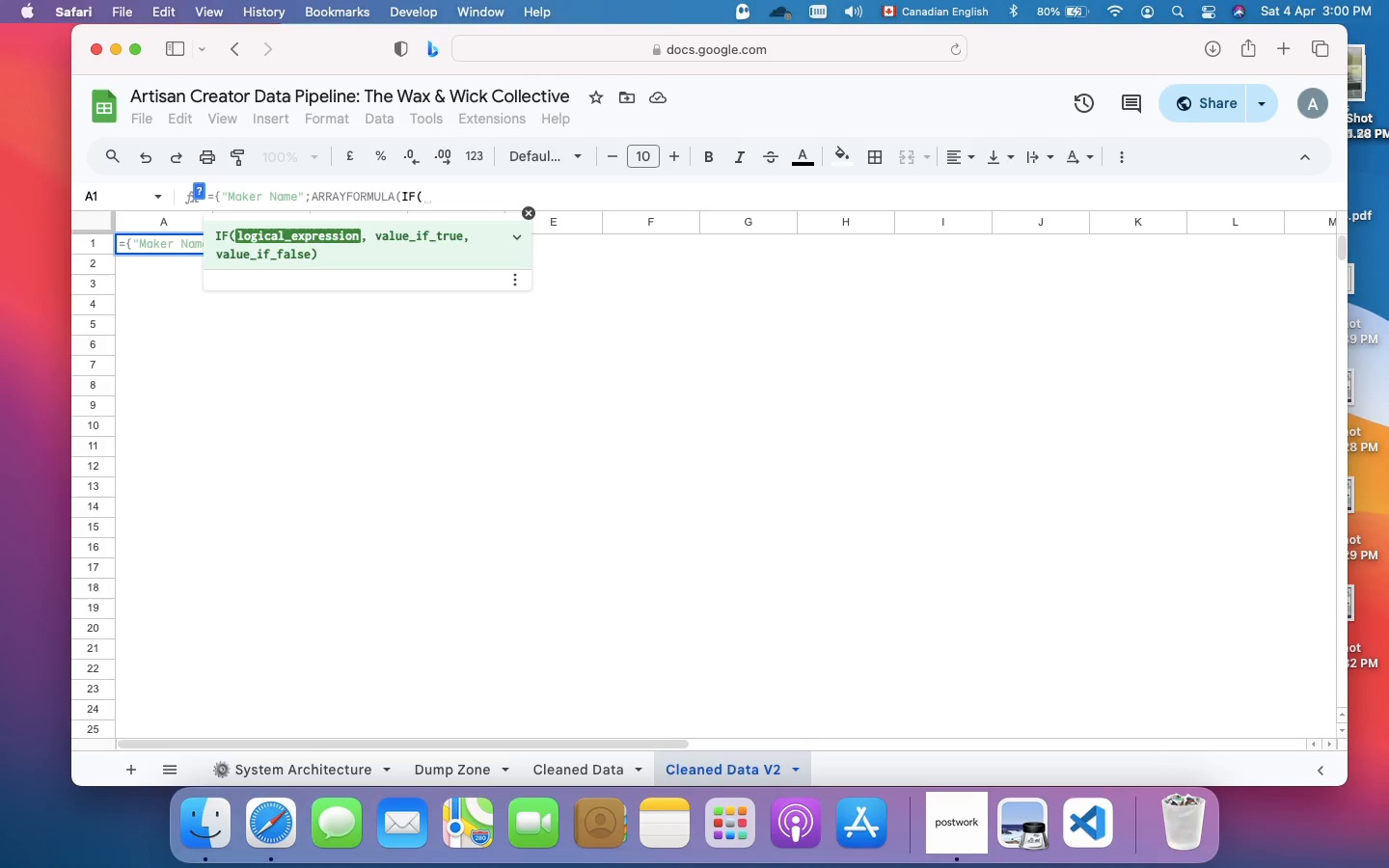 
type('Cleaned Data'!)
 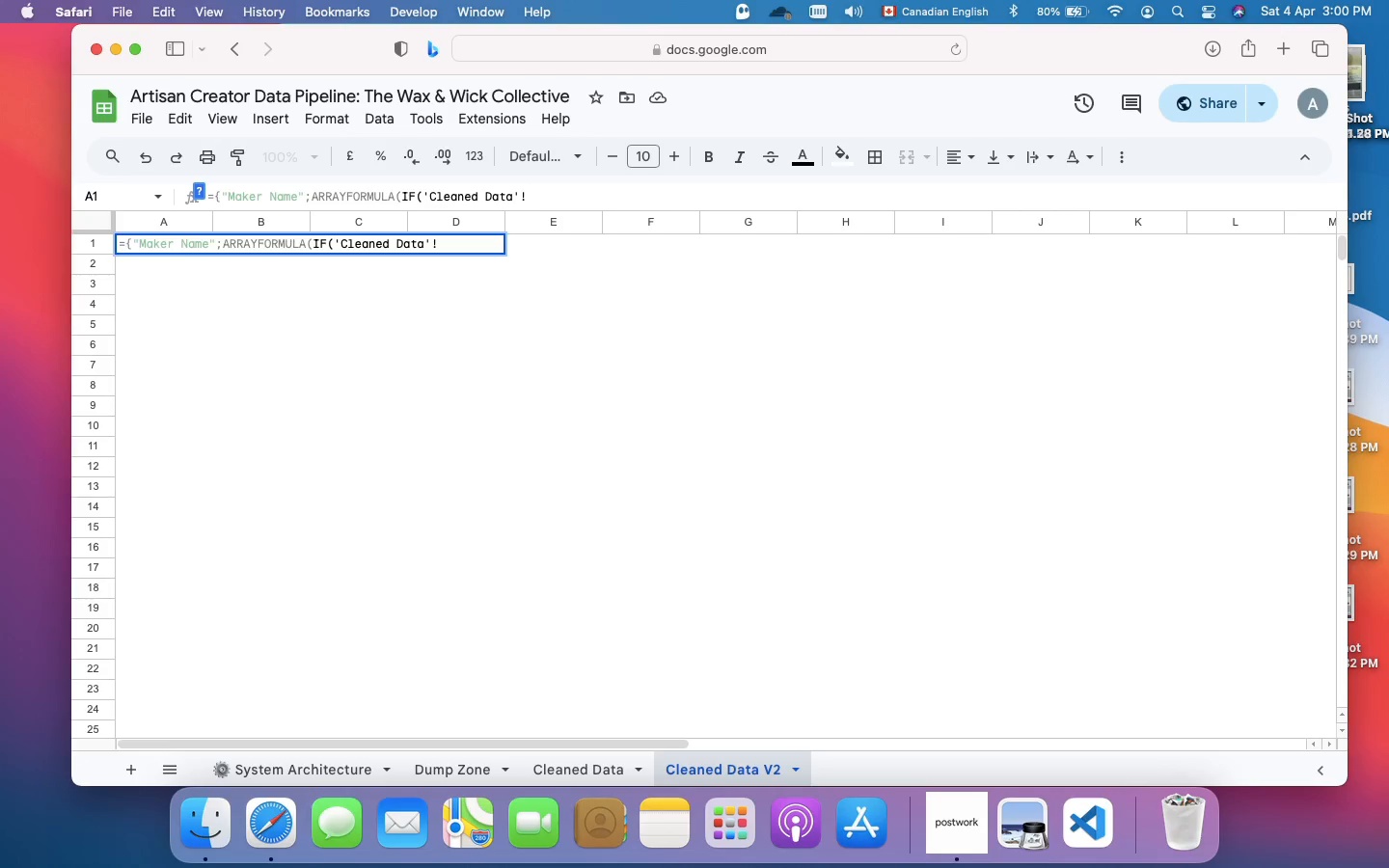 
wait(7.38)
 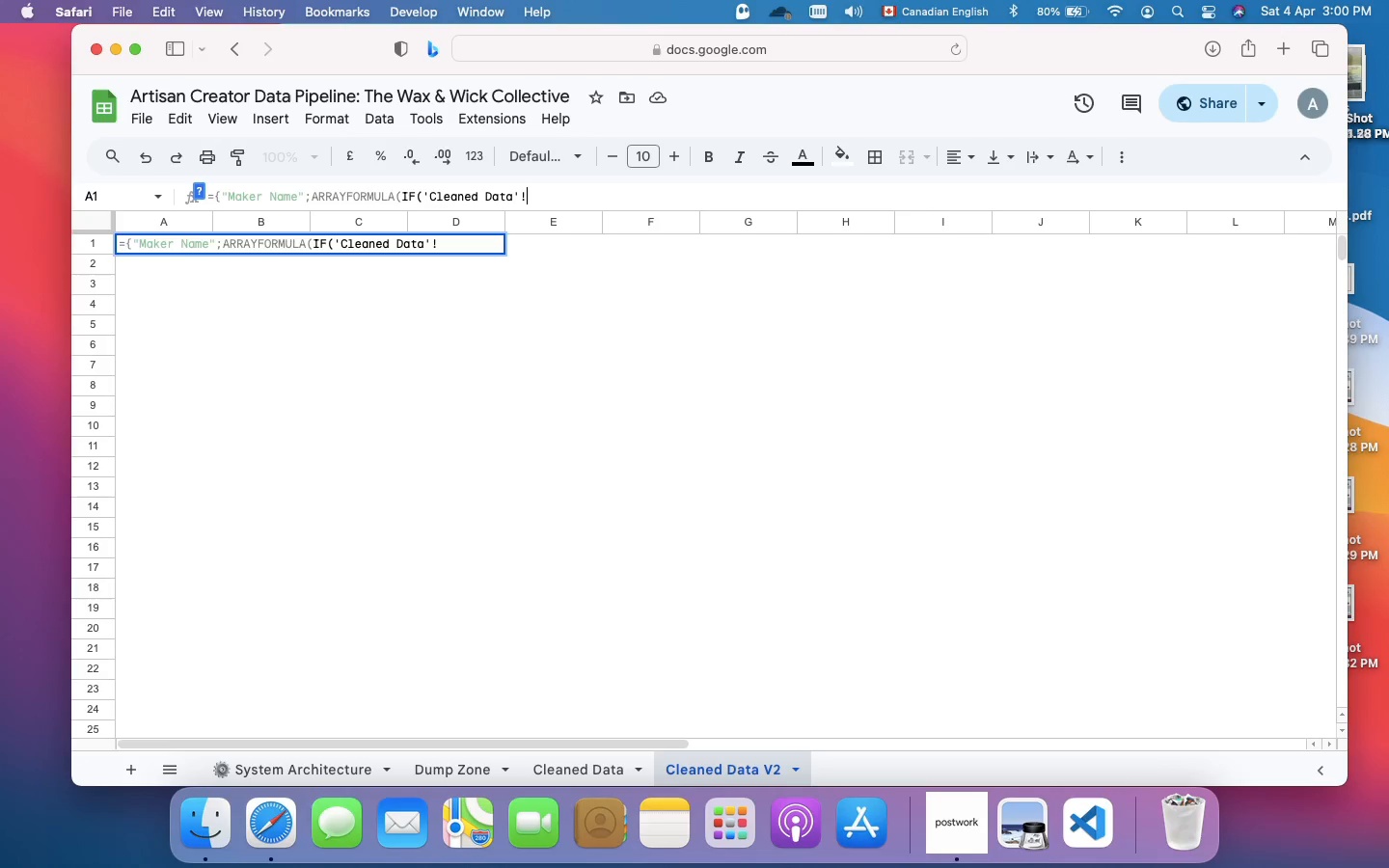 
type(A3)
key(Backspace)
type(2)
key(Backspace)
type(3)
key(Backspace)
type(2:A)
 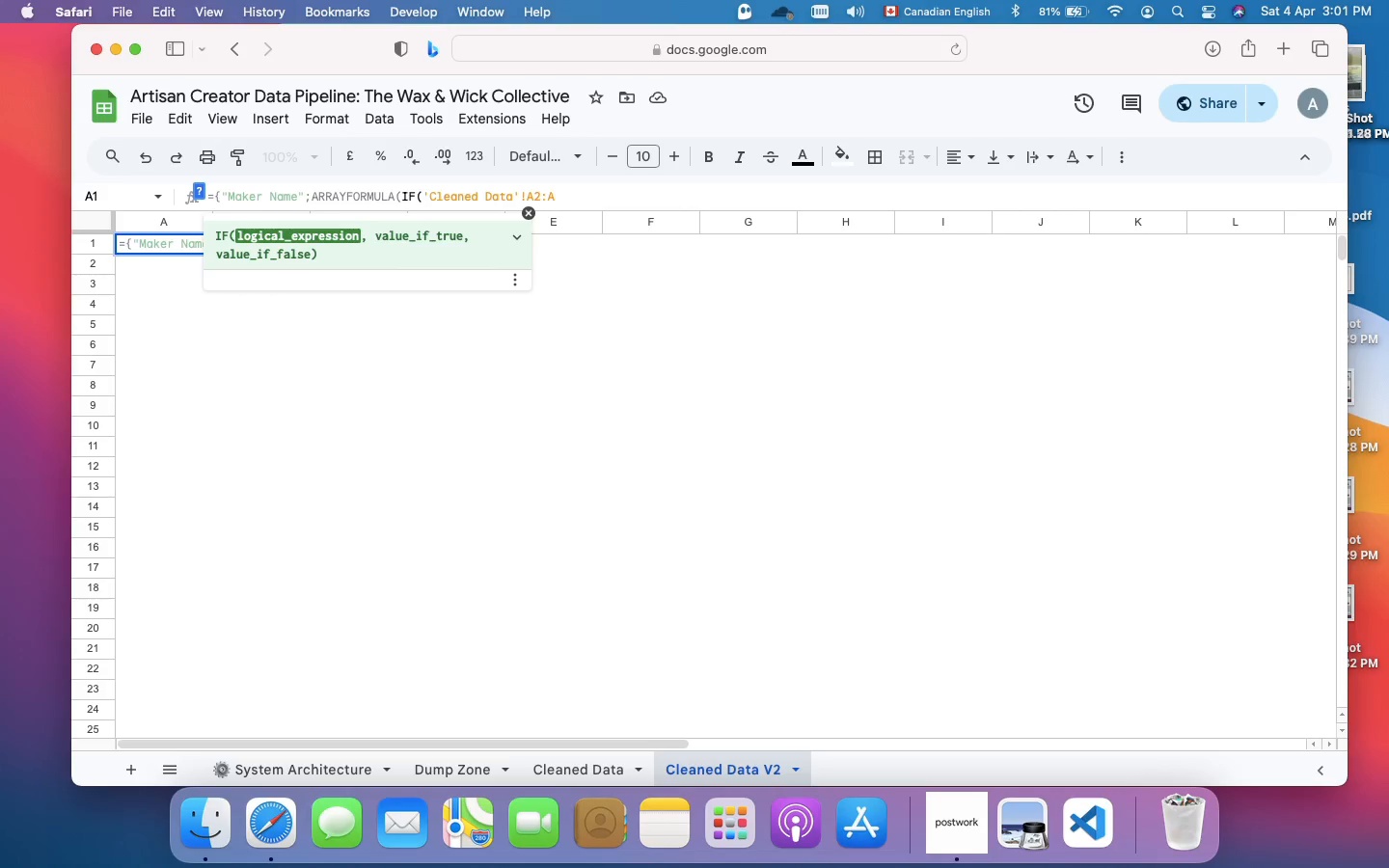 
key(Equal)
 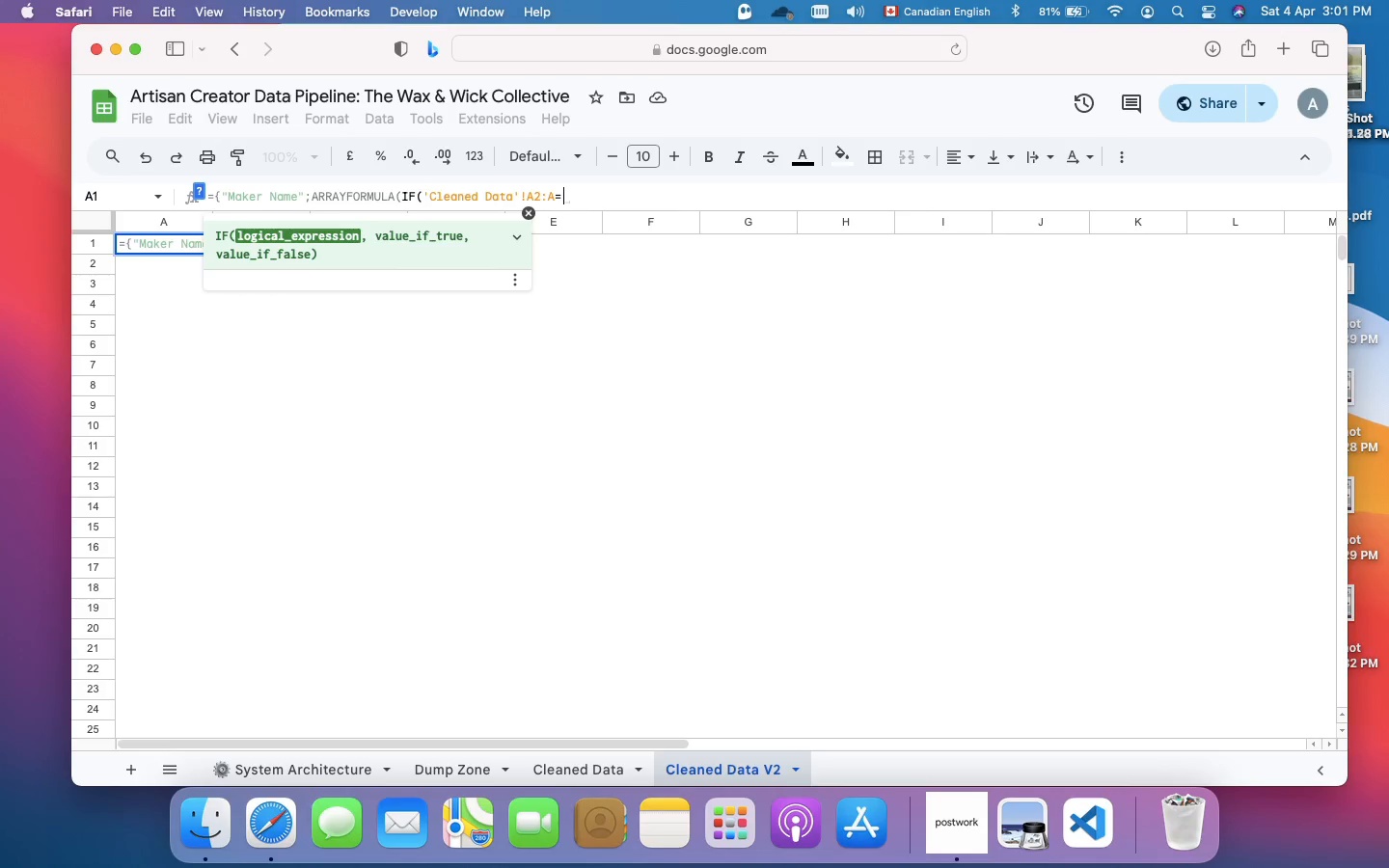 
key(Shift+Quote)
 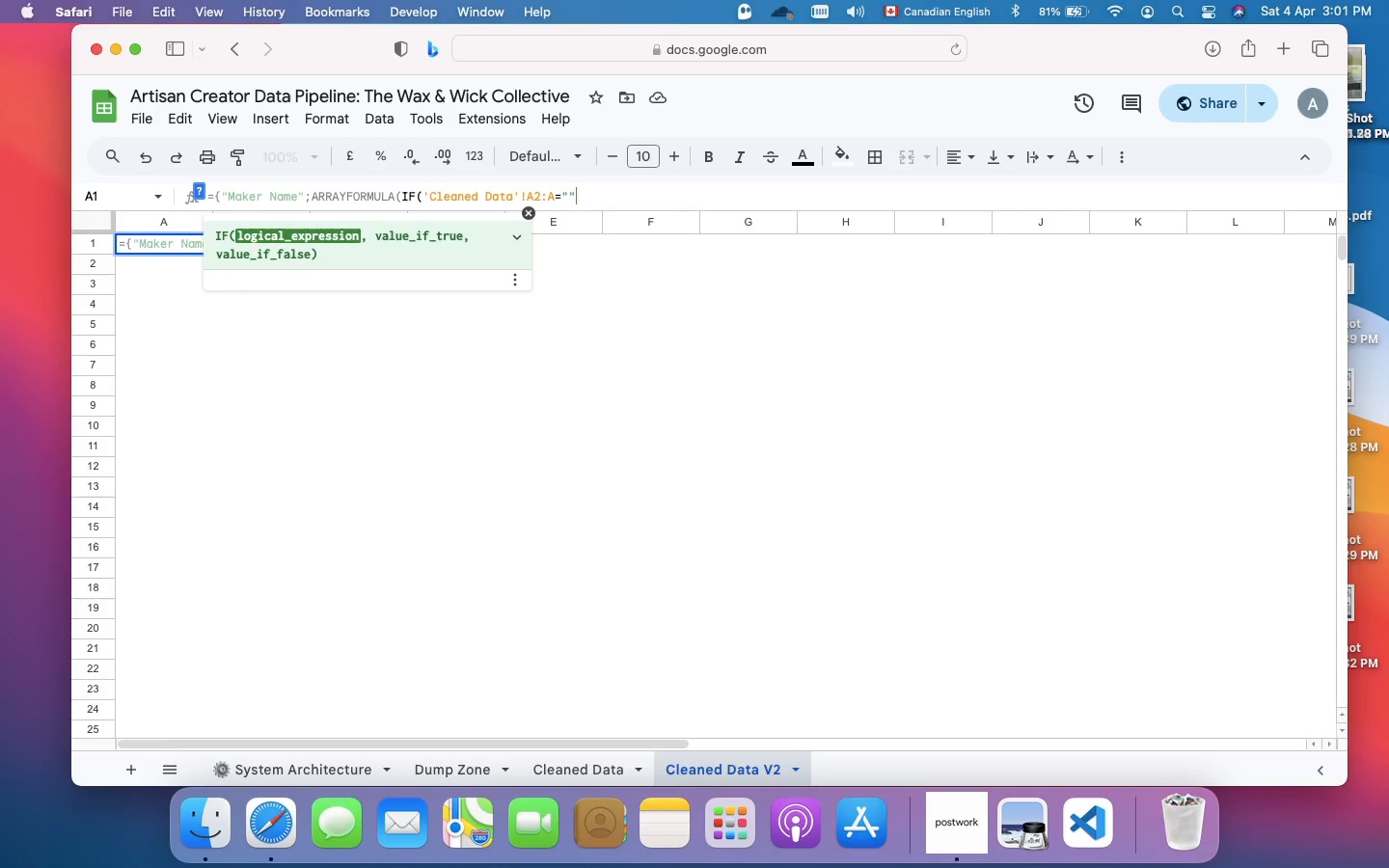 
key(Shift+Quote)
 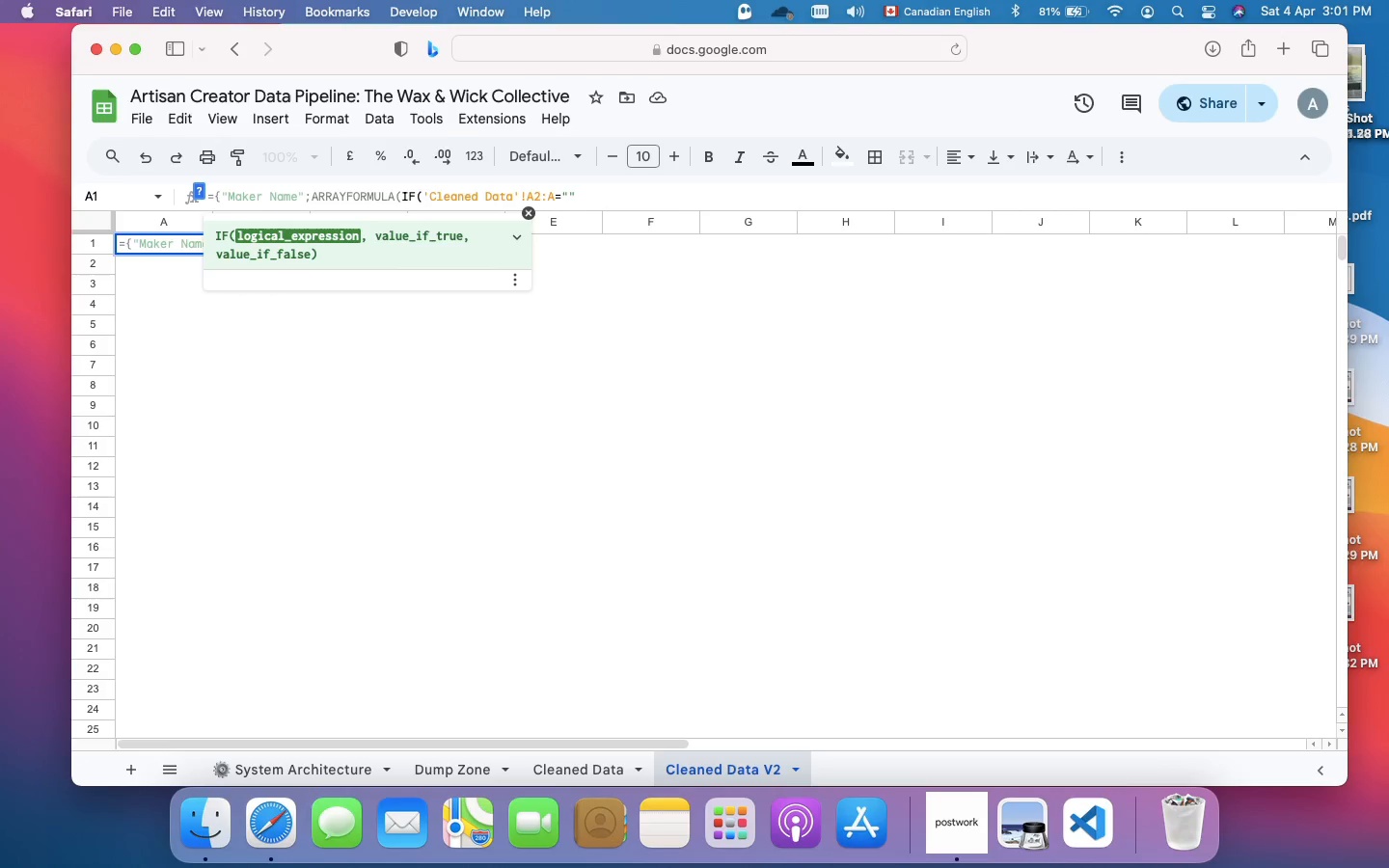 
key(Comma)
 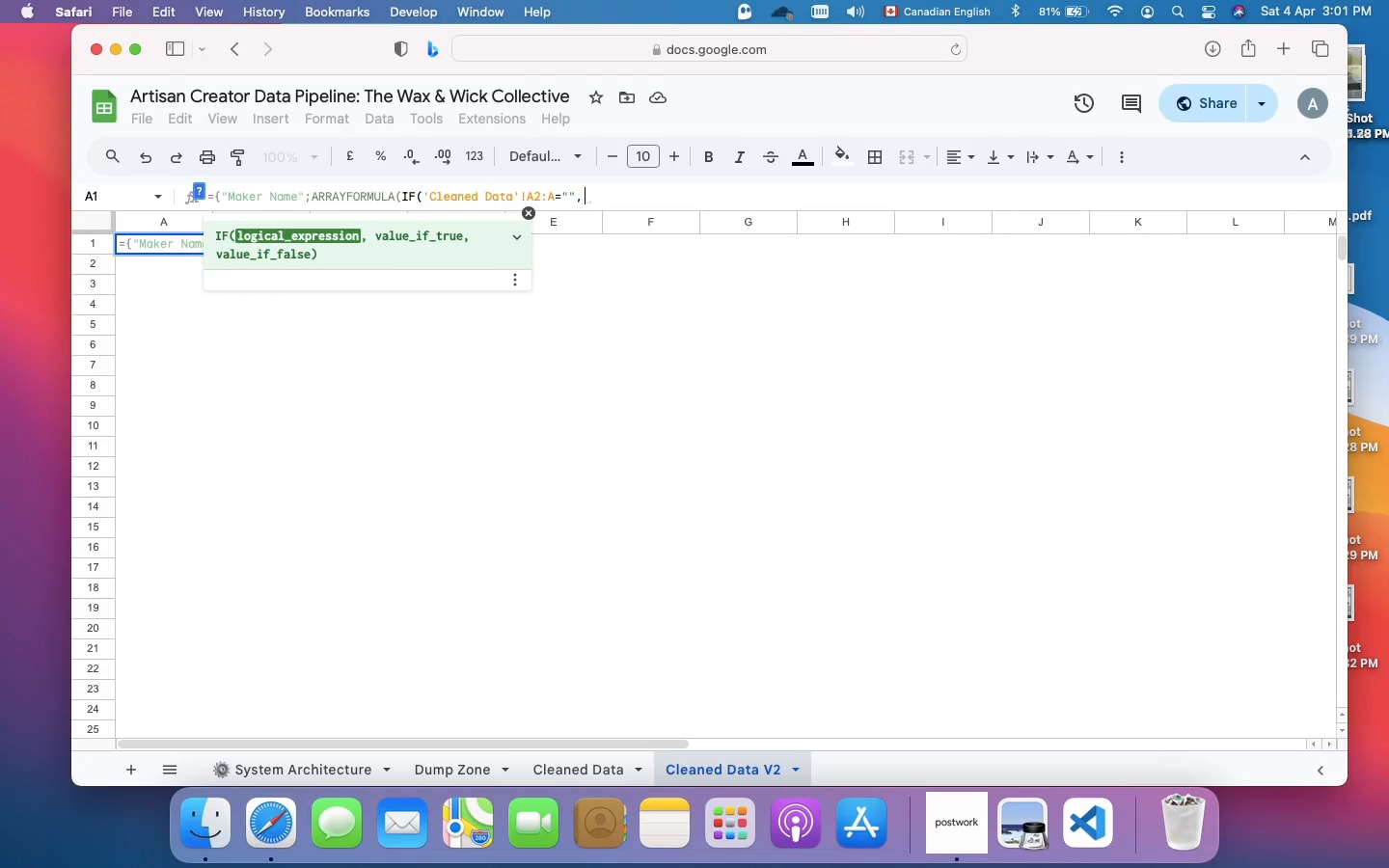 
key(Shift+Quote)
 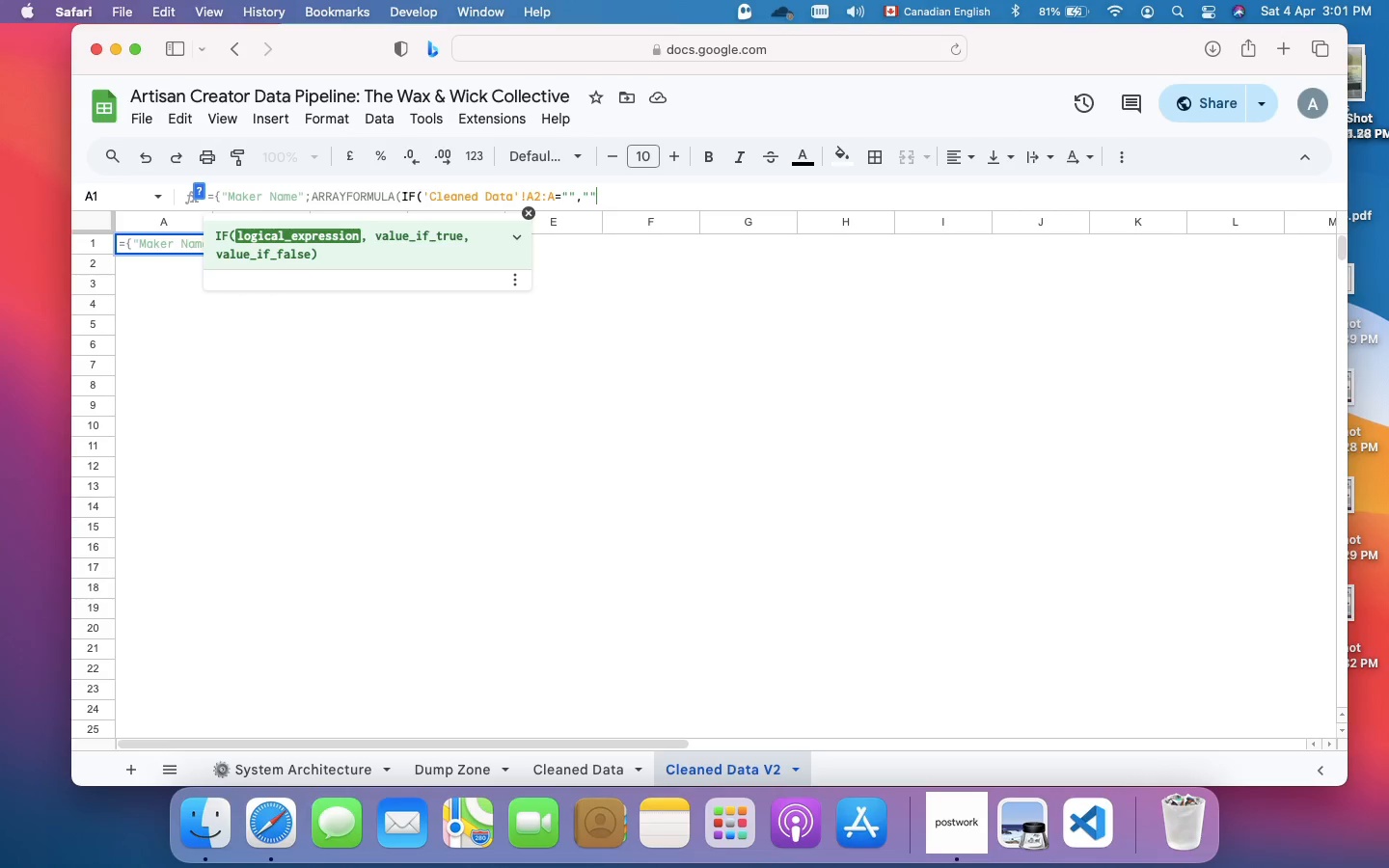 
key(Shift+Quote)
 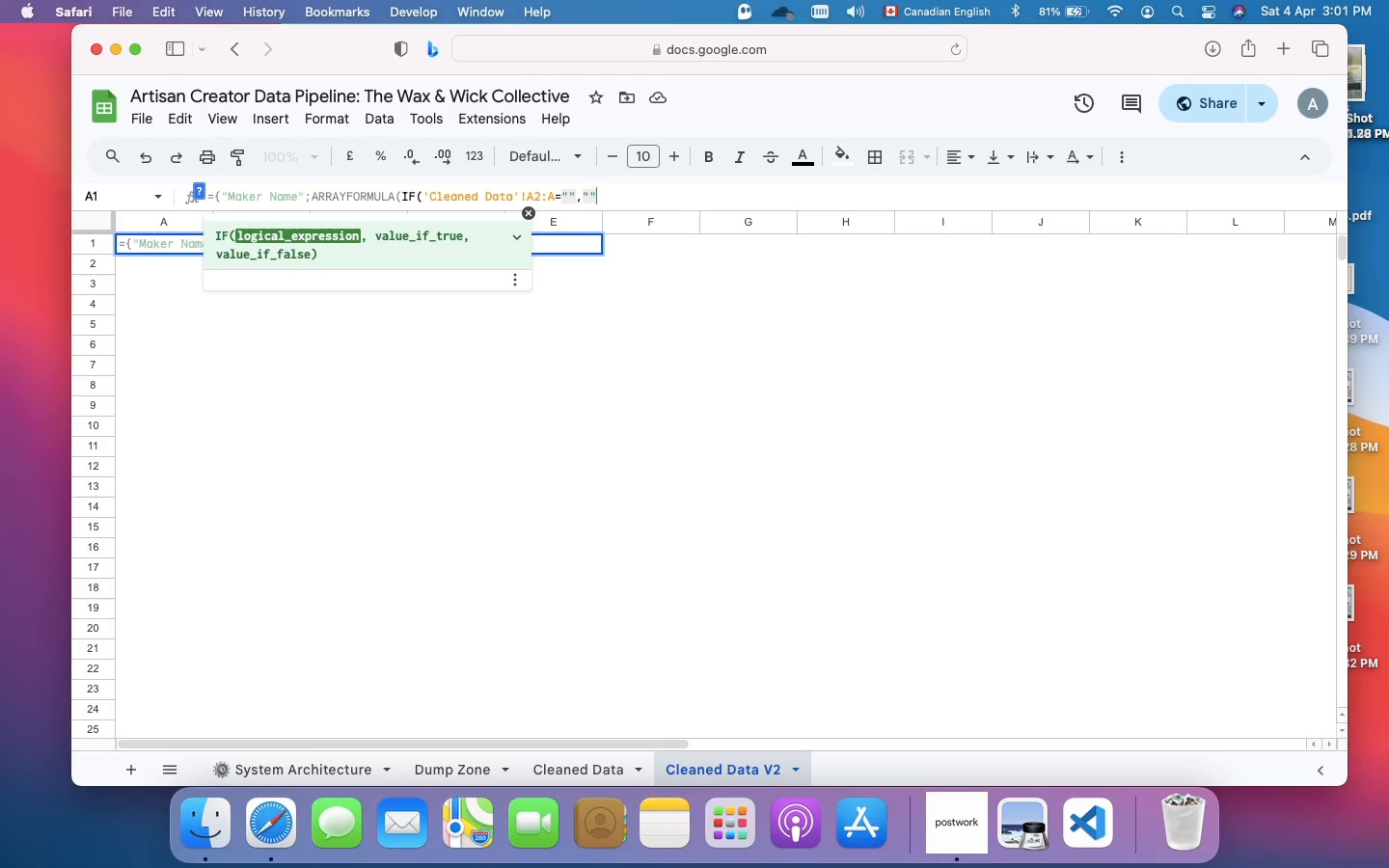 
key(Comma)
 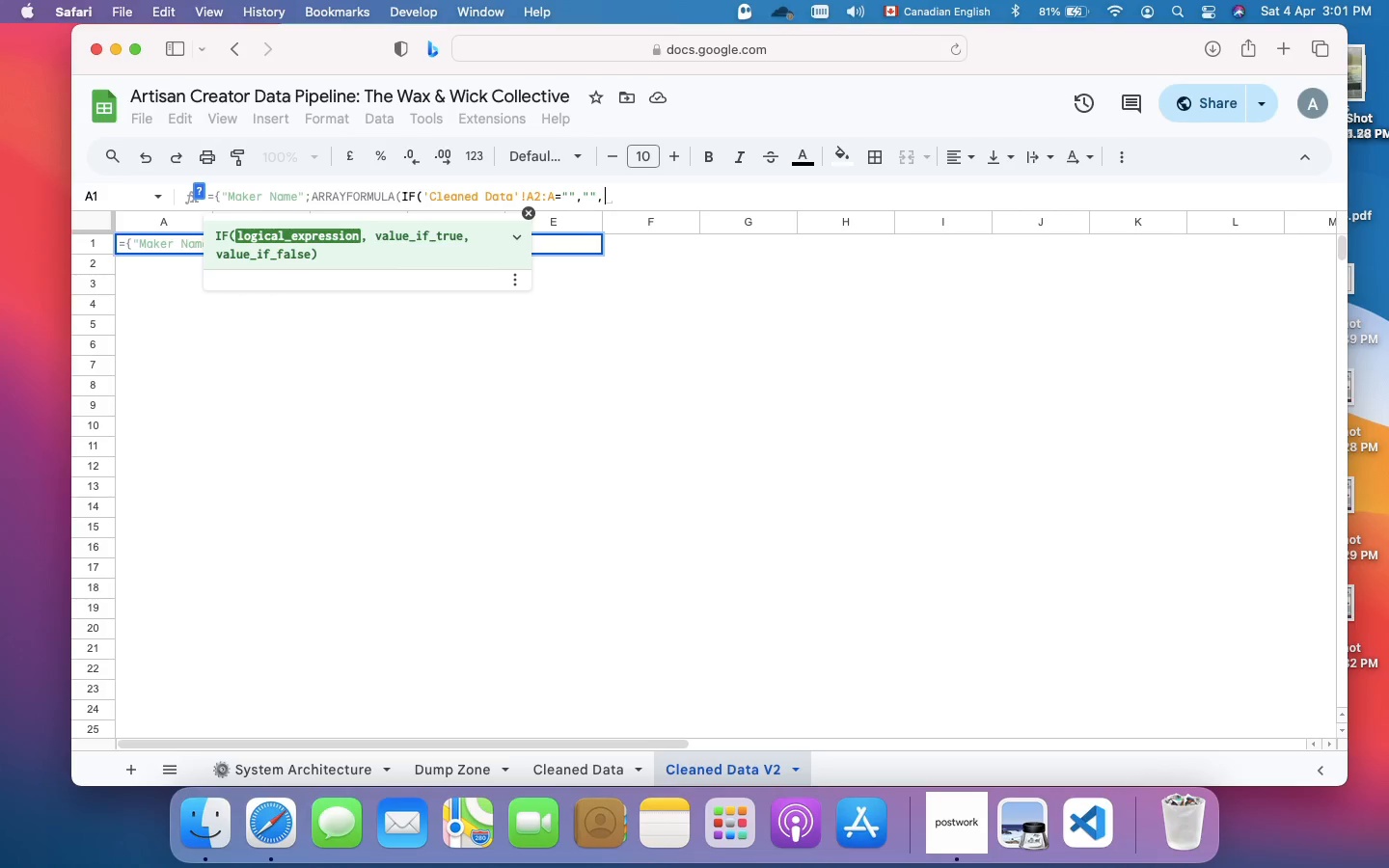 
key(Shift+Quote)
 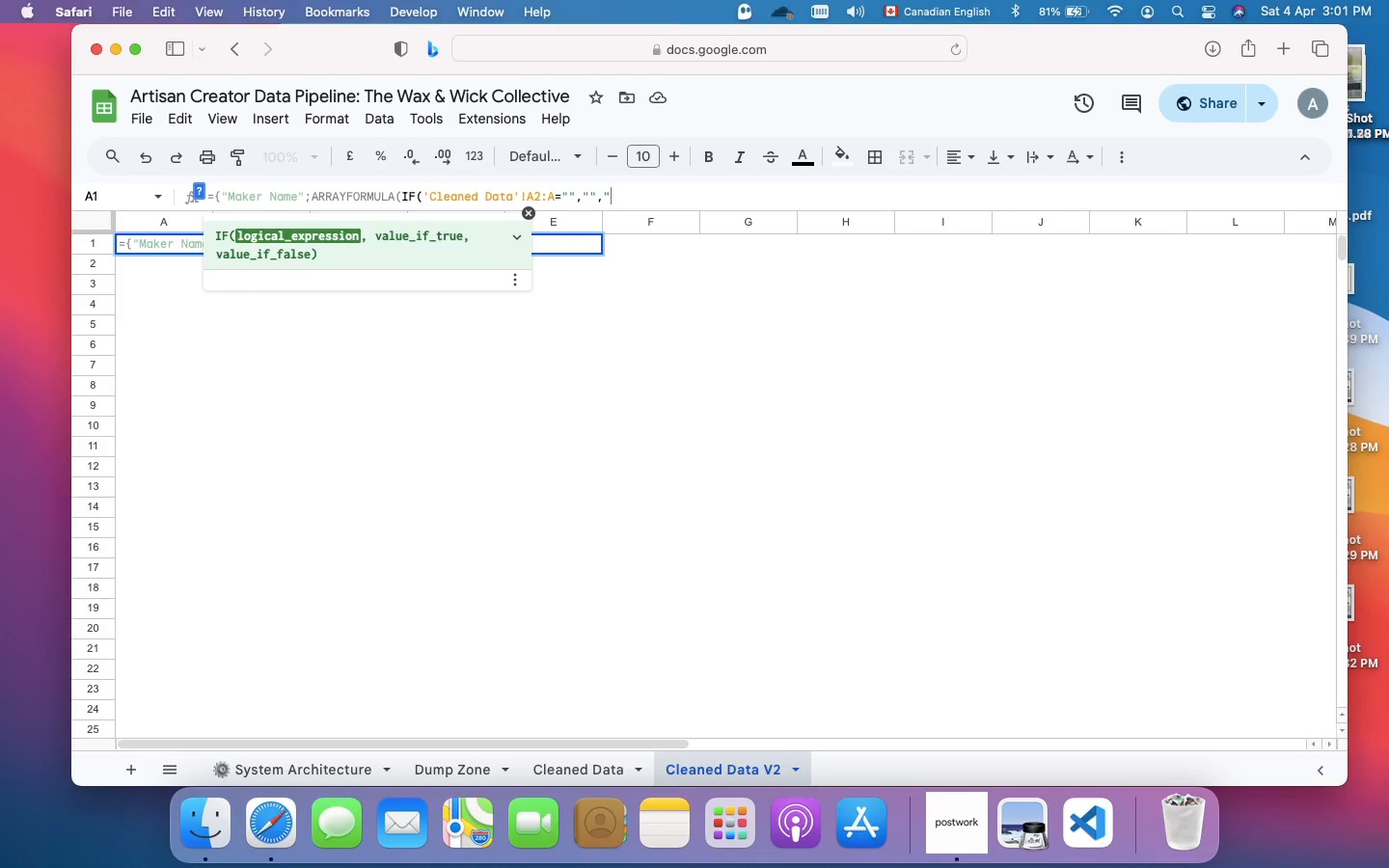 
key(Backspace)
 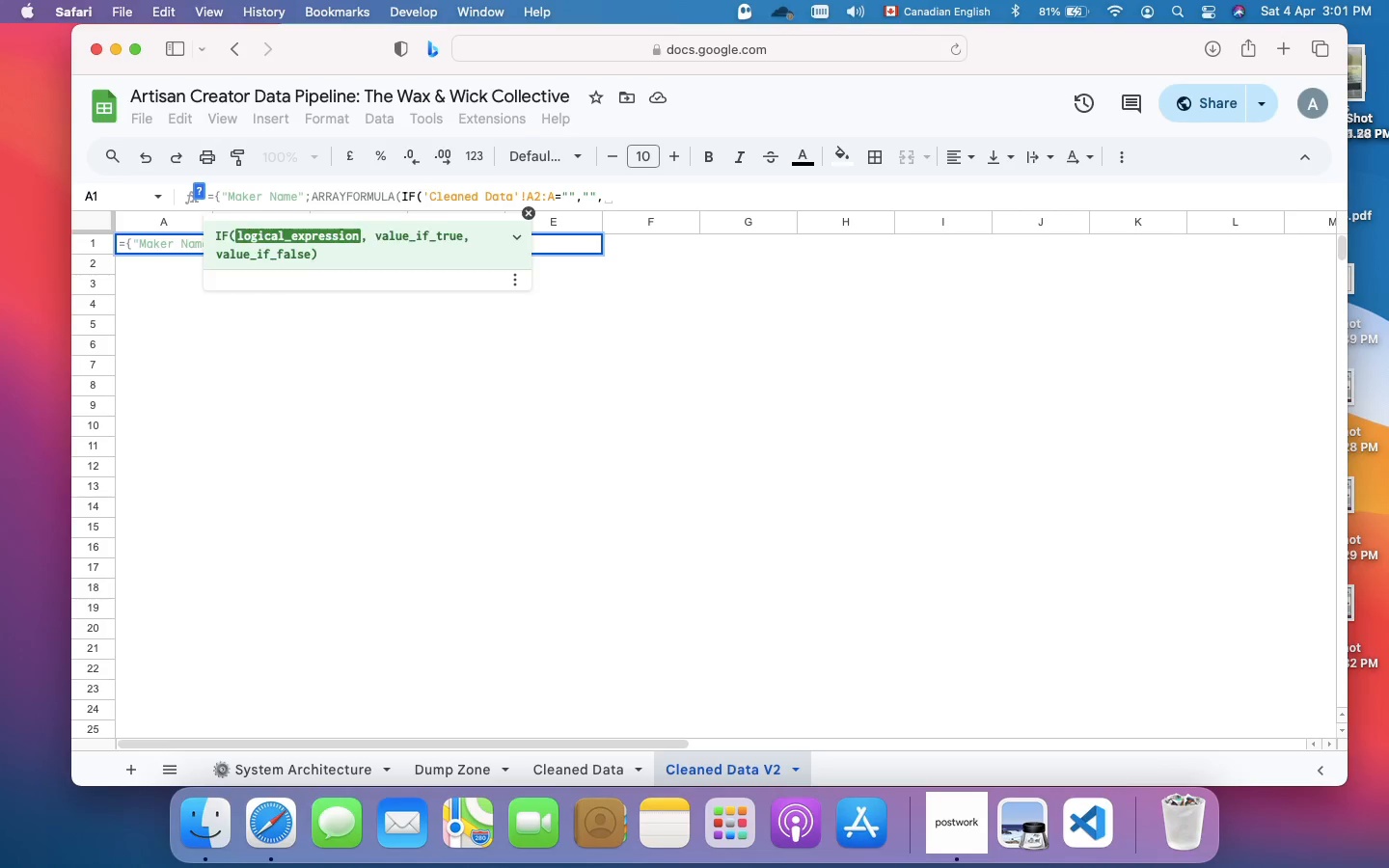 
key(Quote)
 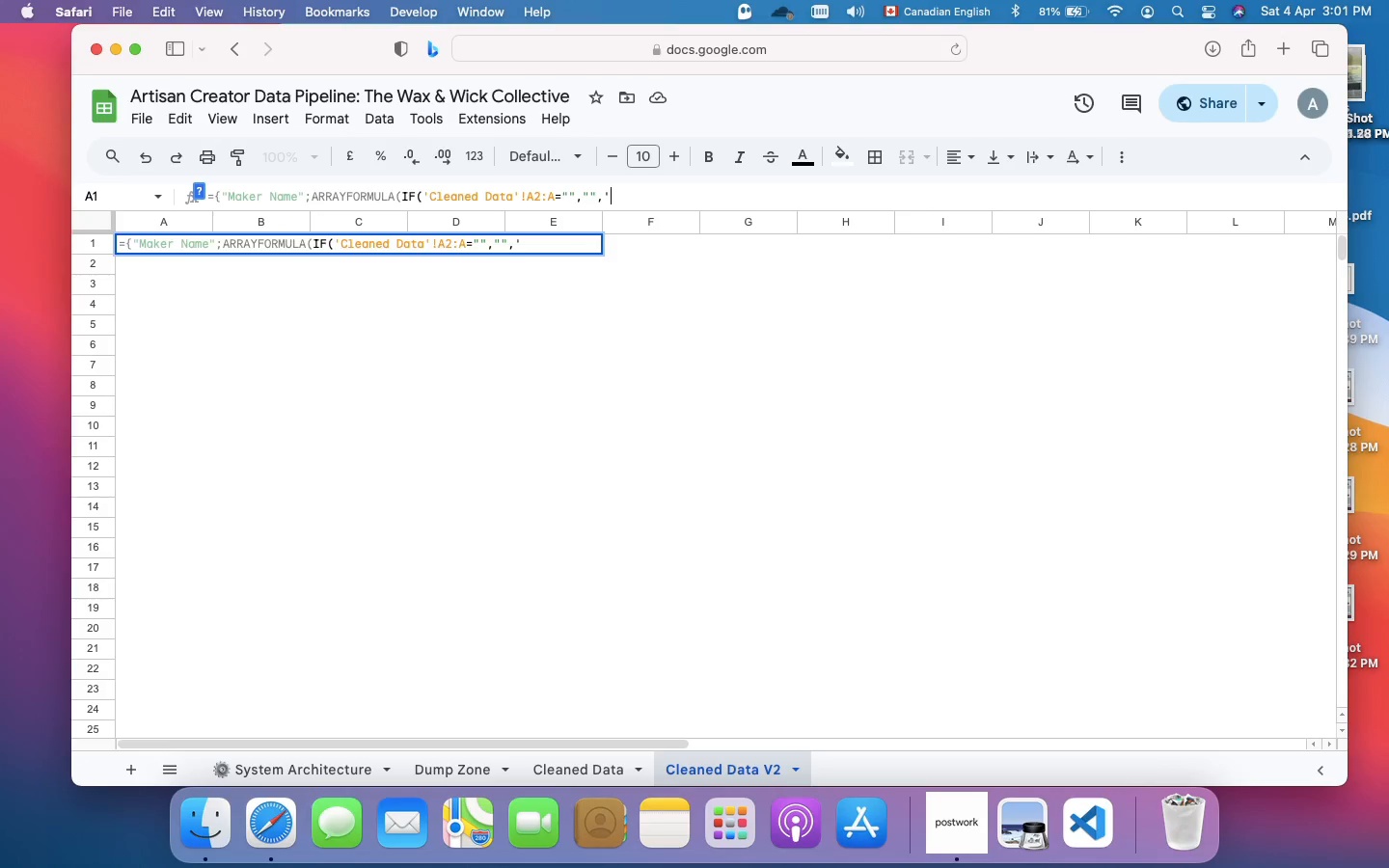 
type(Cleaned Data'!)
 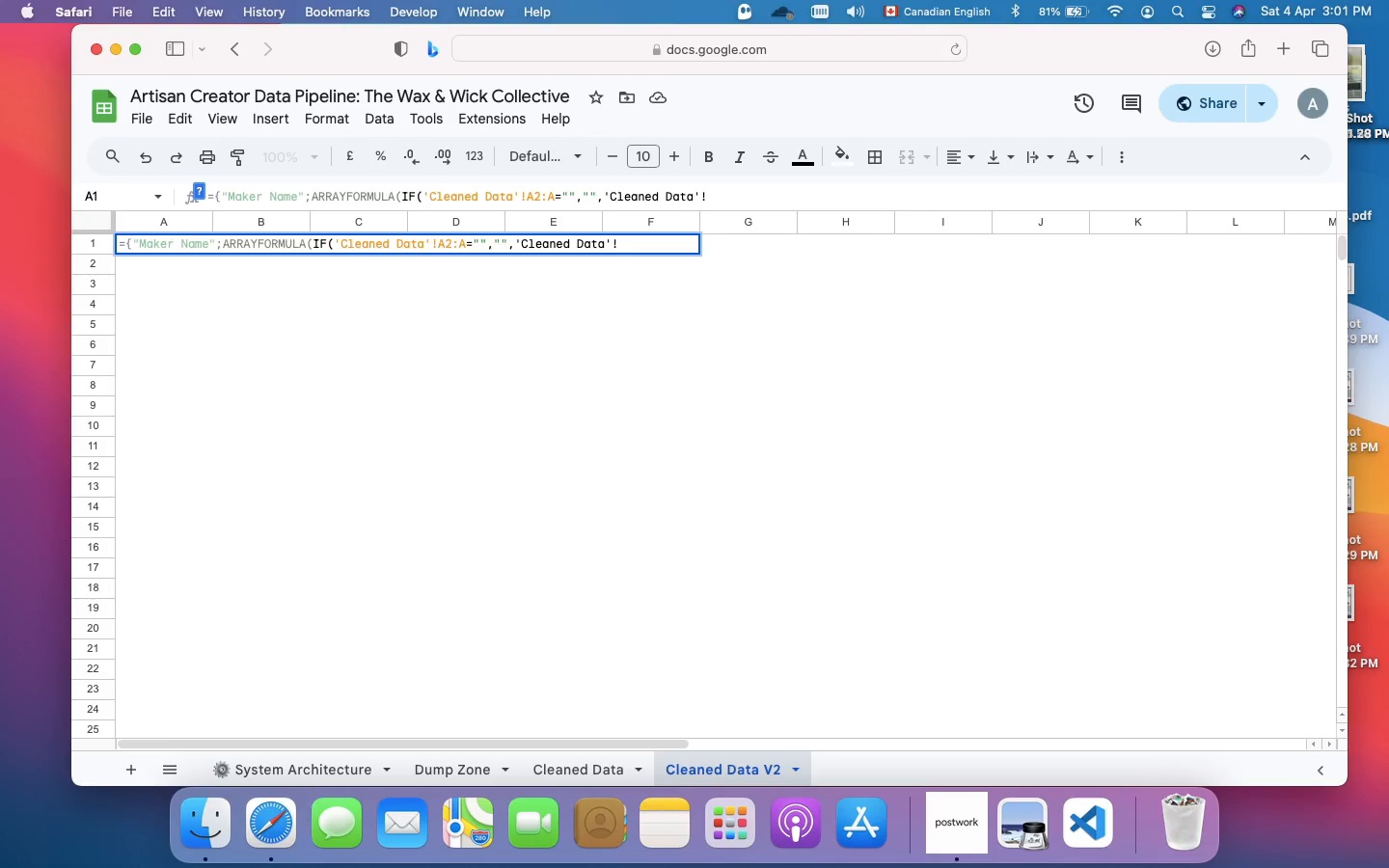 
wait(5.66)
 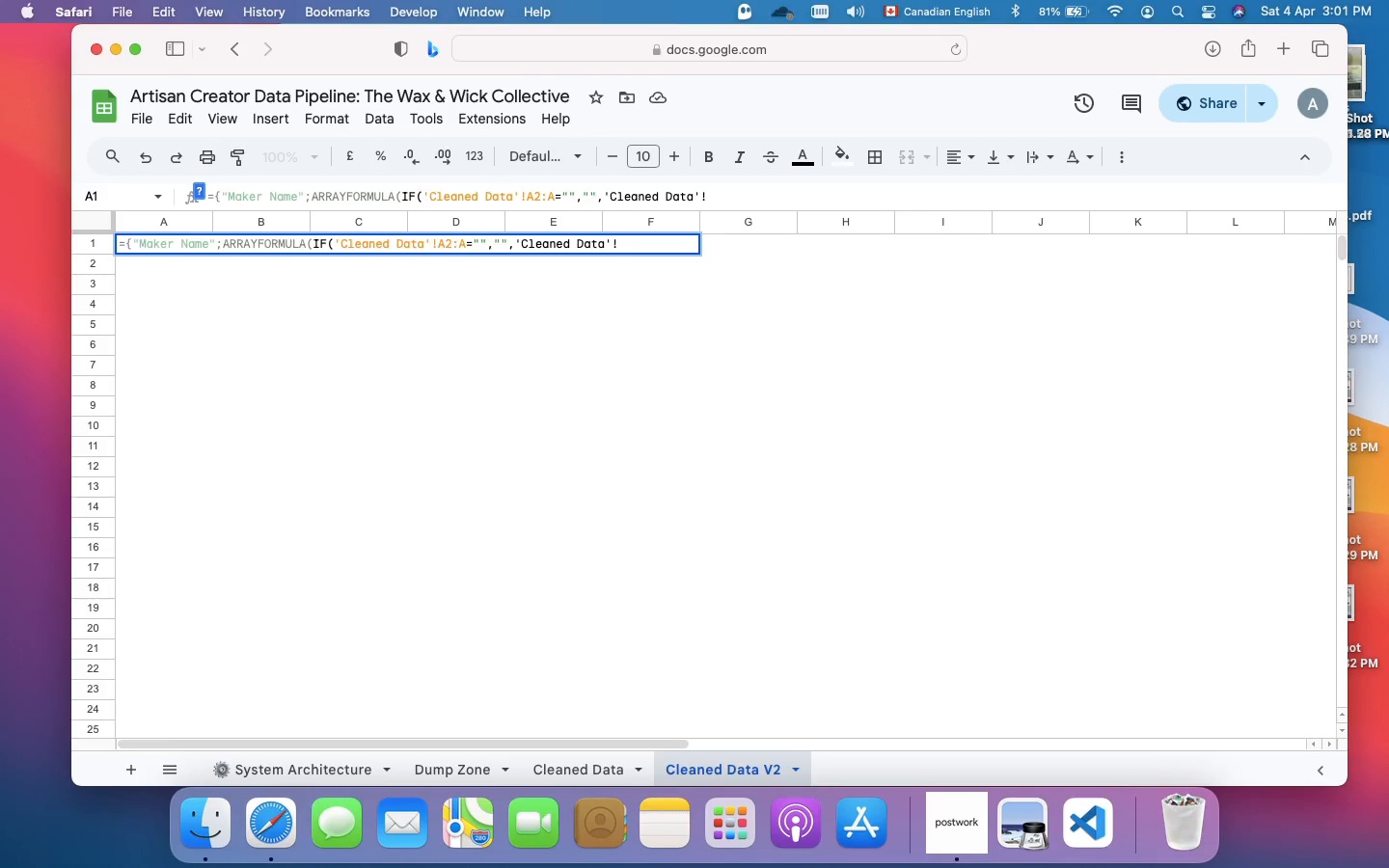 
type(A2:A)
 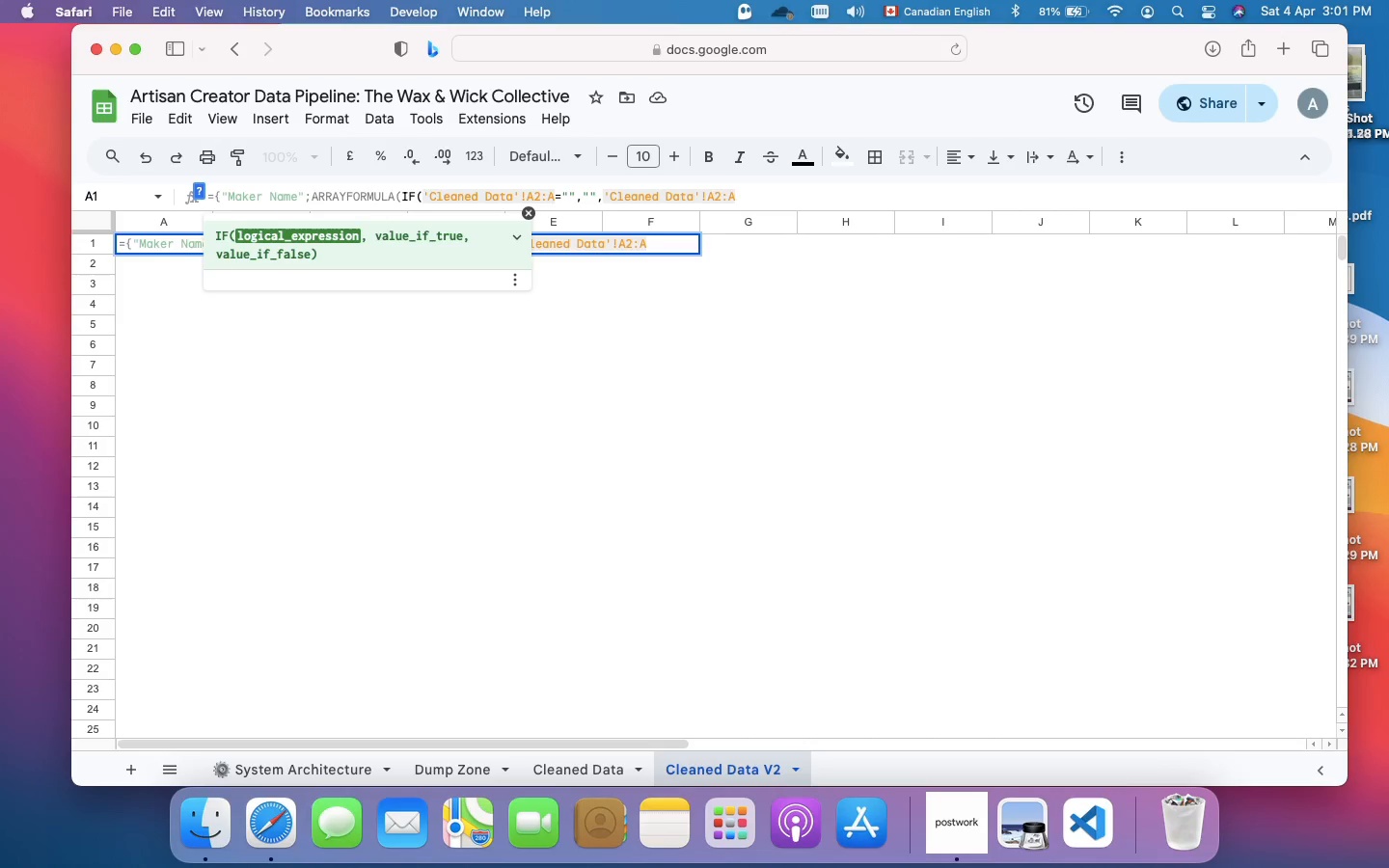 
type()))
 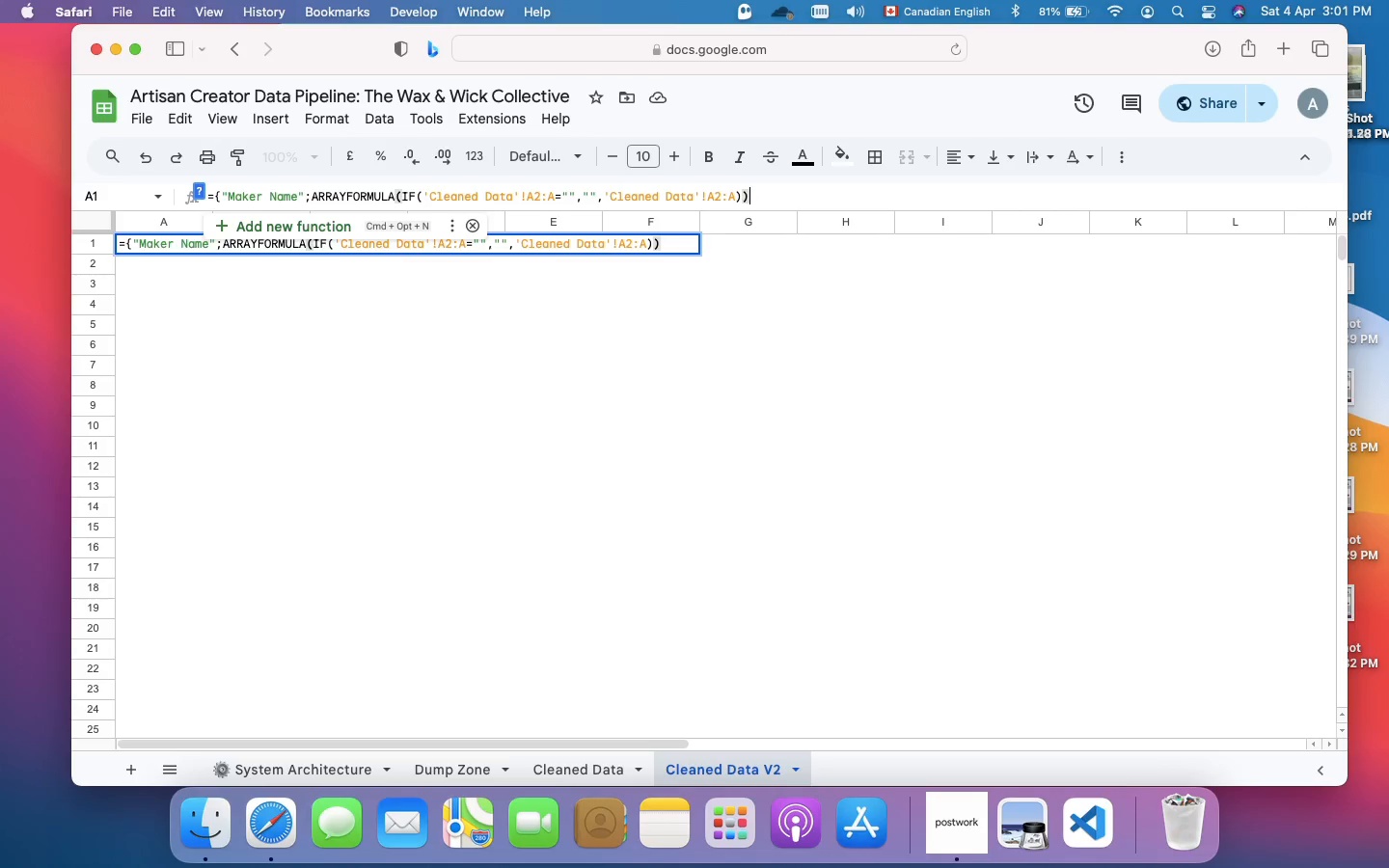 
key(Shift+BracketRight)
 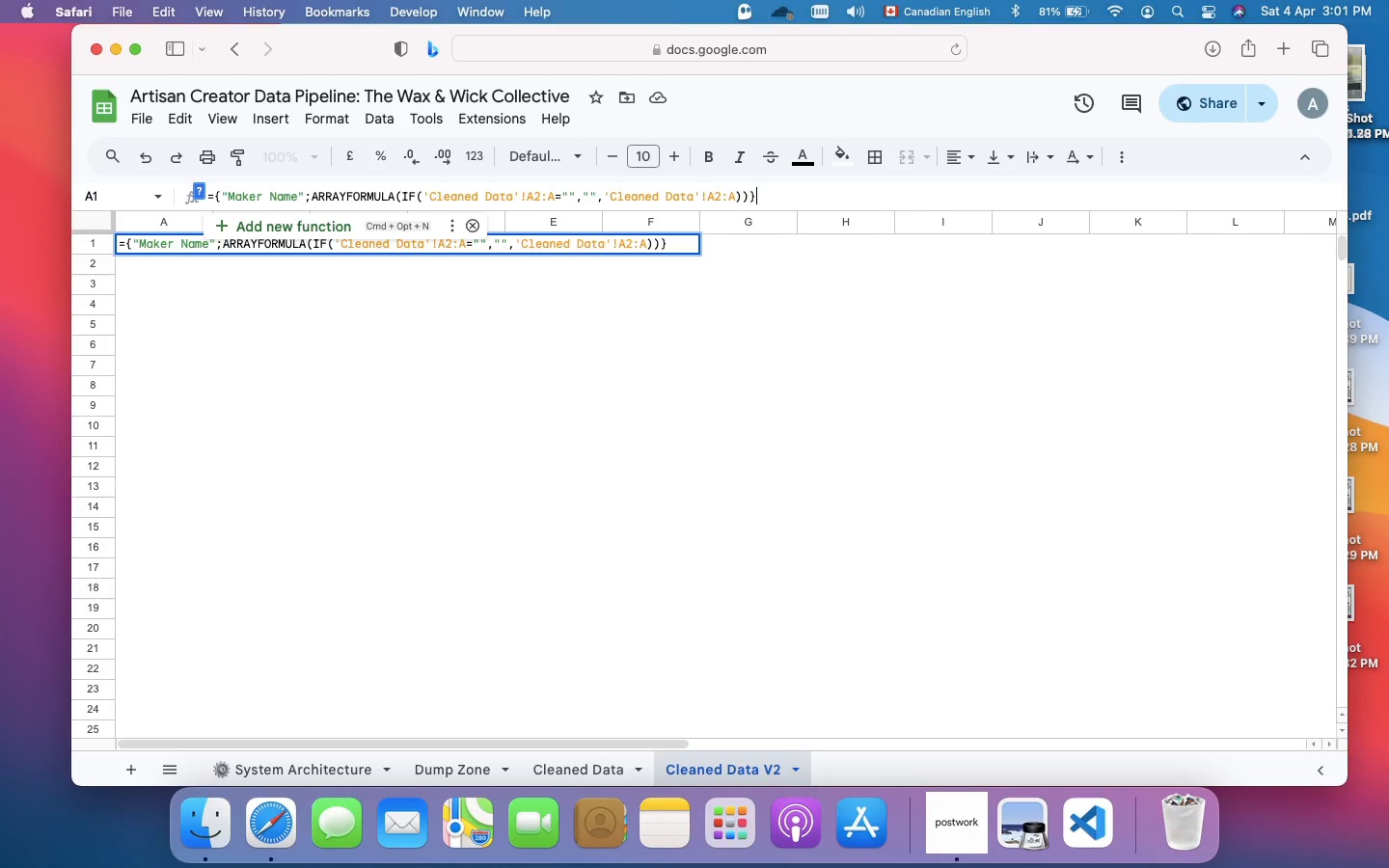 
key(Enter)
 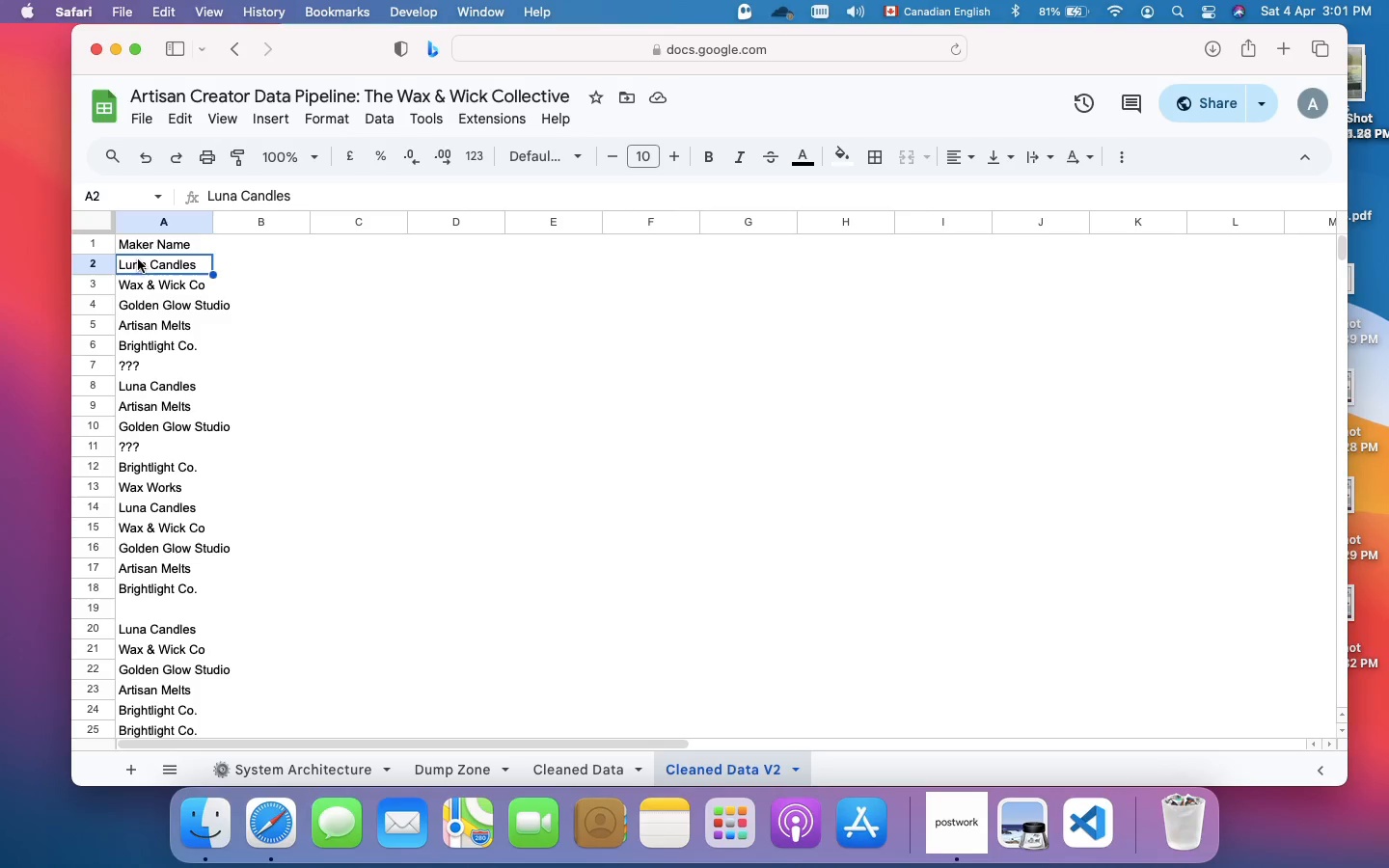 
wait(11.31)
 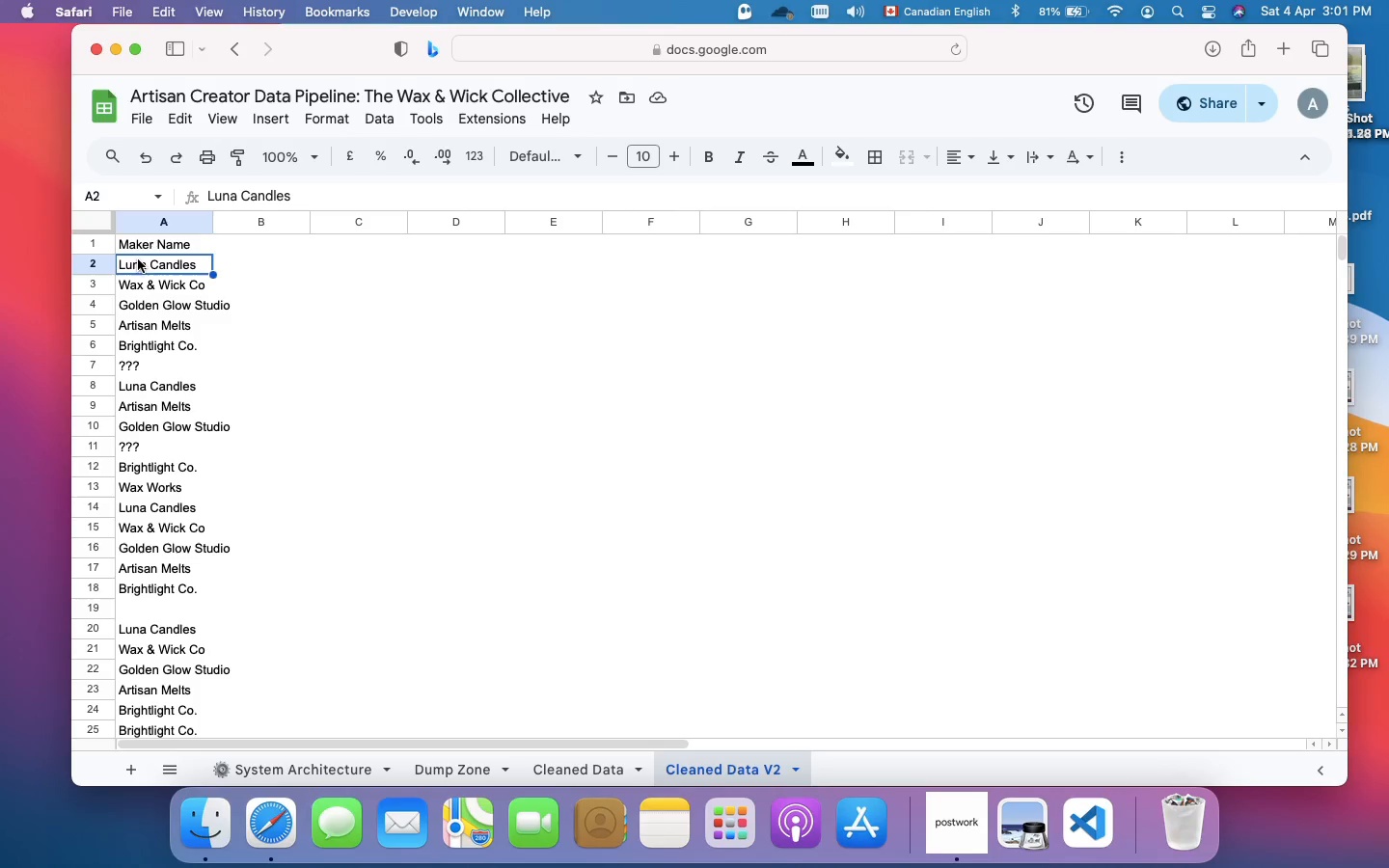 
left_click([123, 244])
 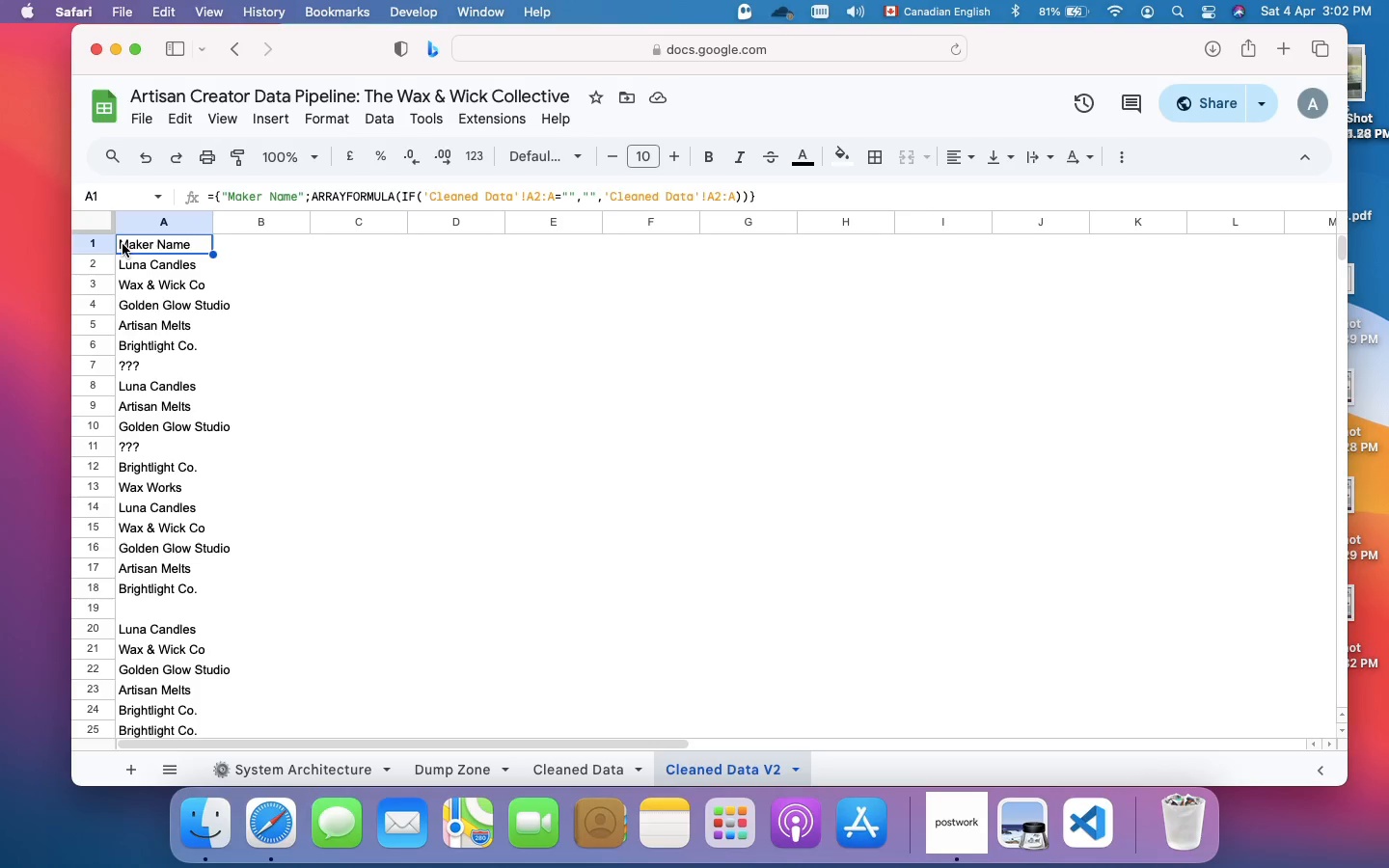 
left_click_drag(start_coordinate=[123, 244], to_coordinate=[927, 253])
 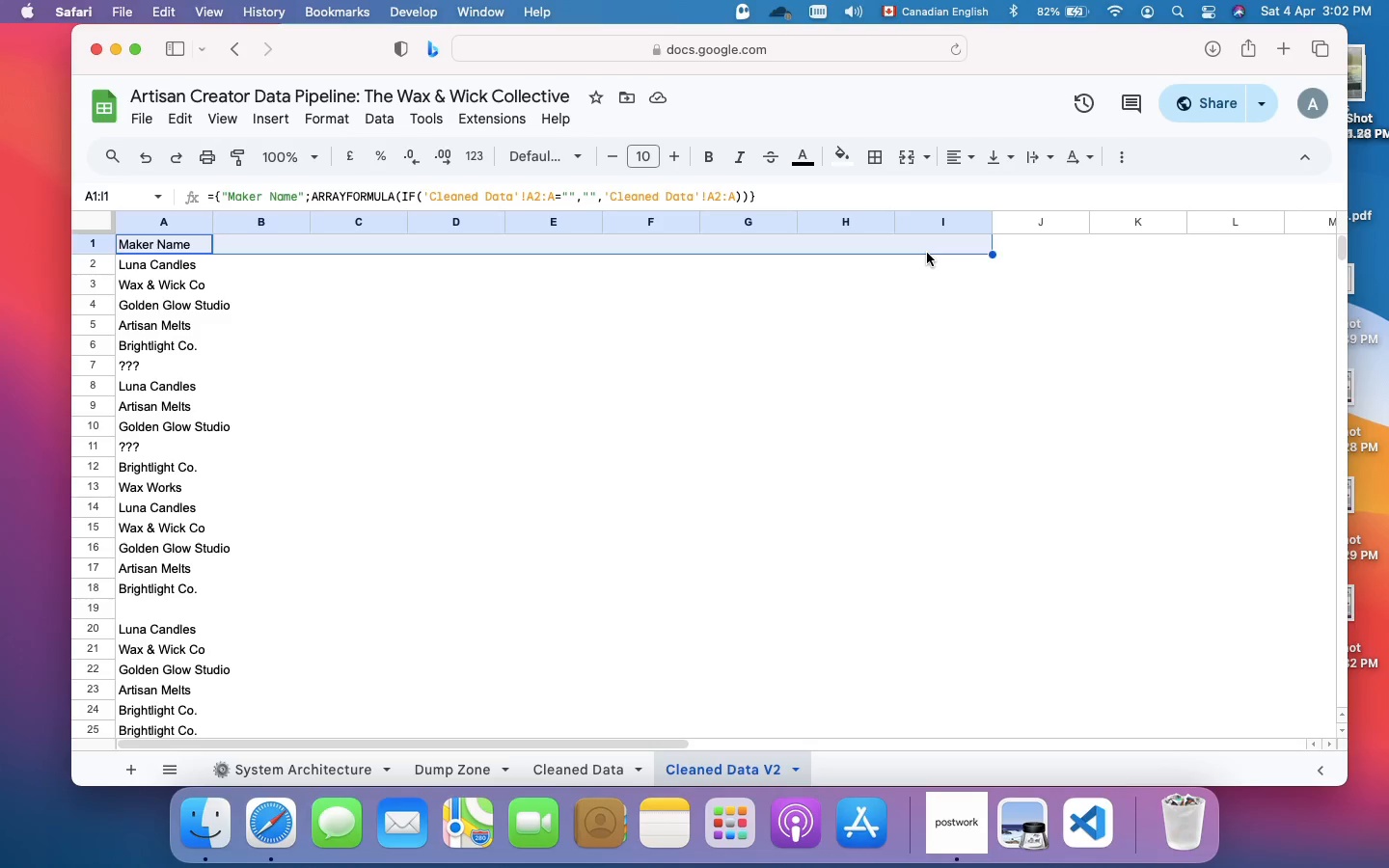 
wait(9.7)
 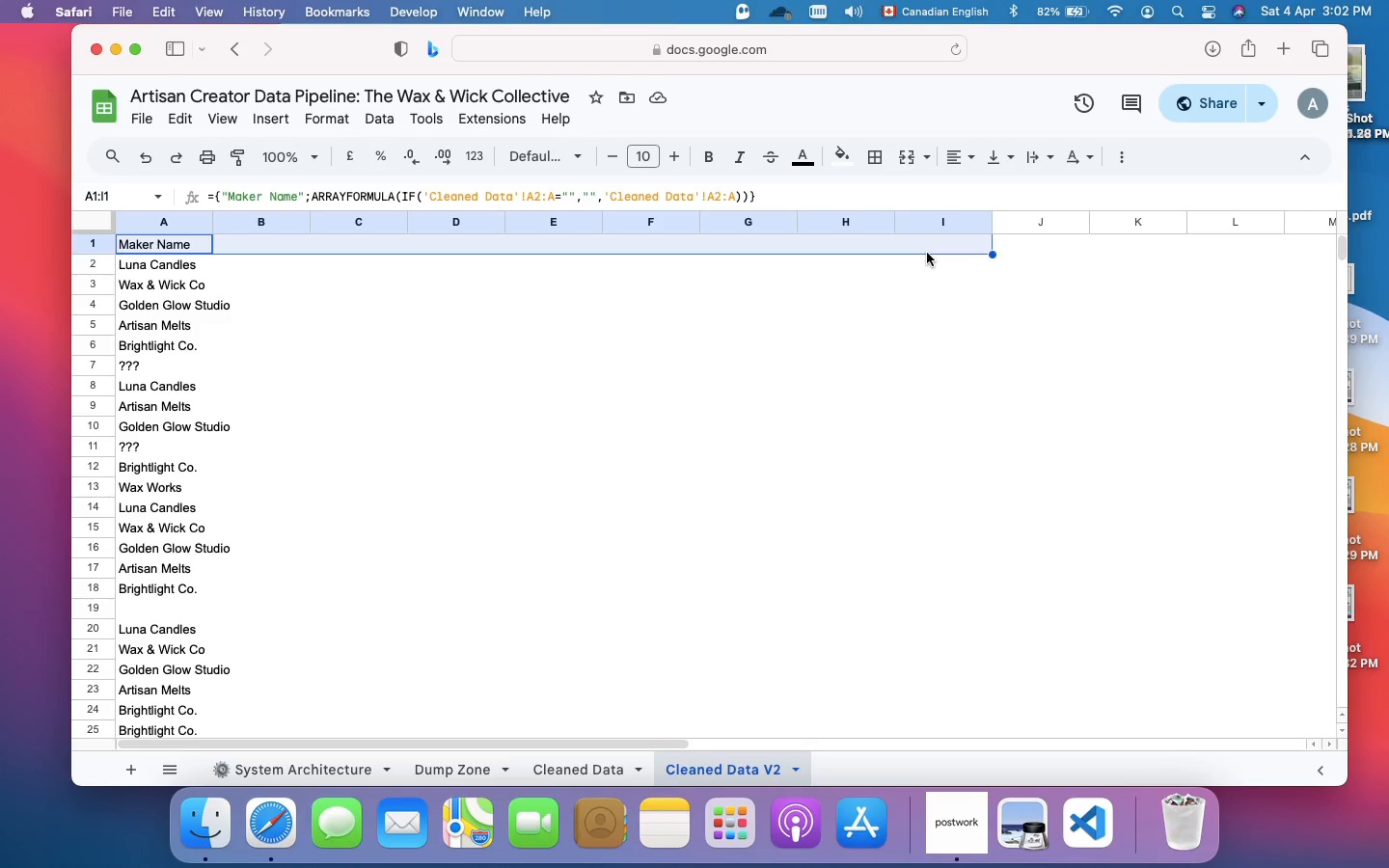 
right_click([114, 246])
 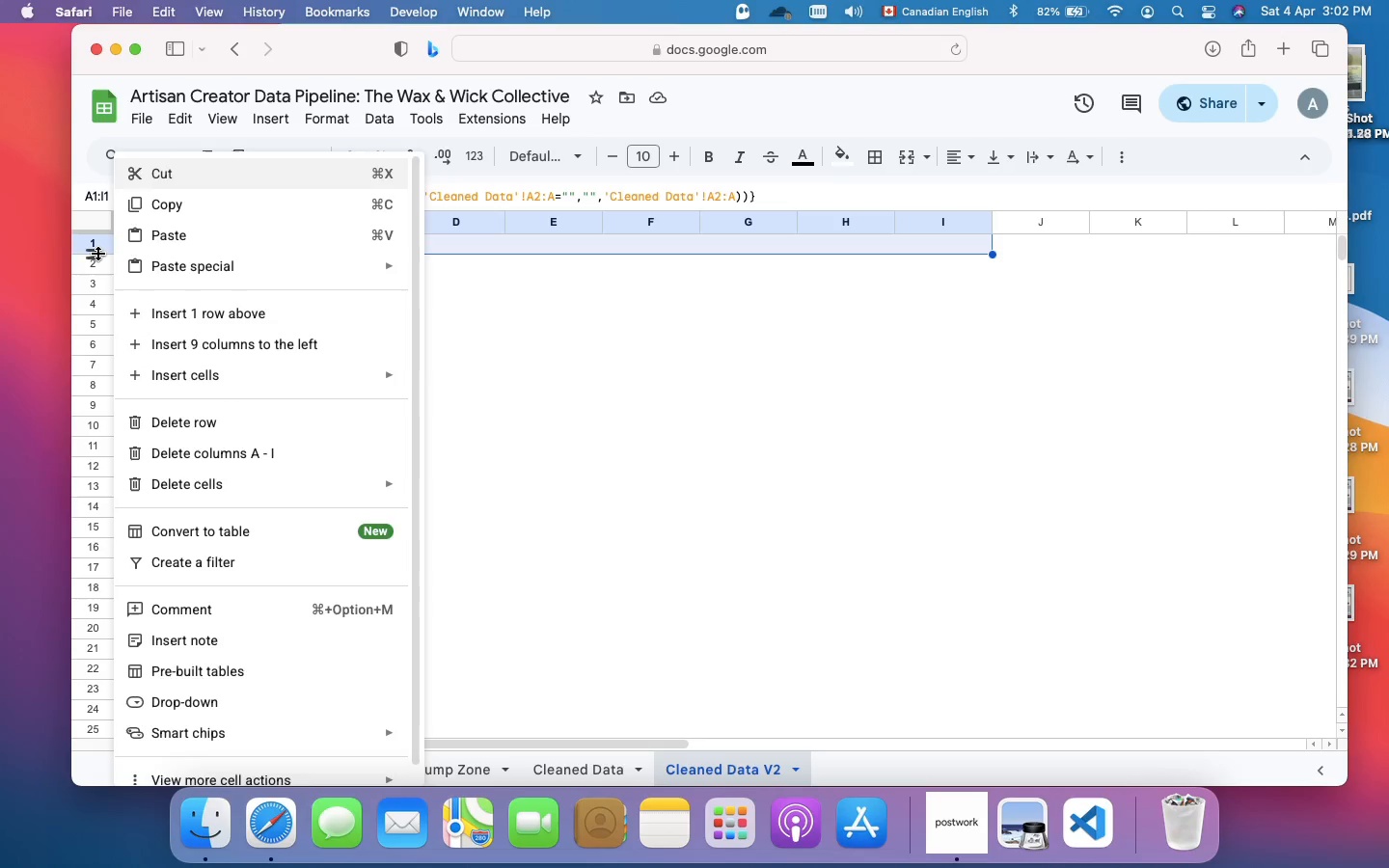 
right_click([98, 254])
 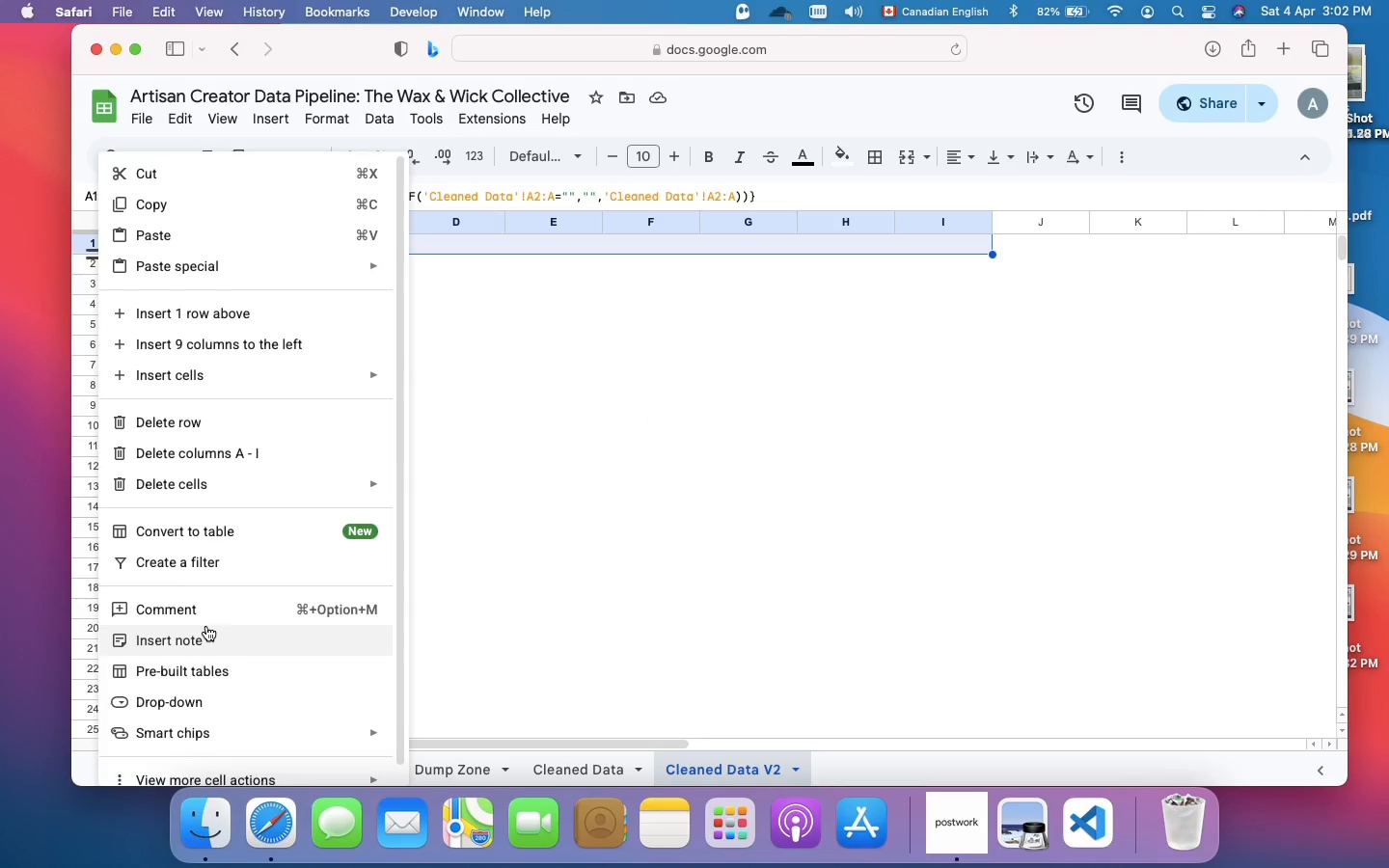 
wait(12.44)
 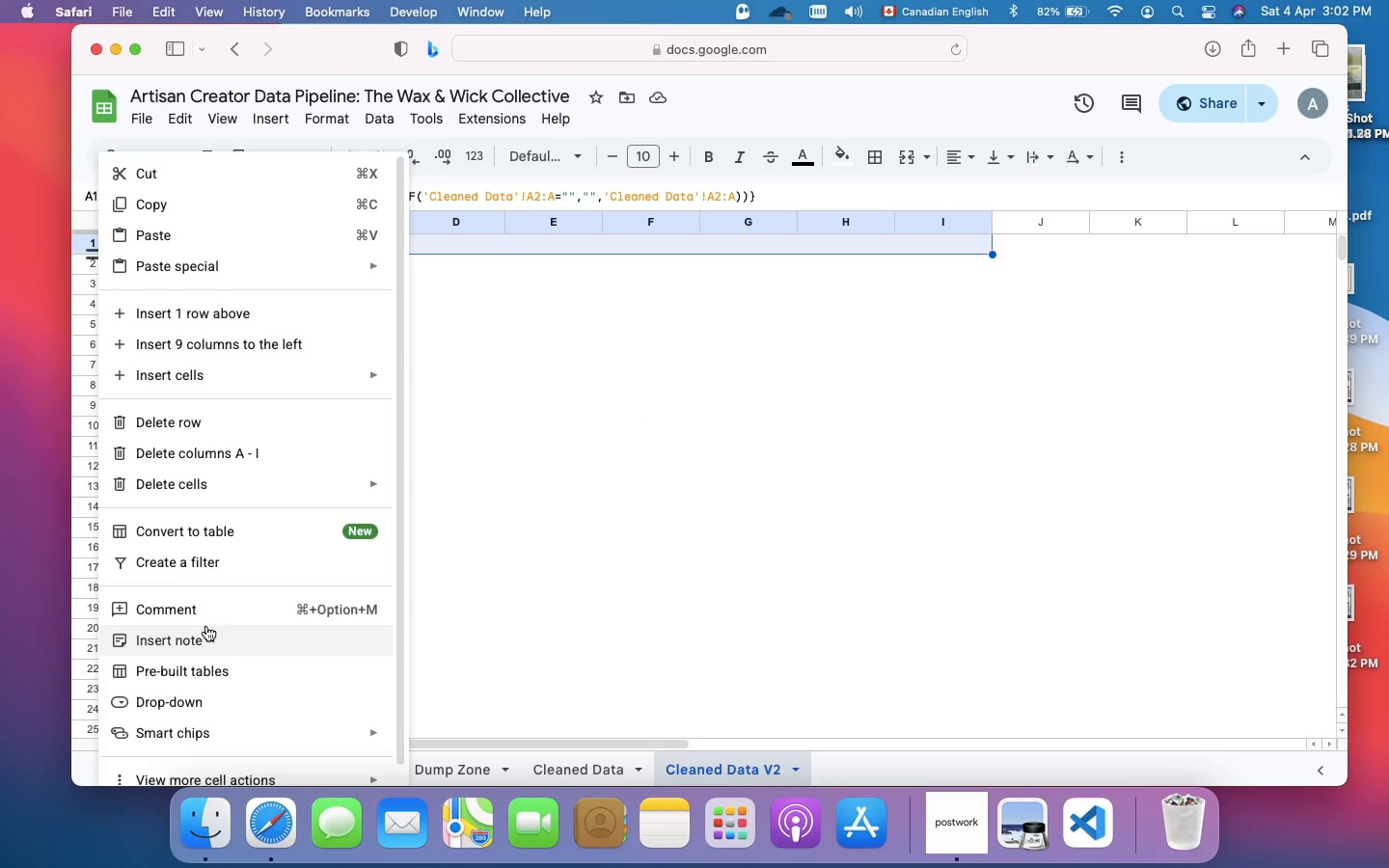 
left_click([91, 254])
 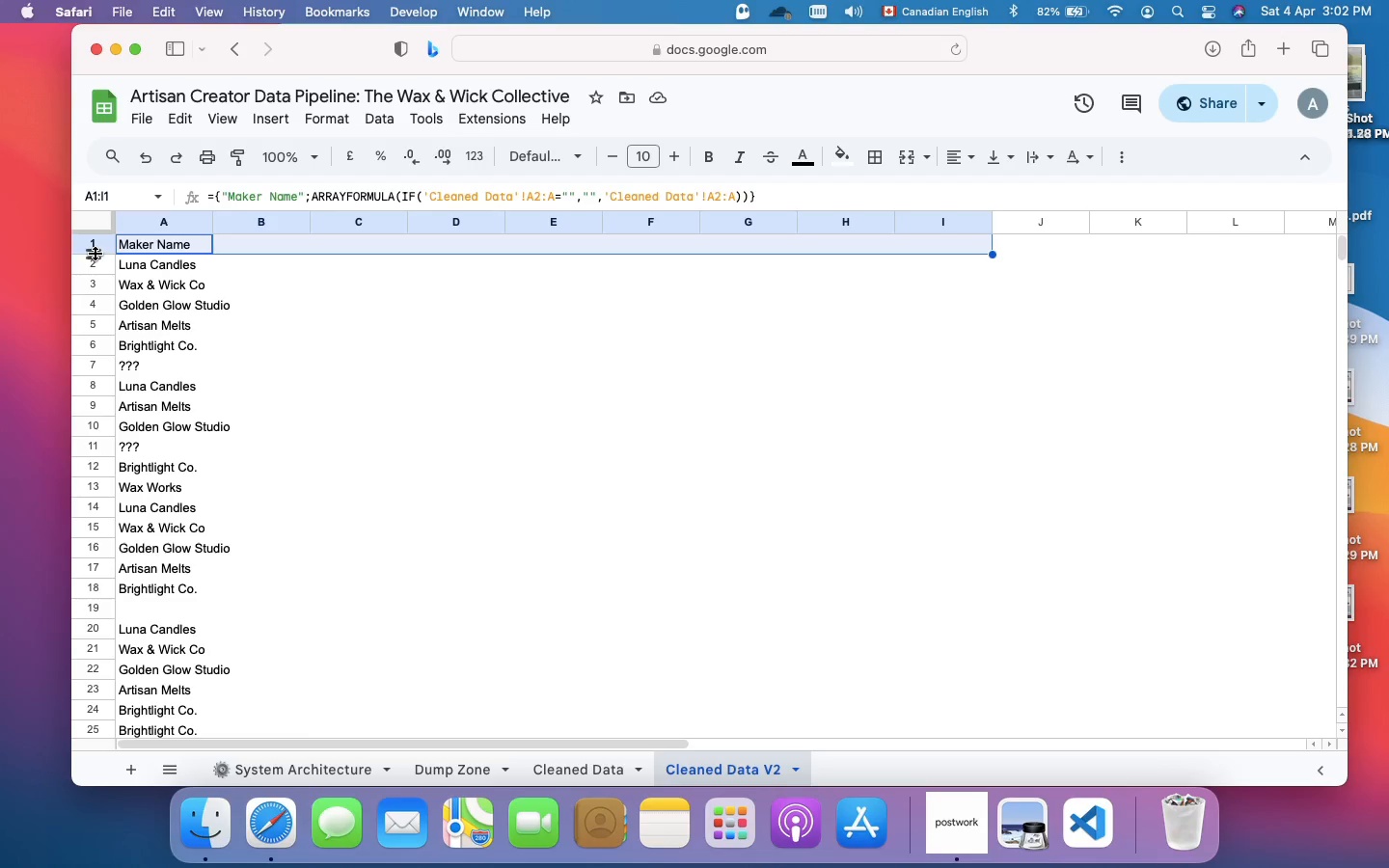 
right_click([95, 254])
 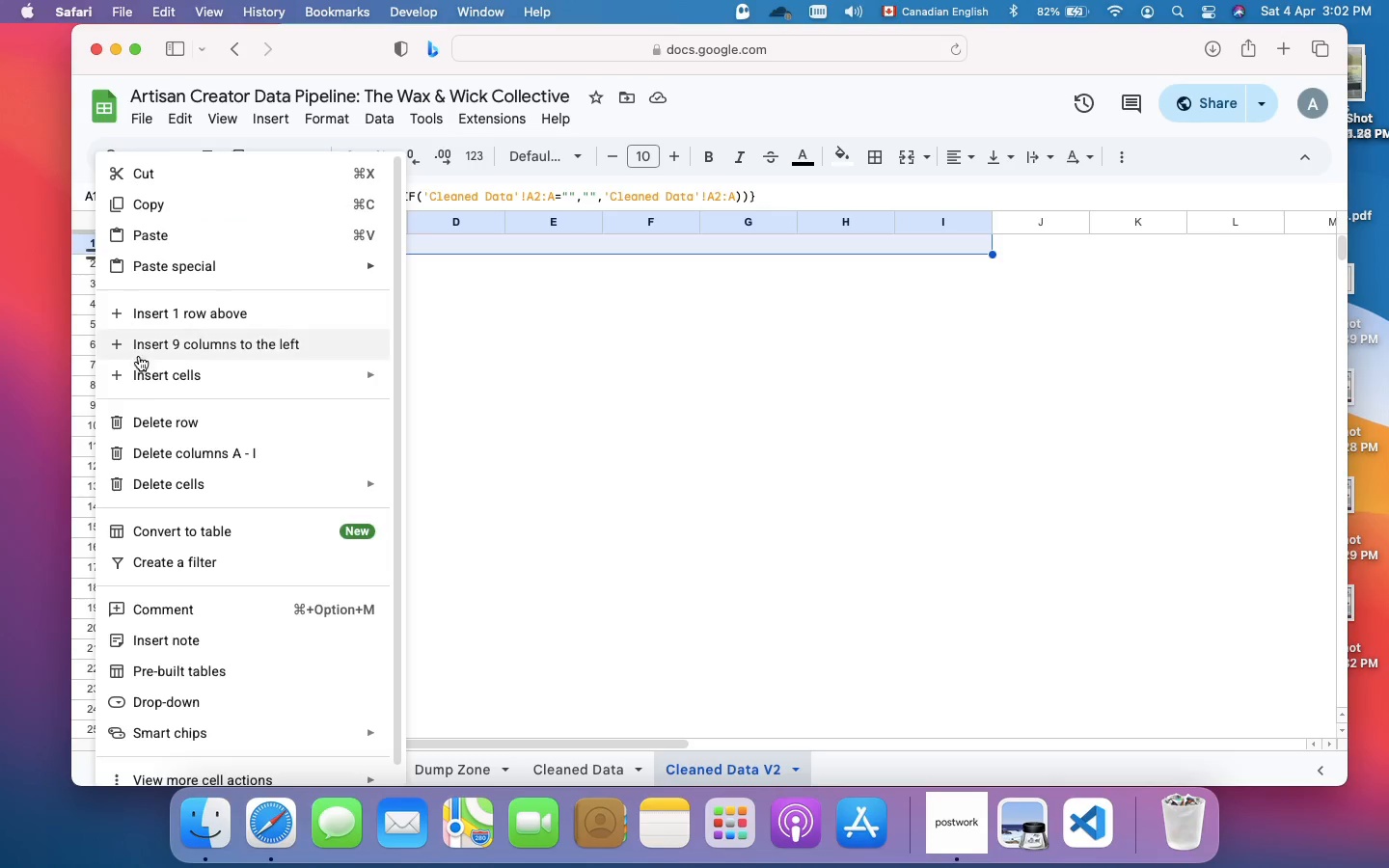 
mouse_move([190, 479])
 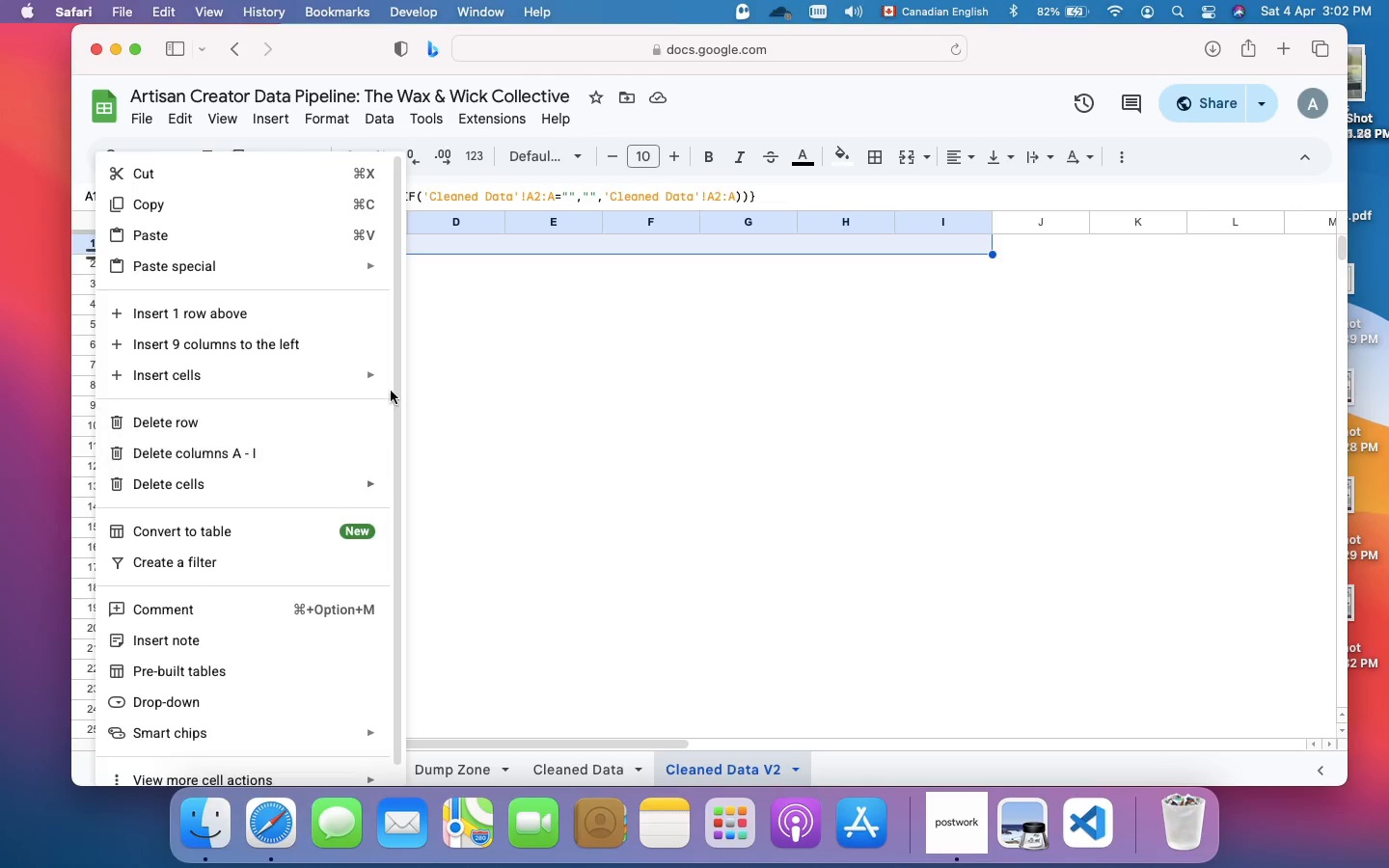 
left_click([489, 368])
 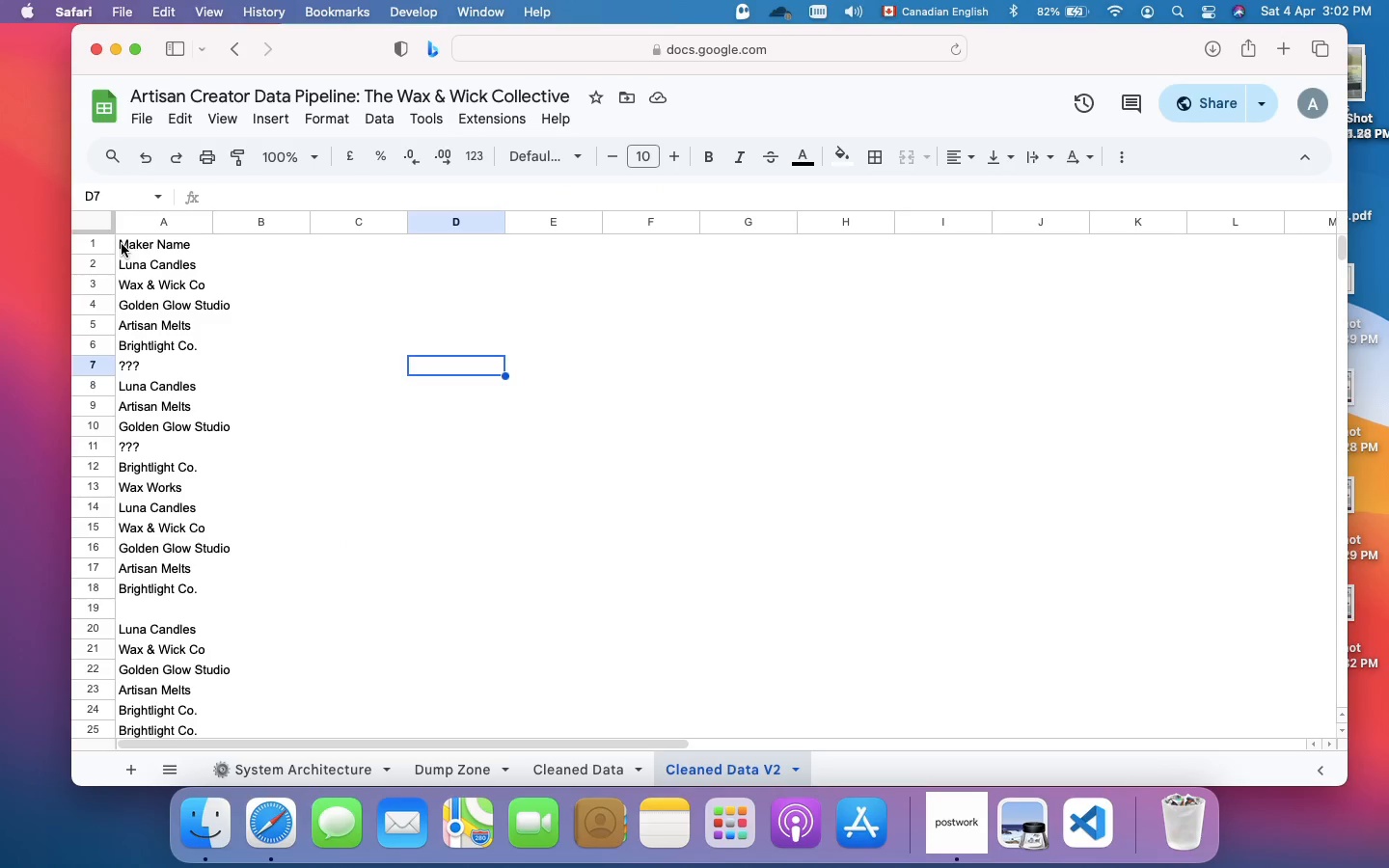 
left_click([130, 244])
 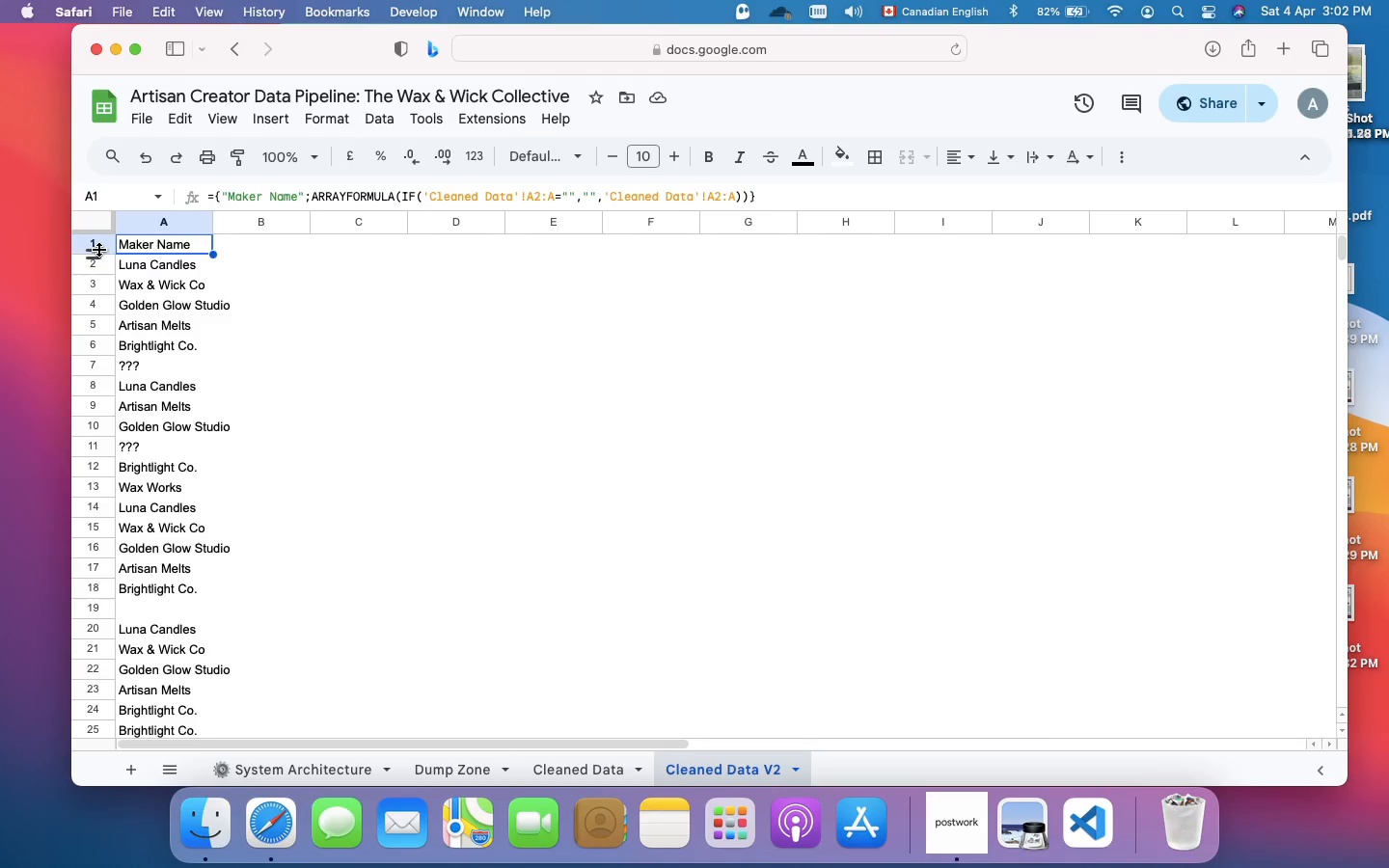 
left_click([95, 253])
 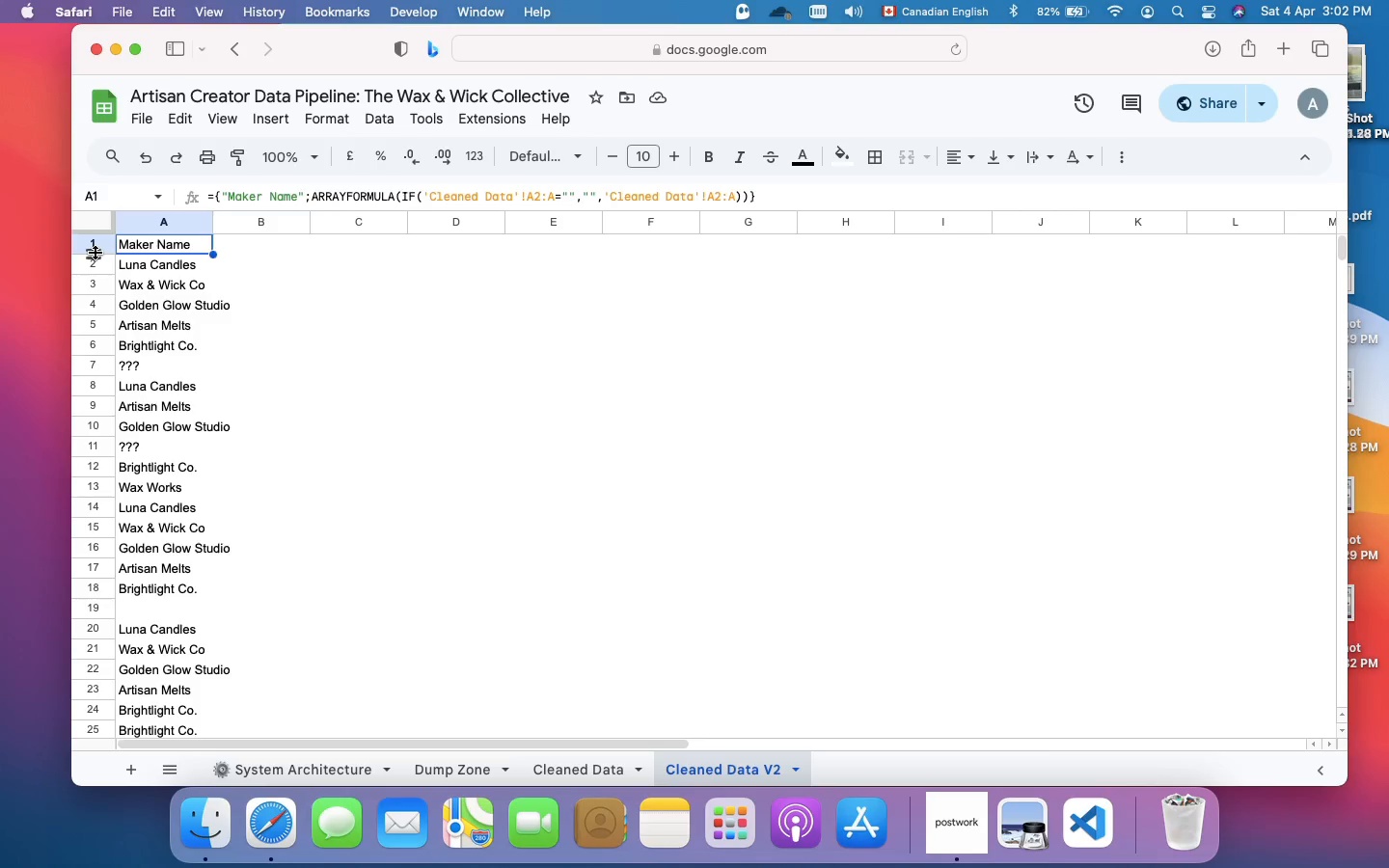 
right_click([95, 253])
 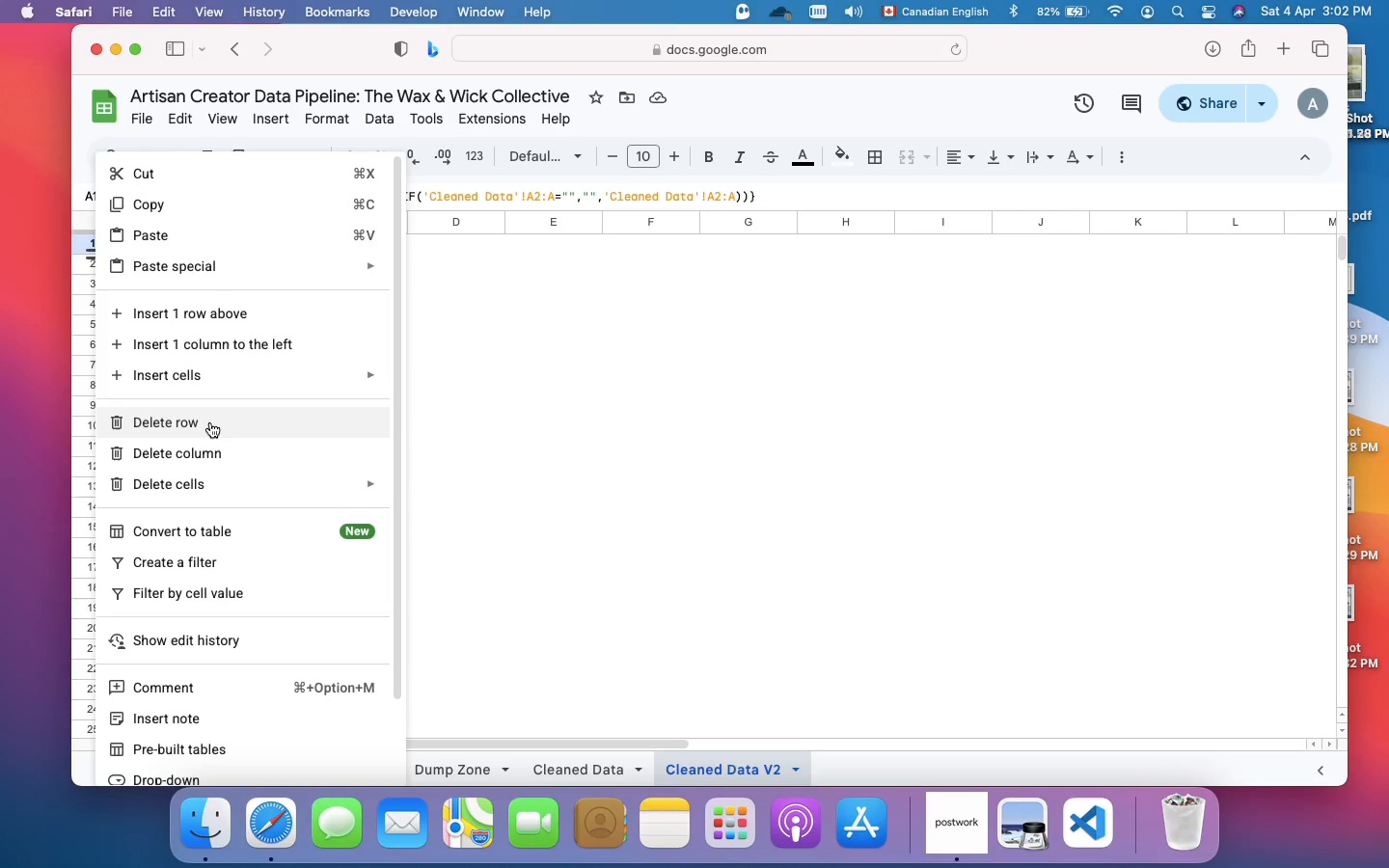 
left_click([479, 292])
 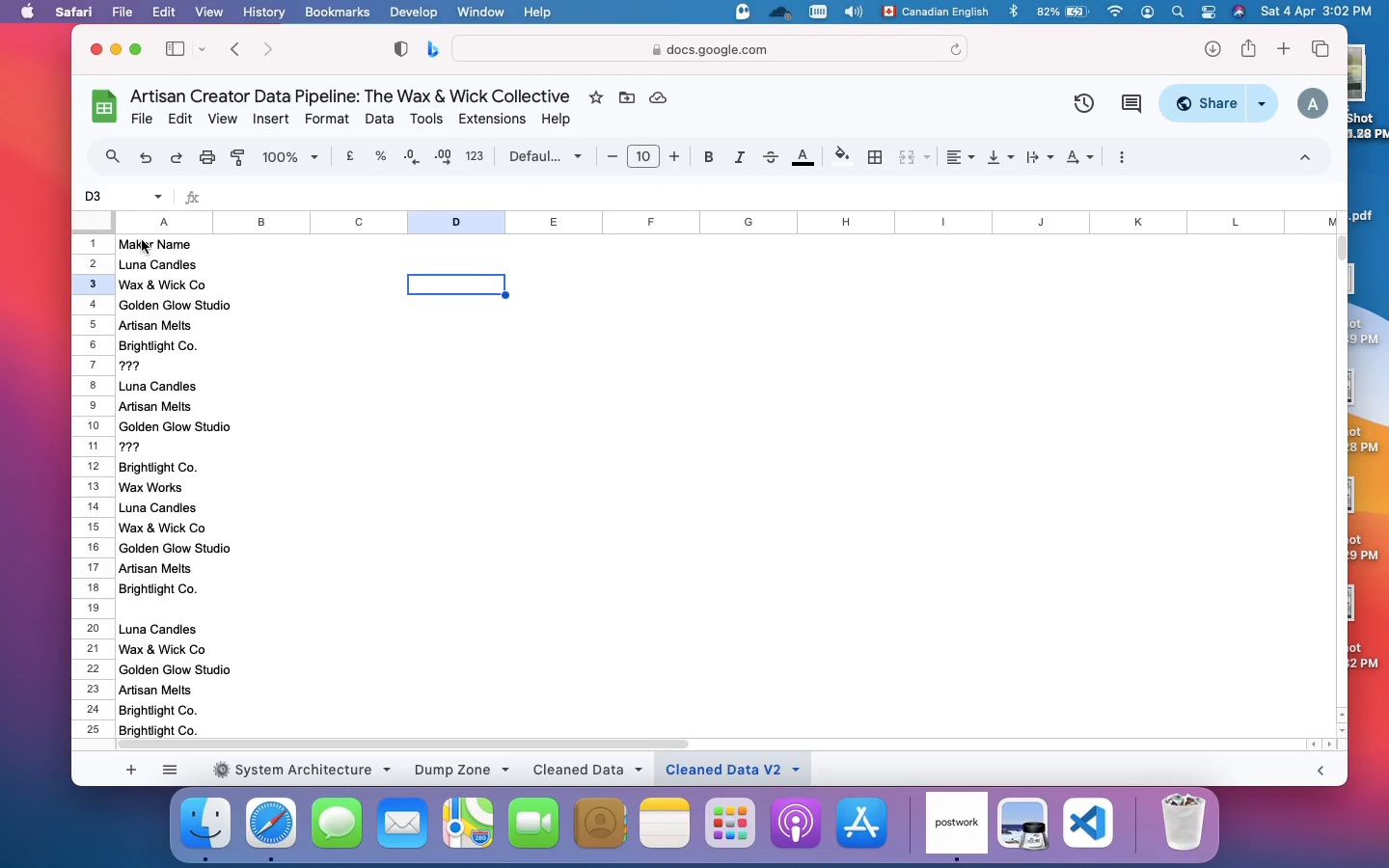 
left_click([142, 240])
 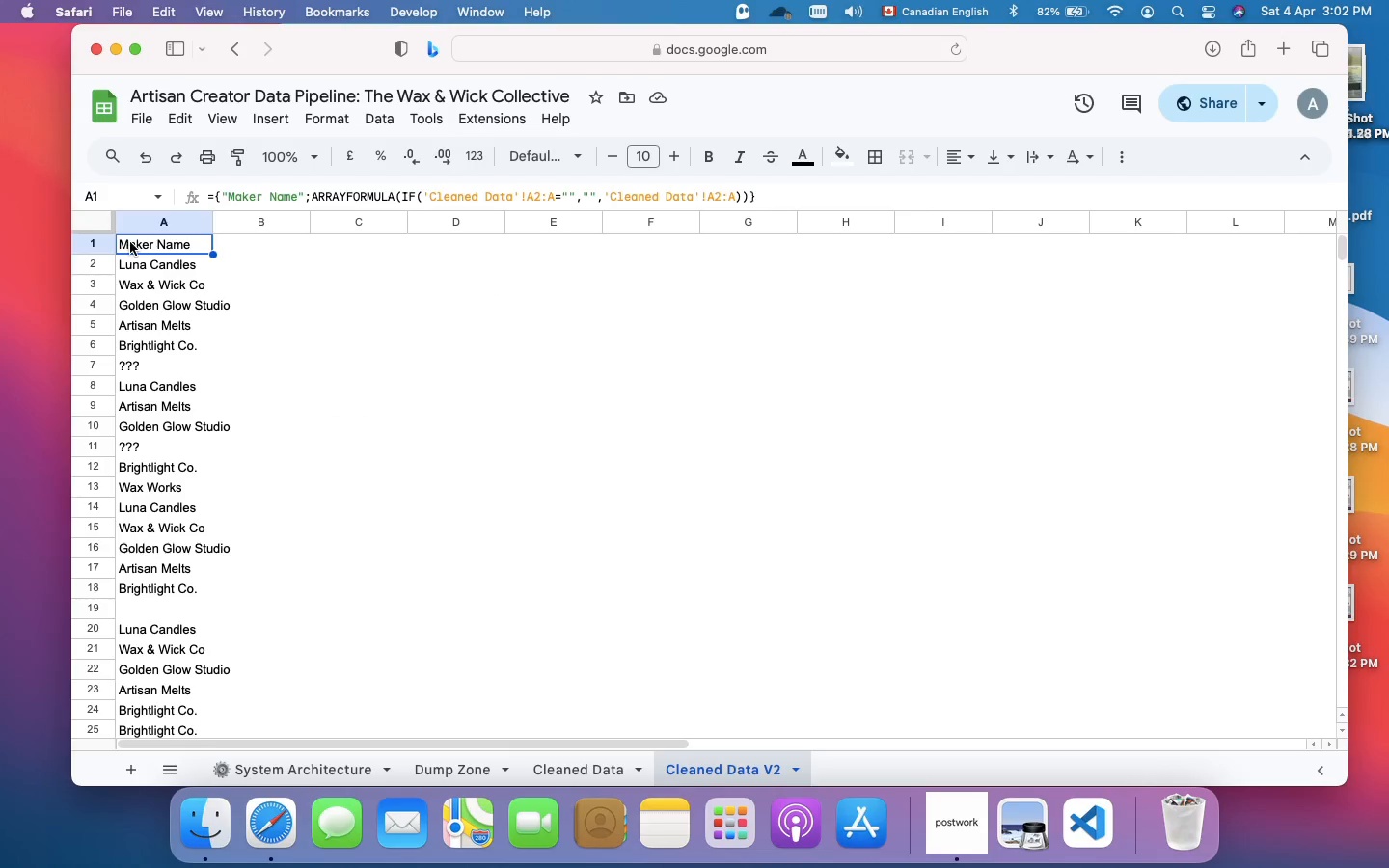 
left_click_drag(start_coordinate=[130, 242], to_coordinate=[940, 253])
 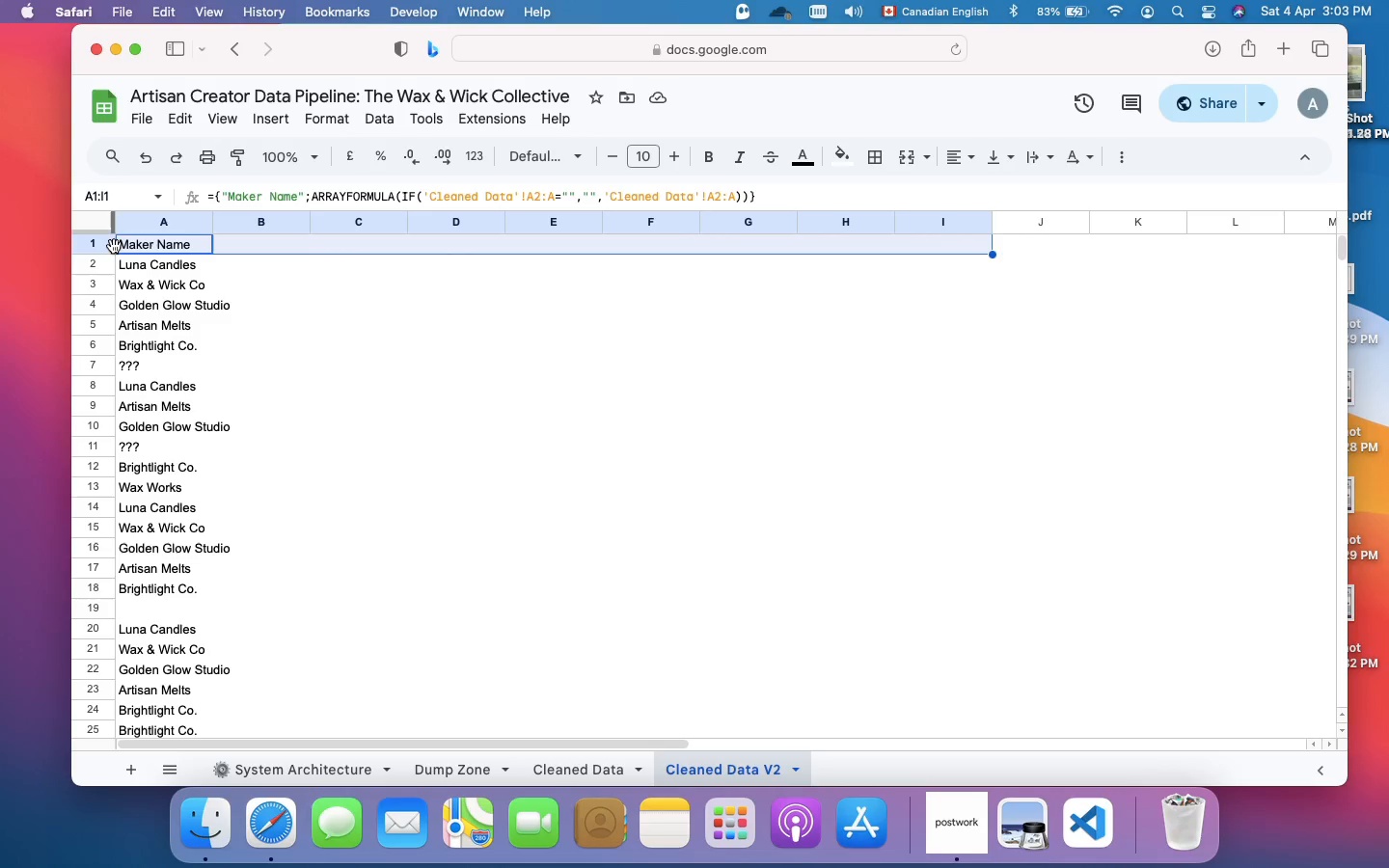 
wait(7.02)
 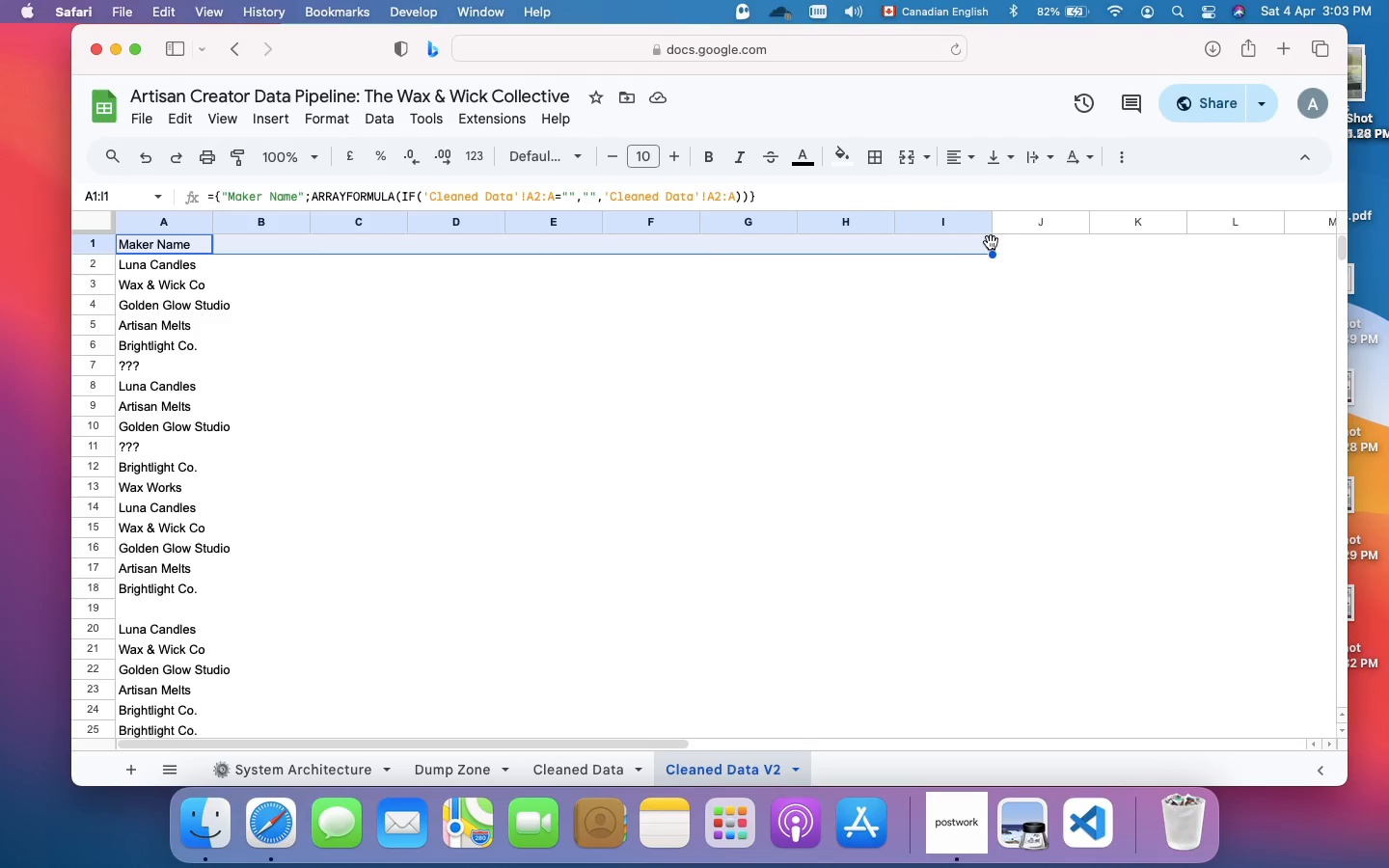 
right_click([130, 245])
 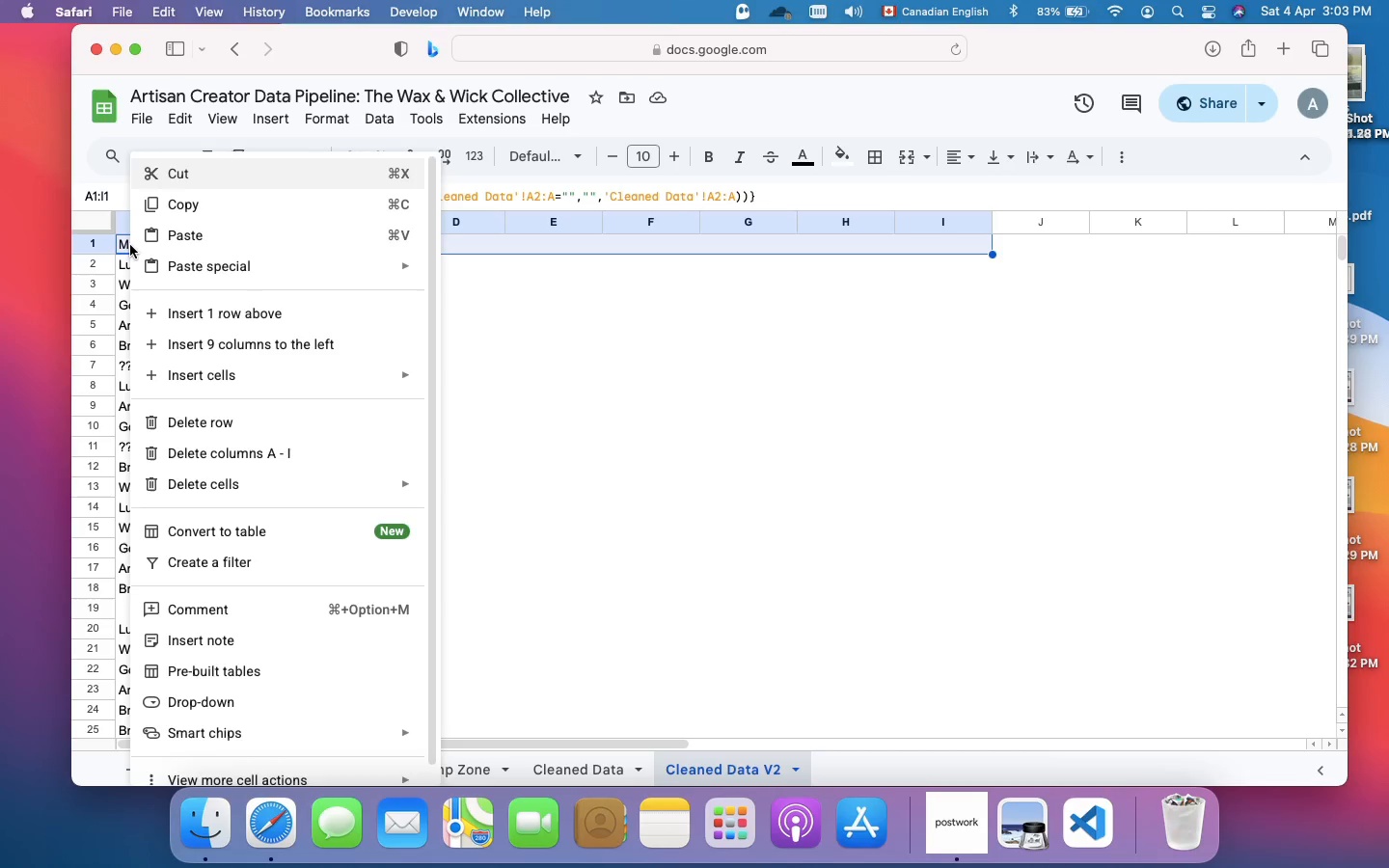 
wait(9.41)
 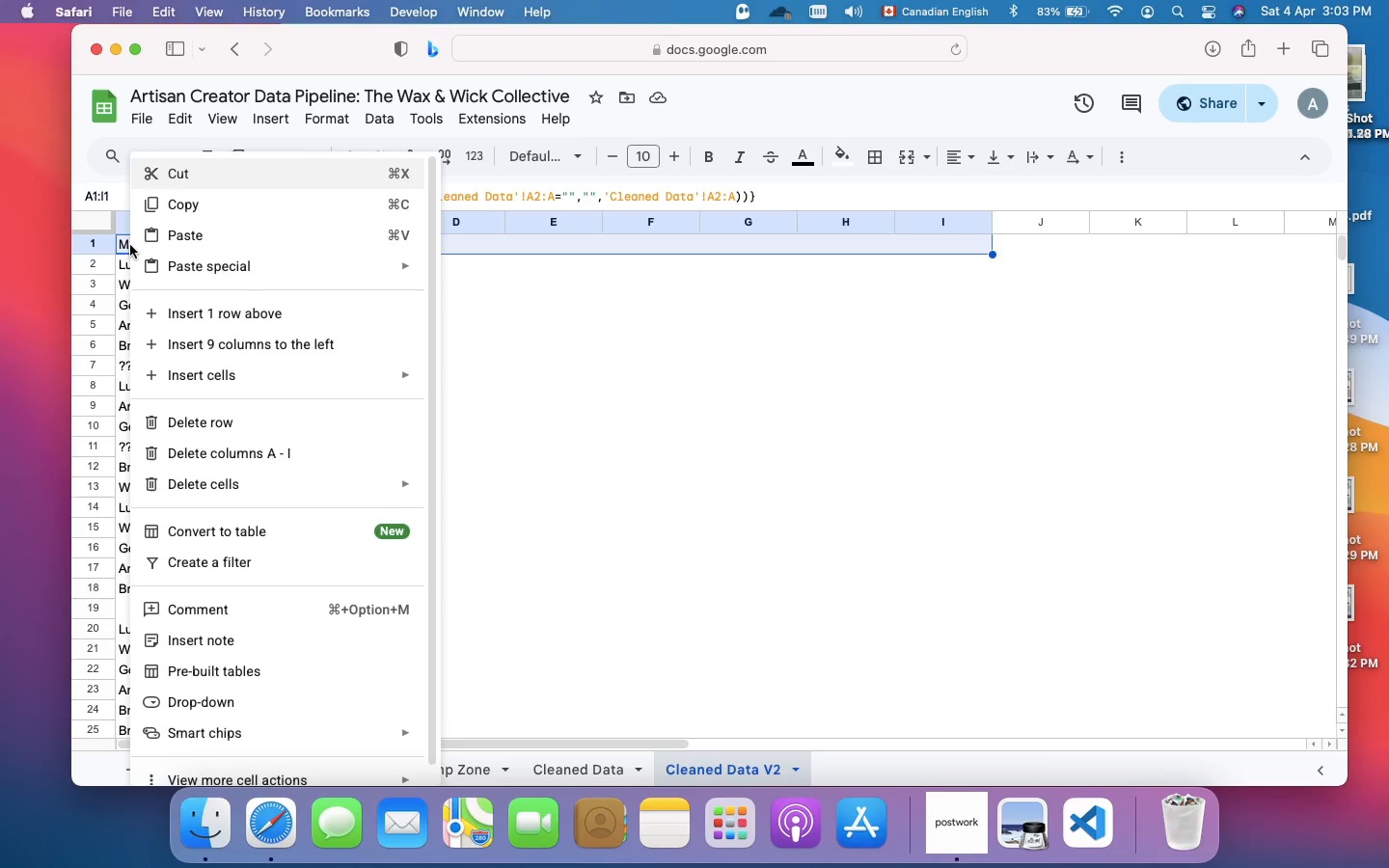 
right_click([101, 253])
 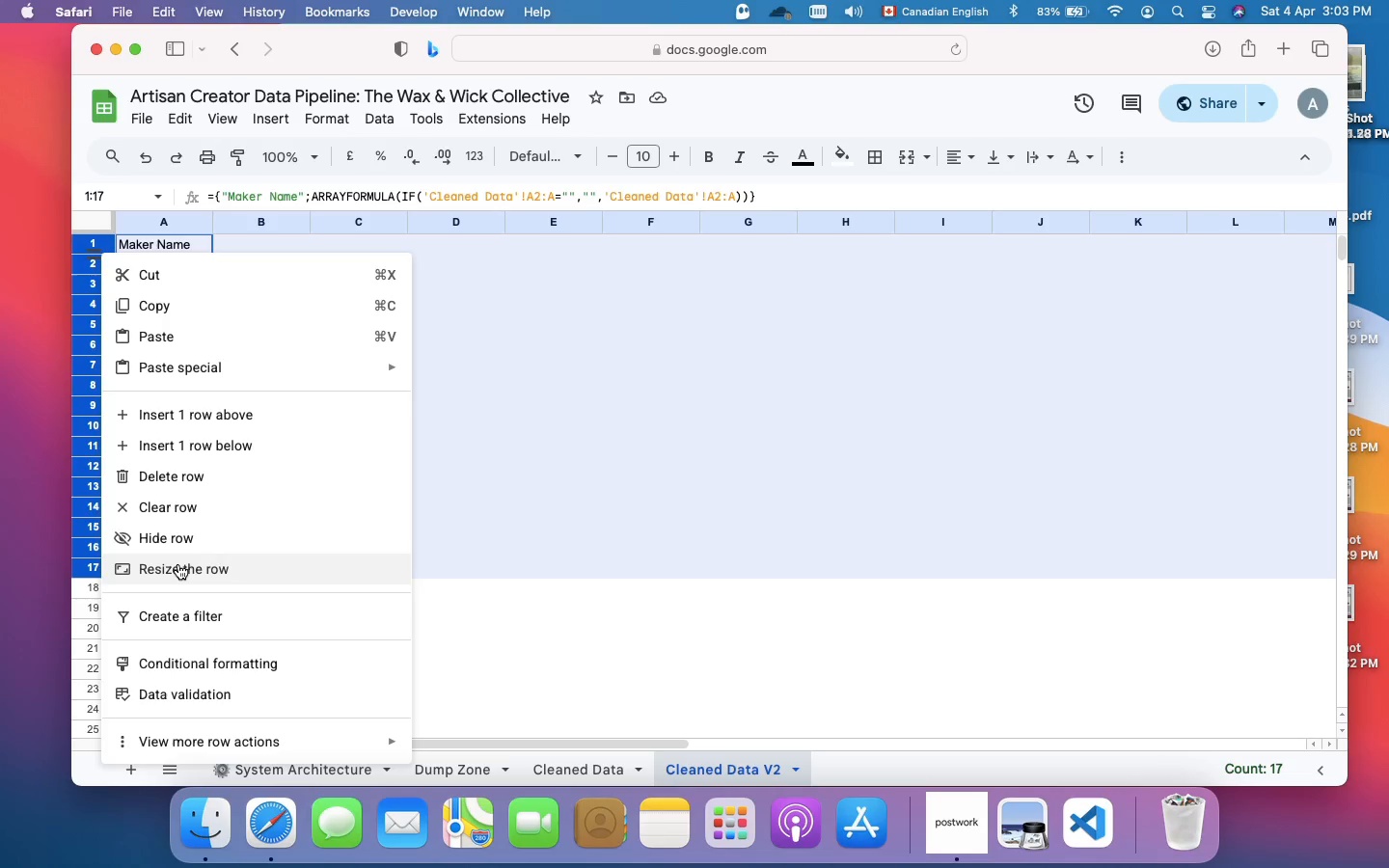 
wait(10.84)
 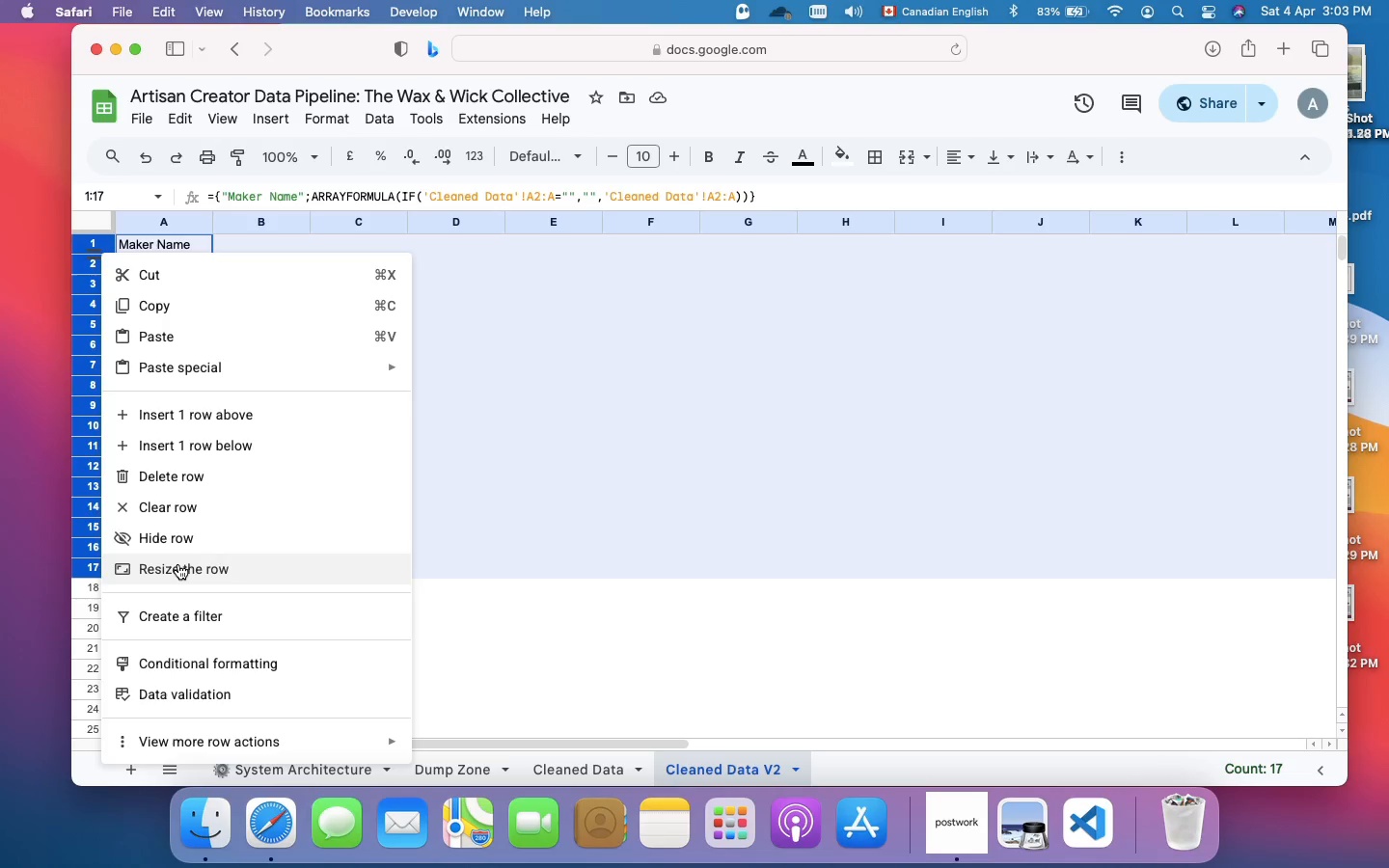 
left_click([241, 252])
 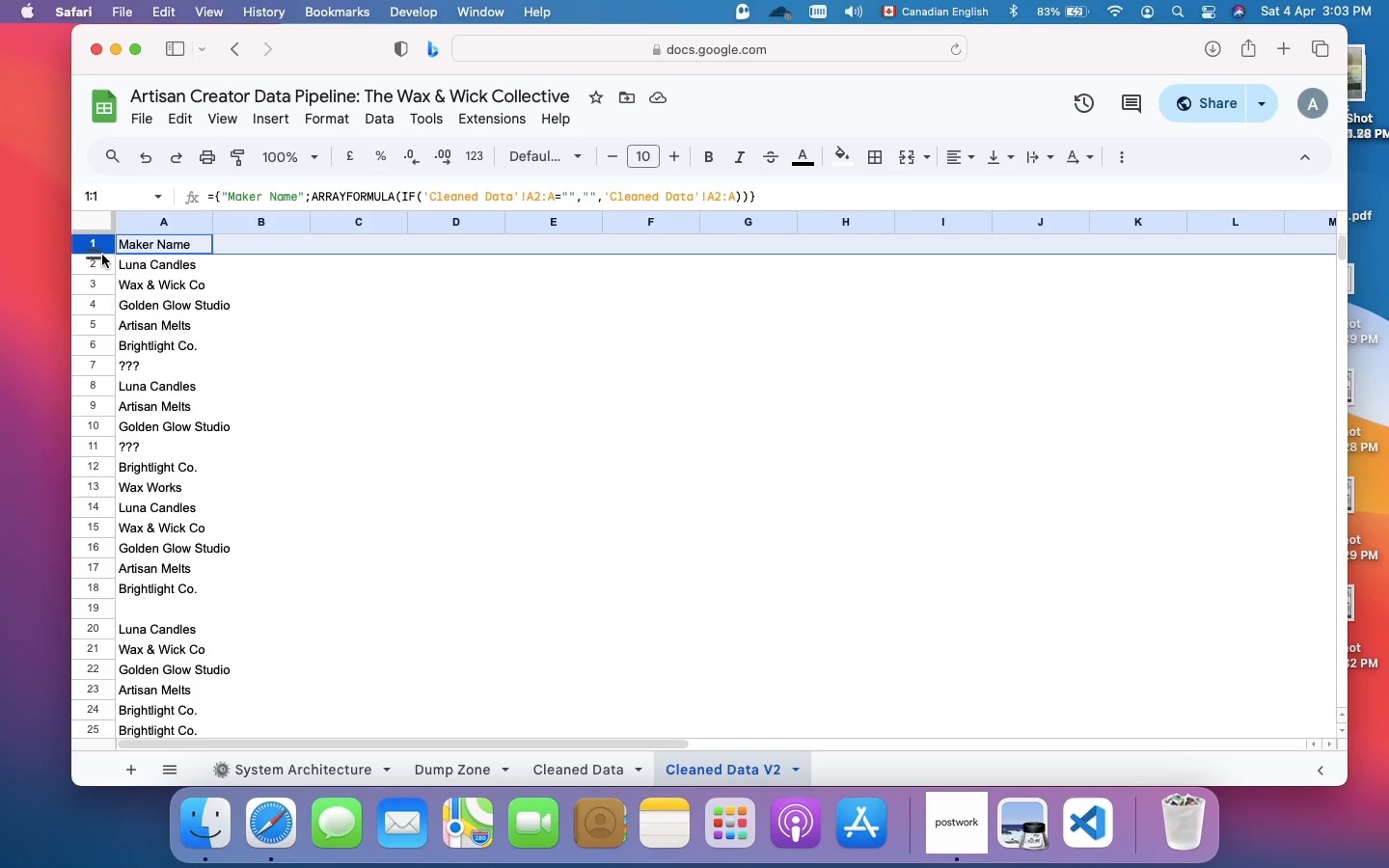 
wait(6.88)
 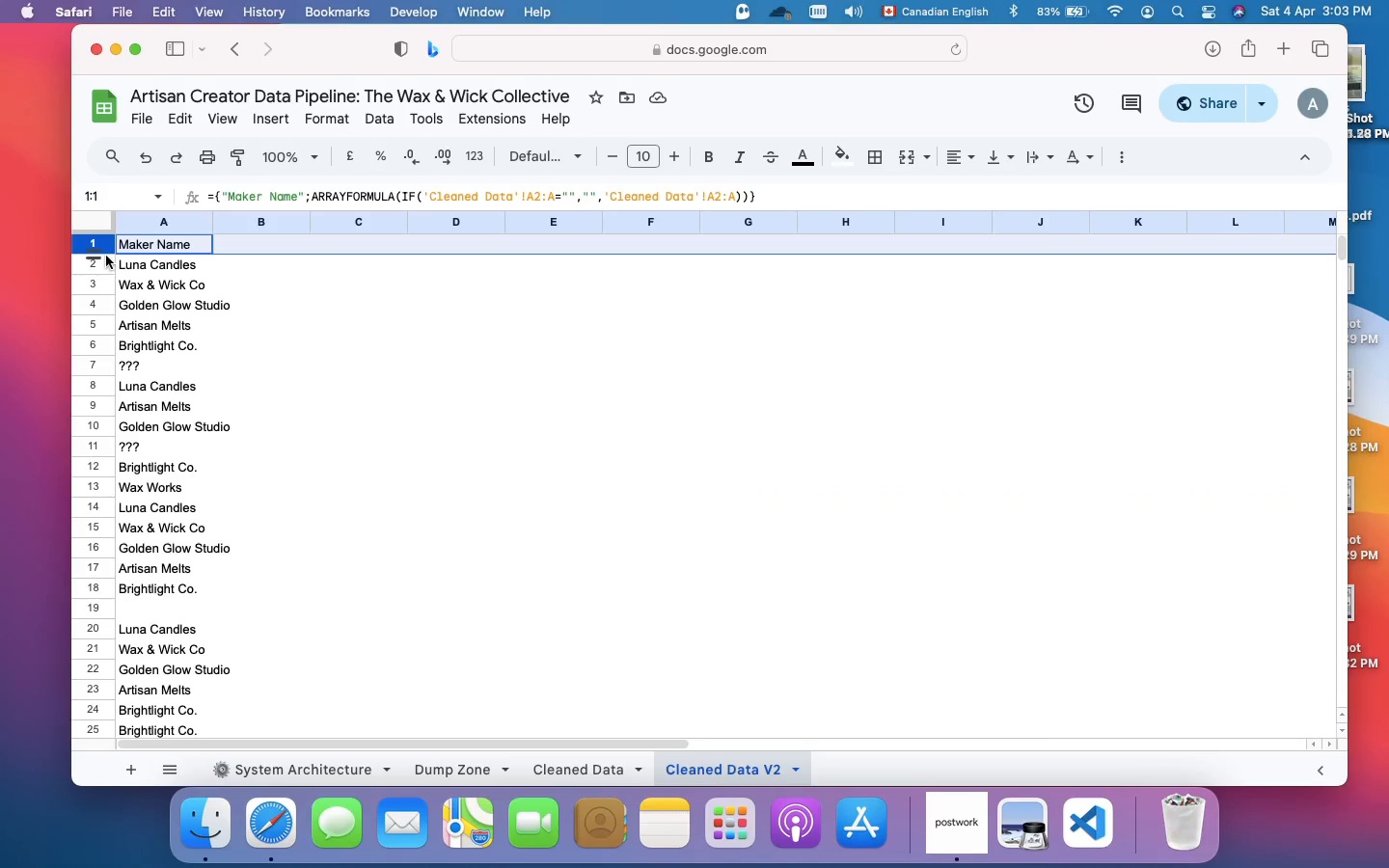 
right_click([88, 256])
 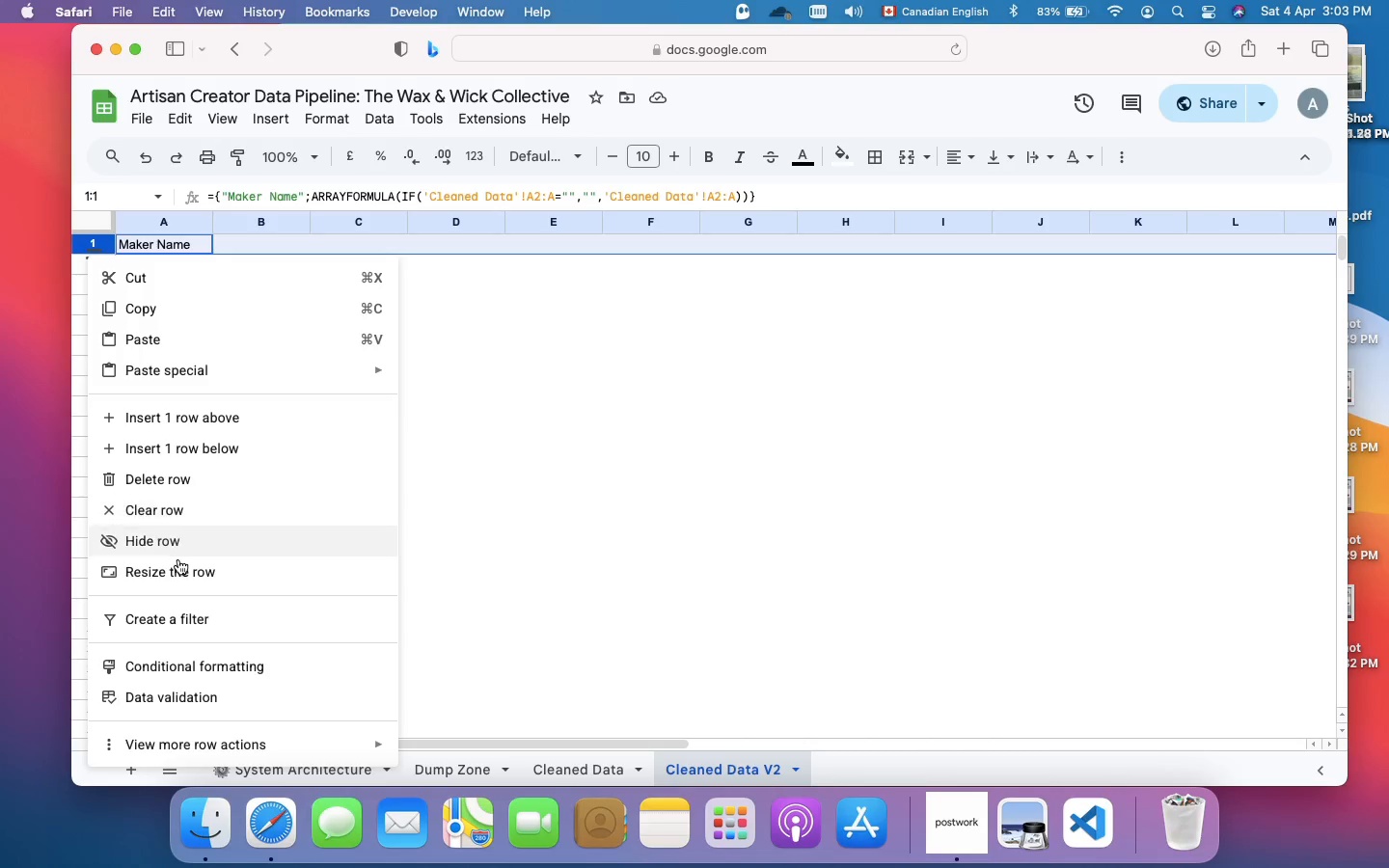 
left_click([182, 571])
 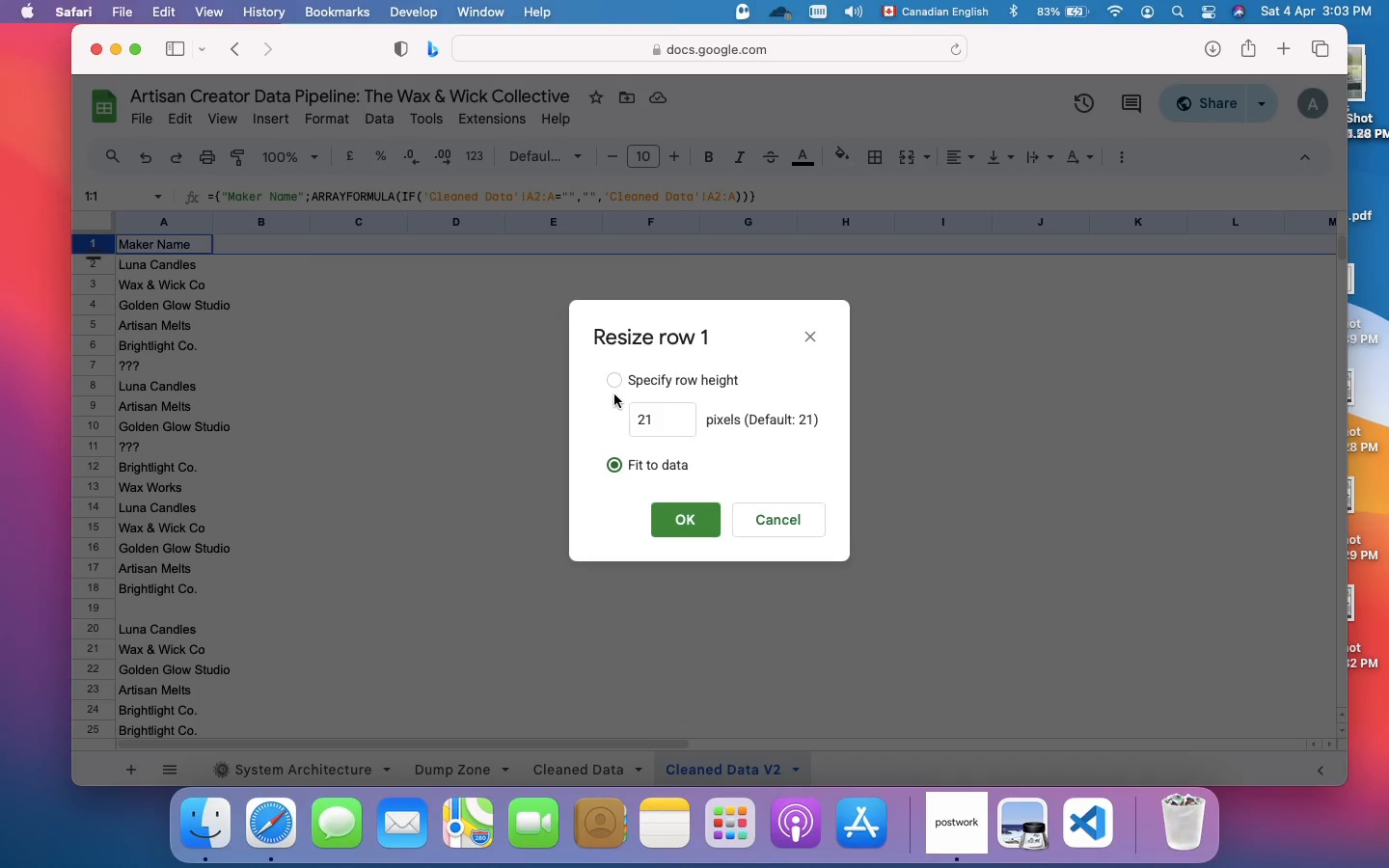 
left_click([615, 384])
 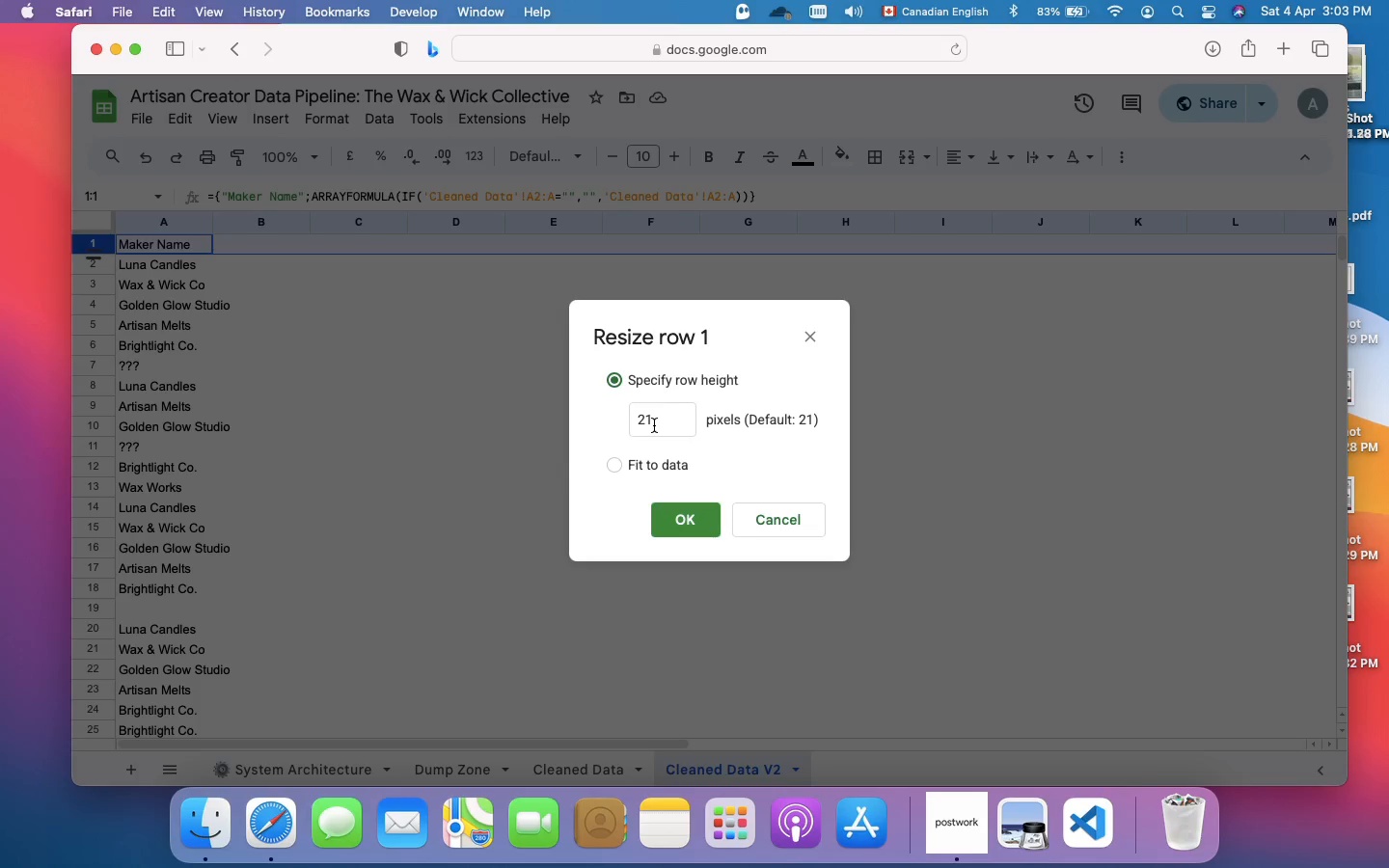 
left_click([654, 425])
 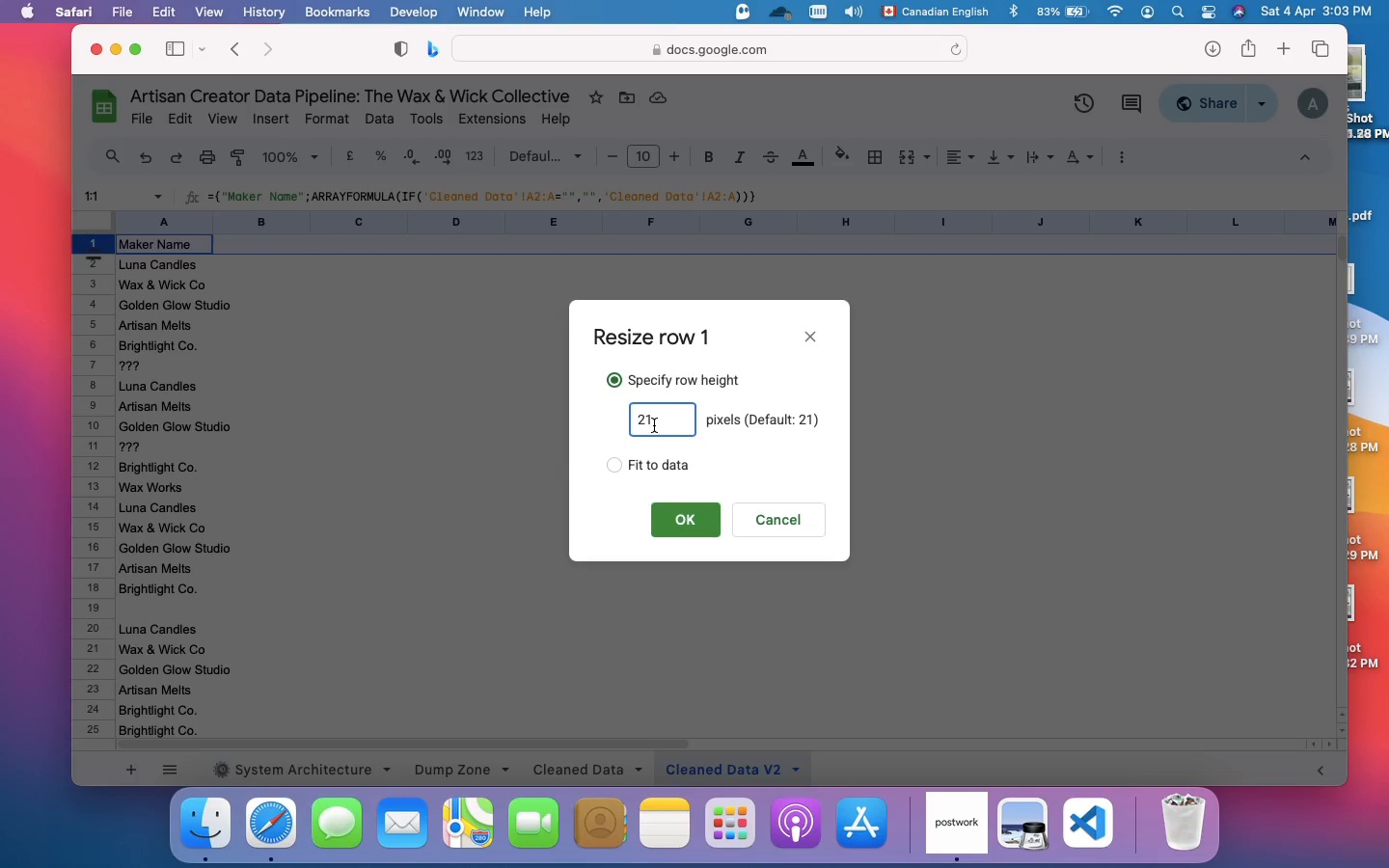 
key(Meta+A)
 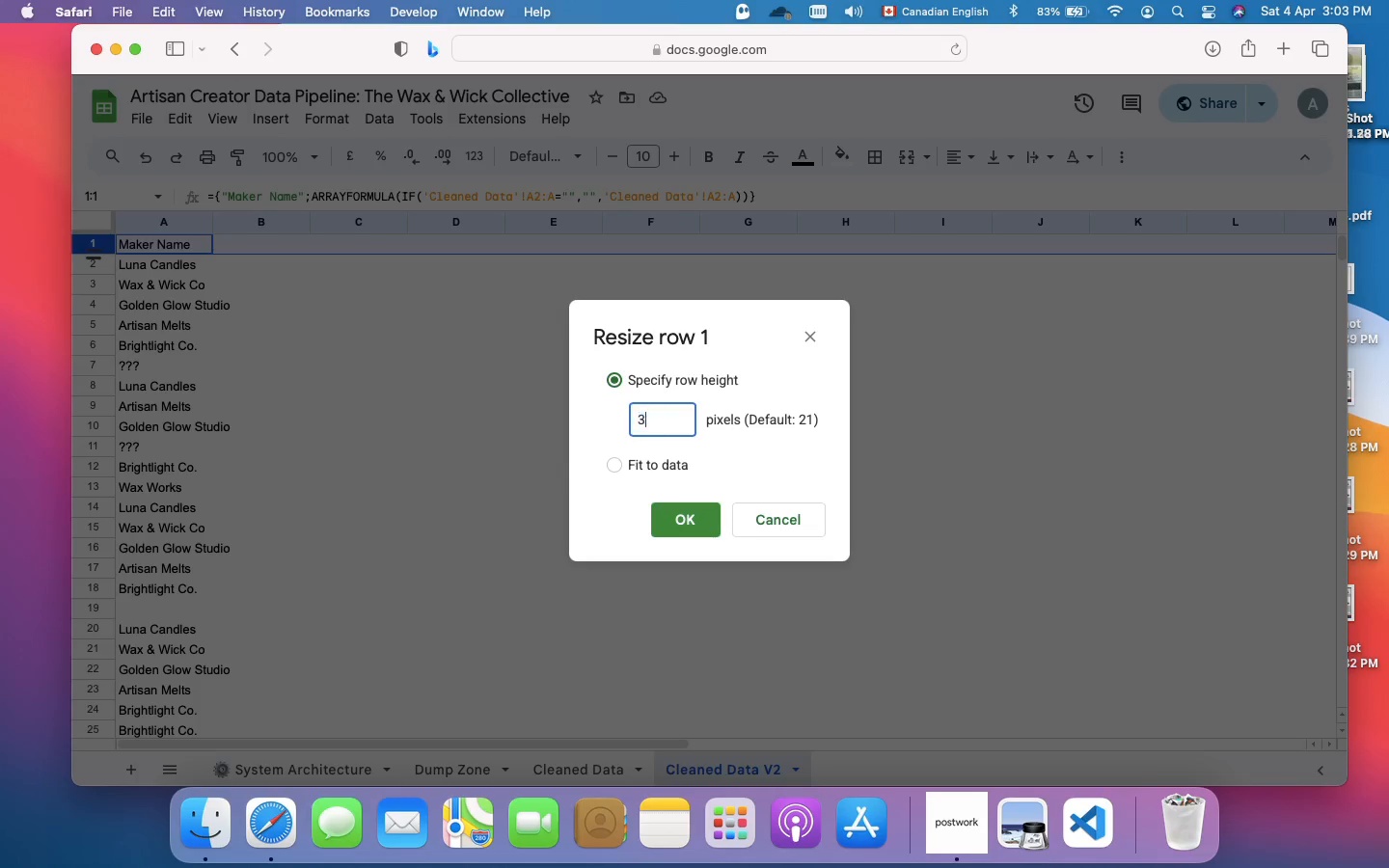 
type(35)
 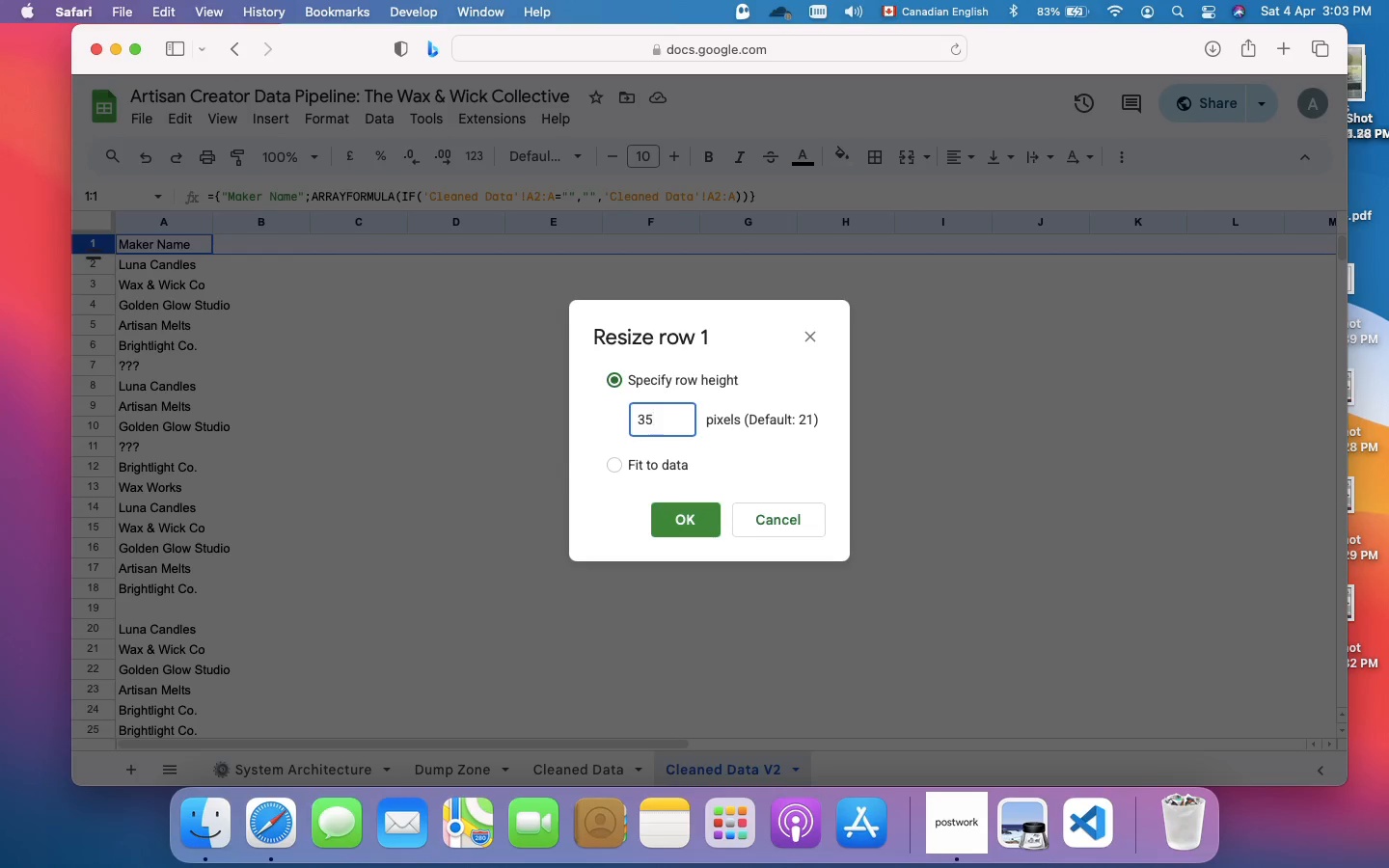 
key(Enter)
 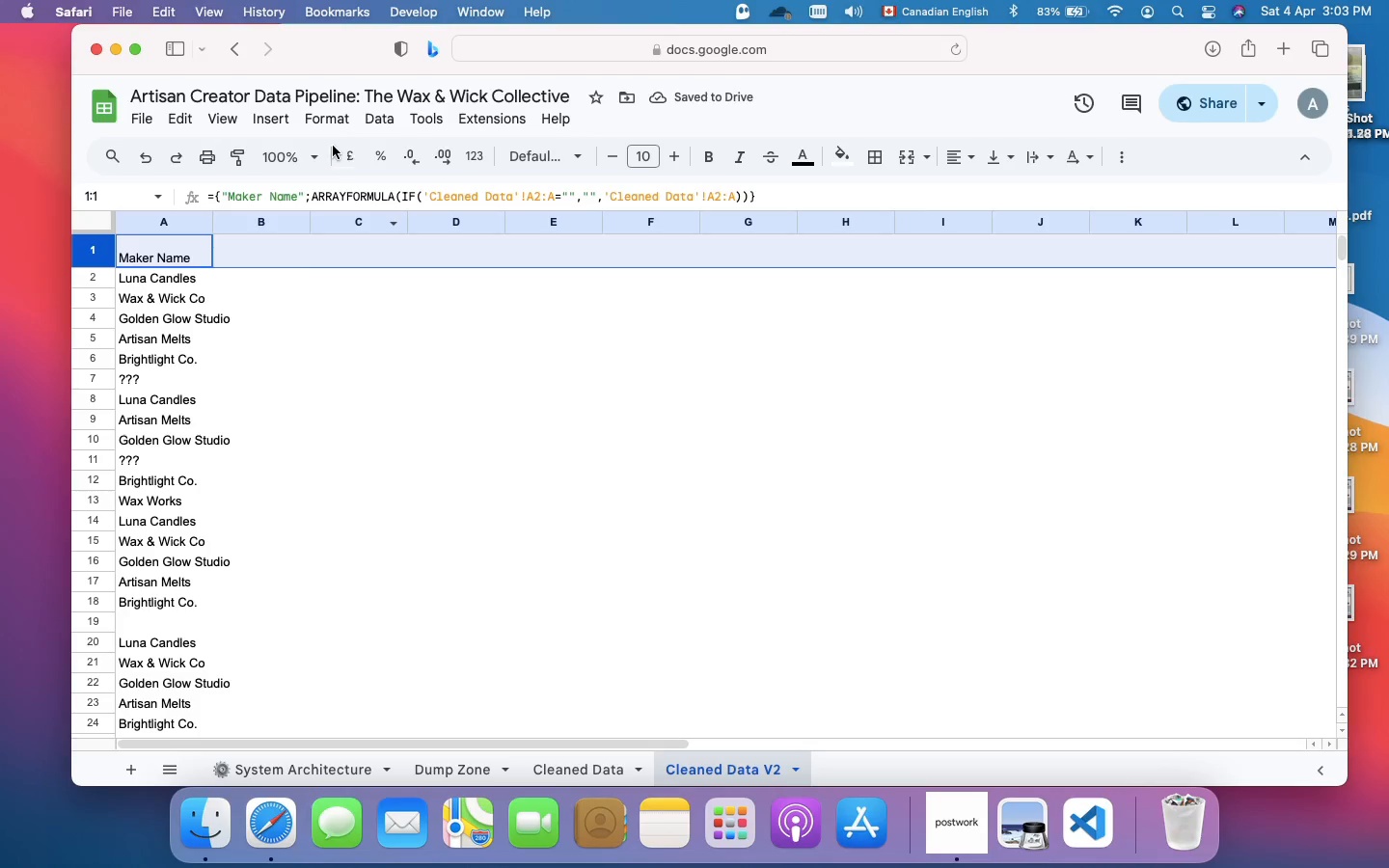 
left_click([326, 113])
 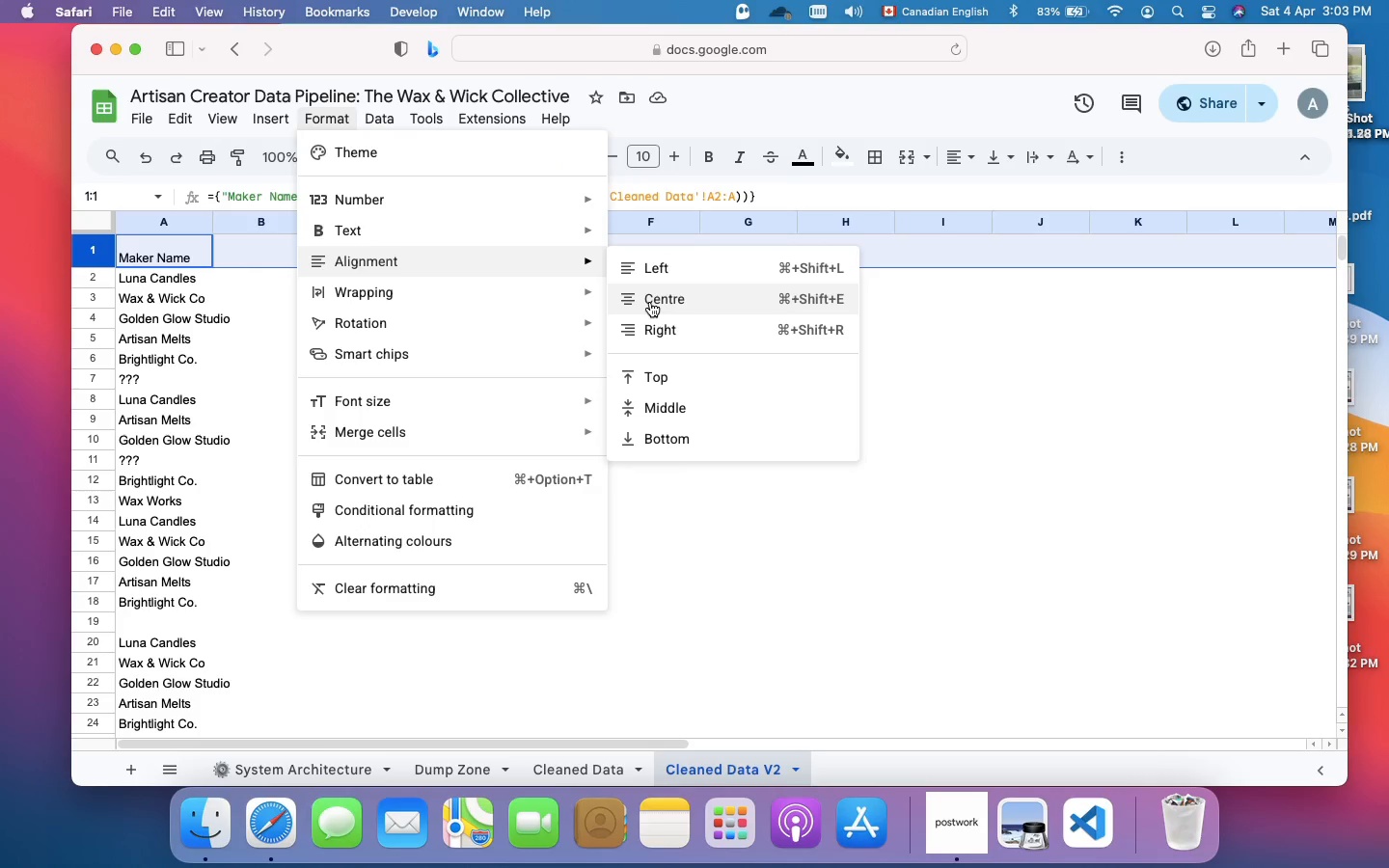 
wait(8.87)
 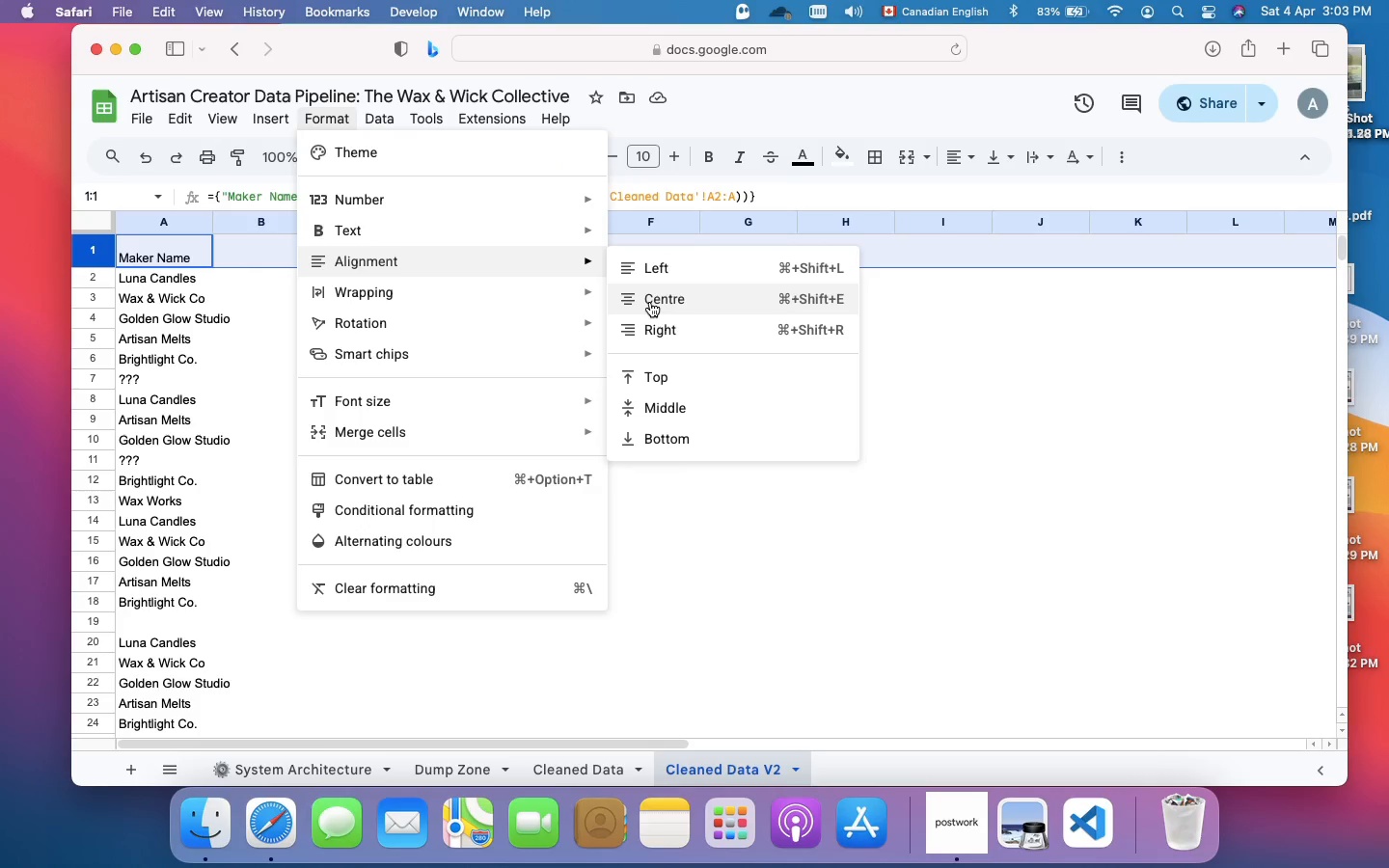 
left_click([668, 407])
 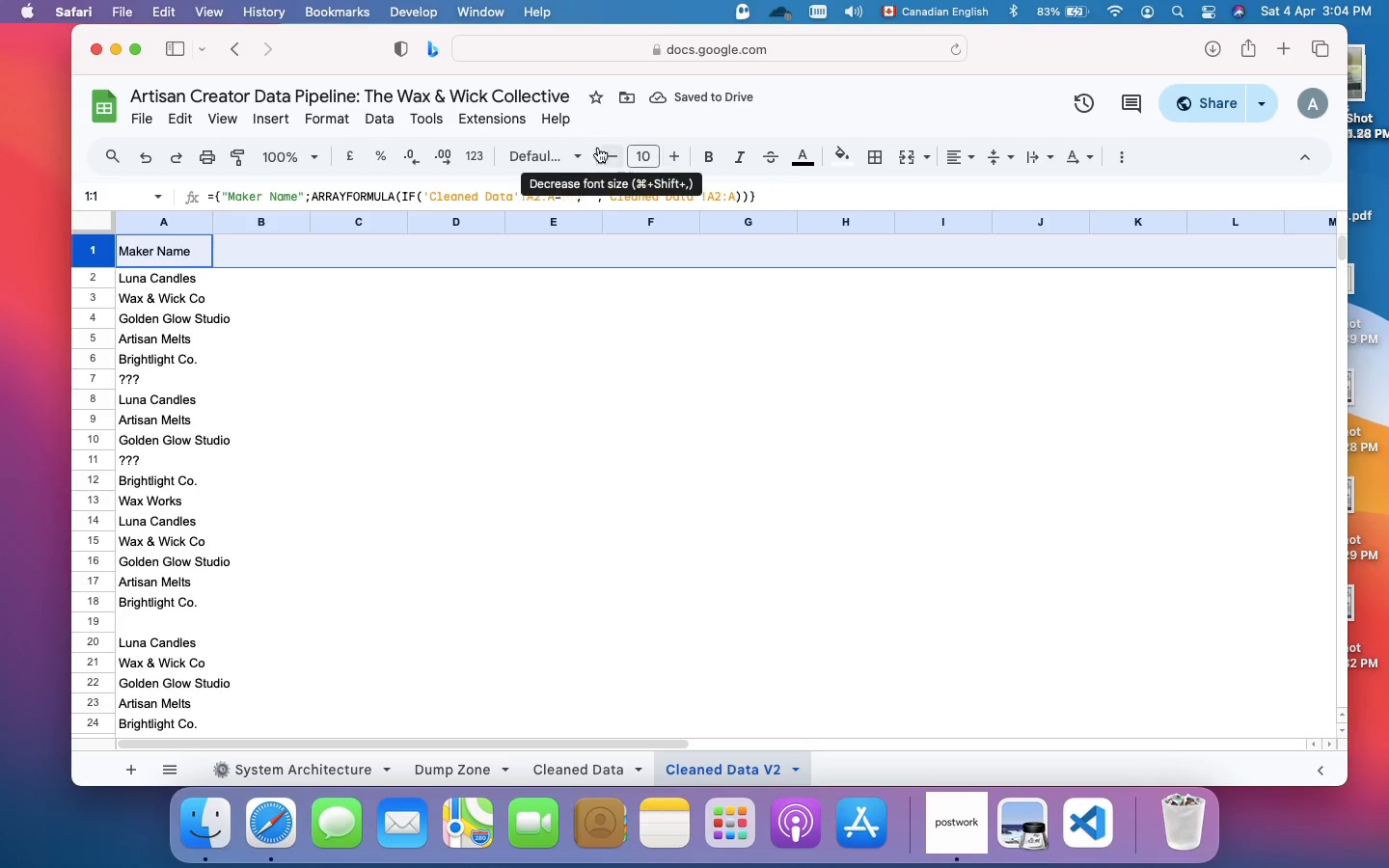 
left_click([569, 148])
 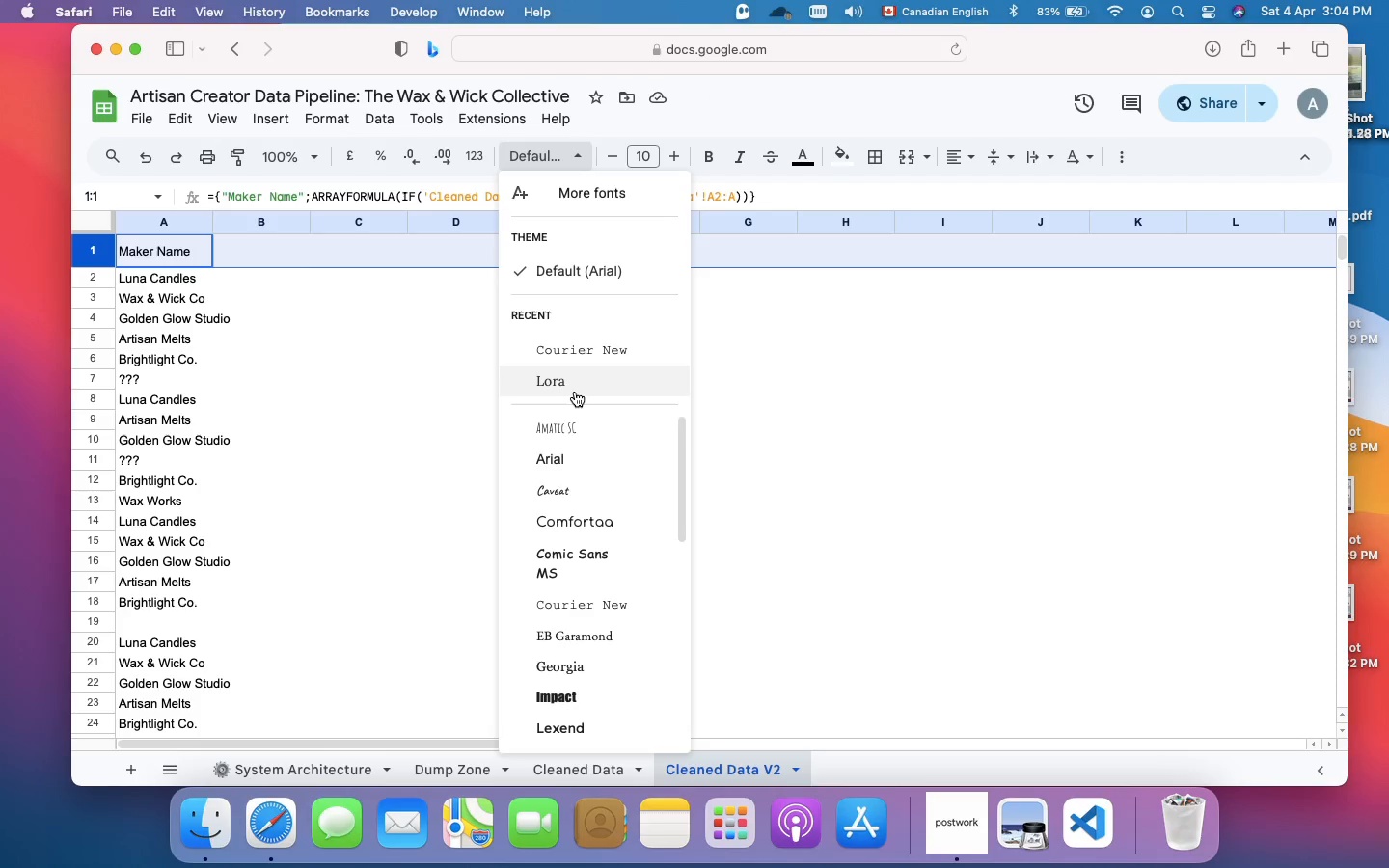 
left_click([580, 384])
 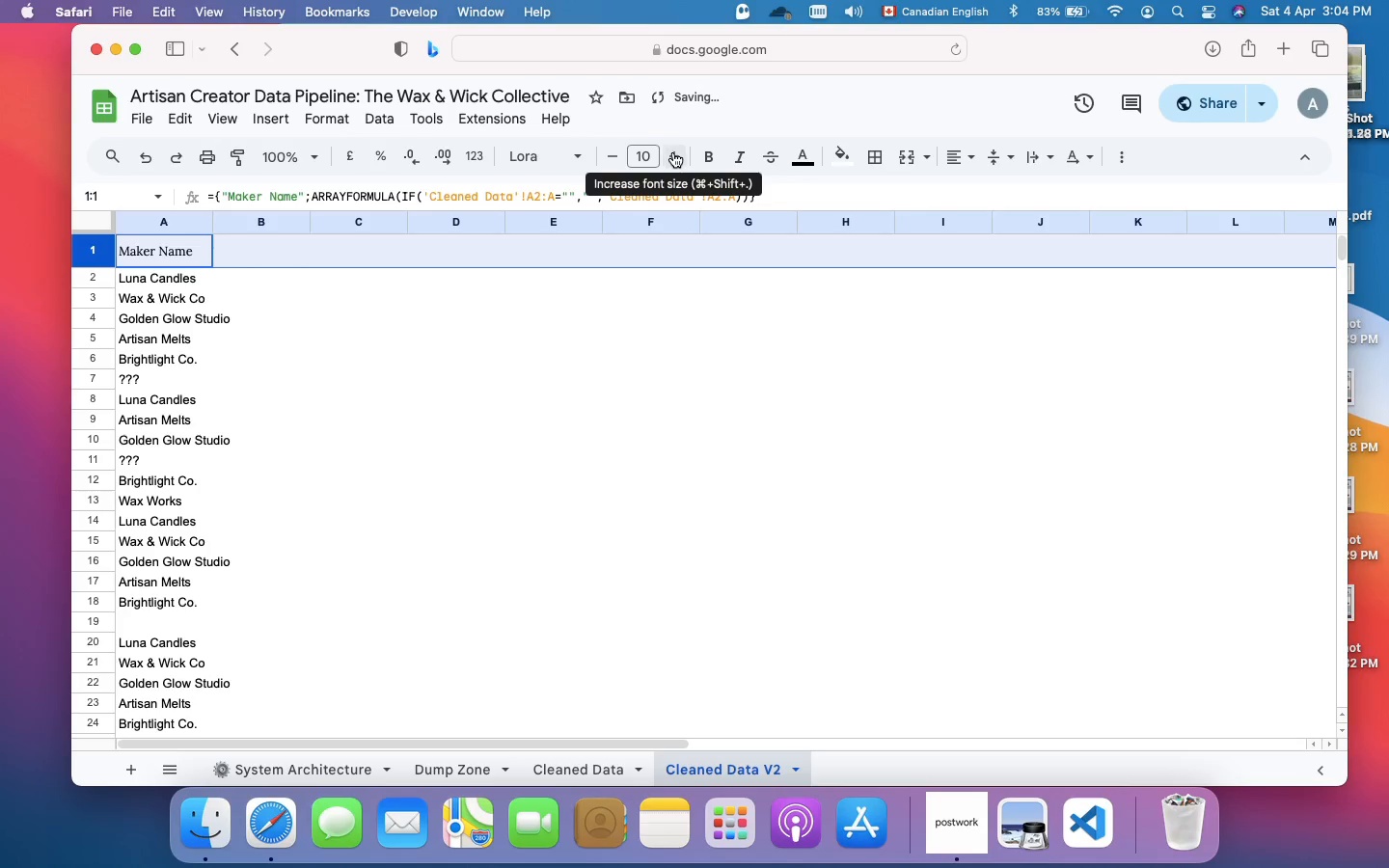 
left_click([673, 152])
 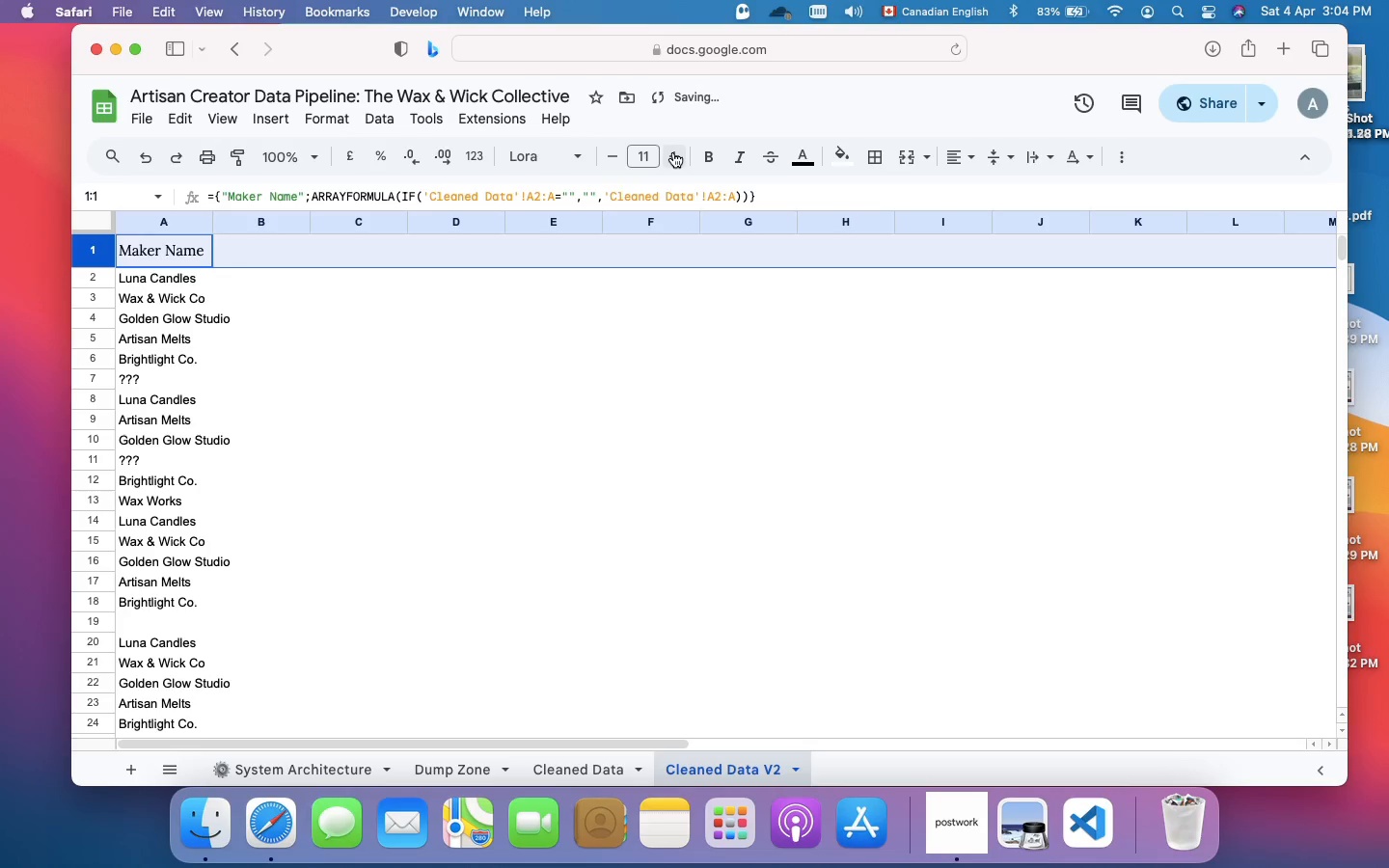 
left_click([673, 152])
 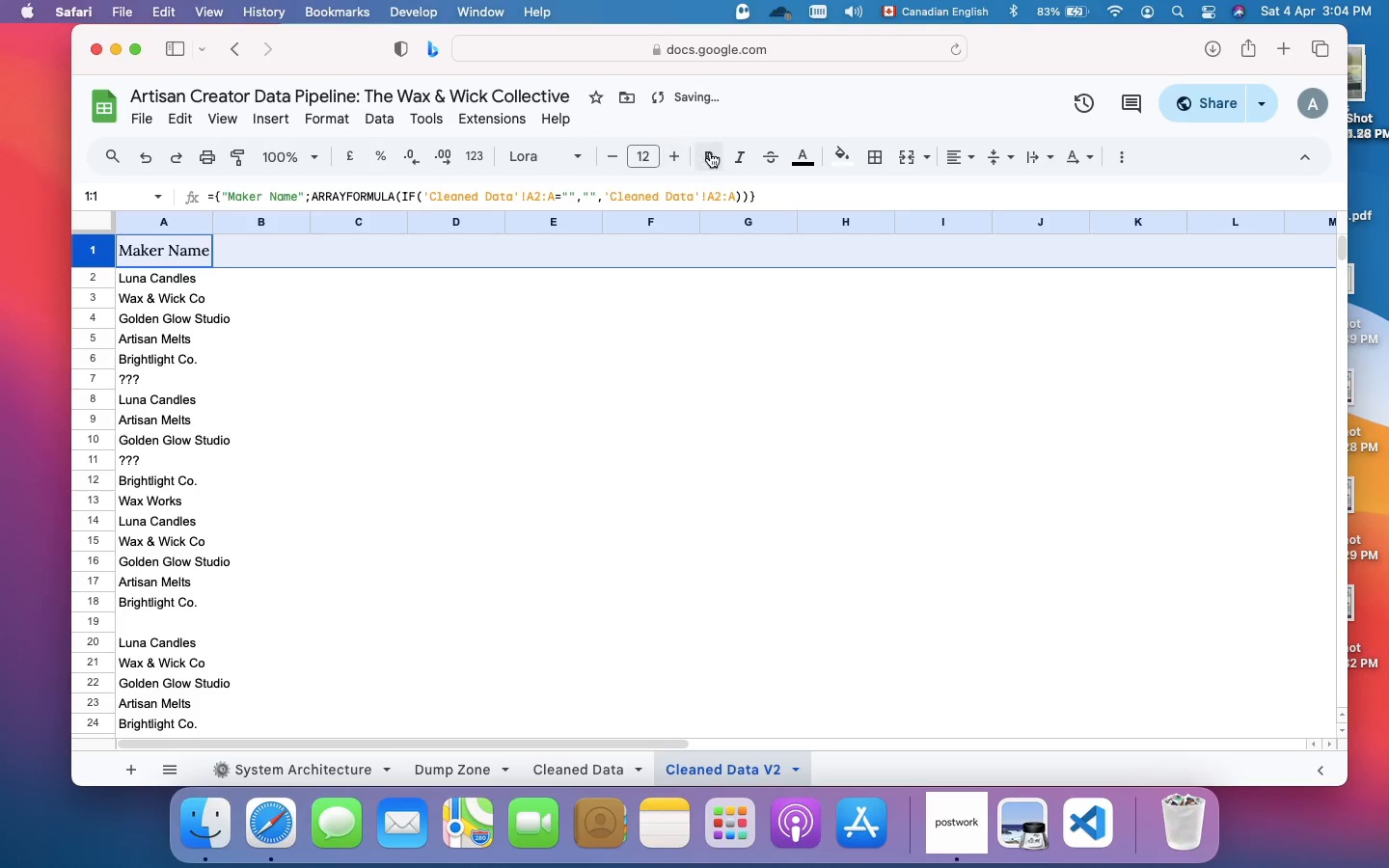 
left_click([712, 153])
 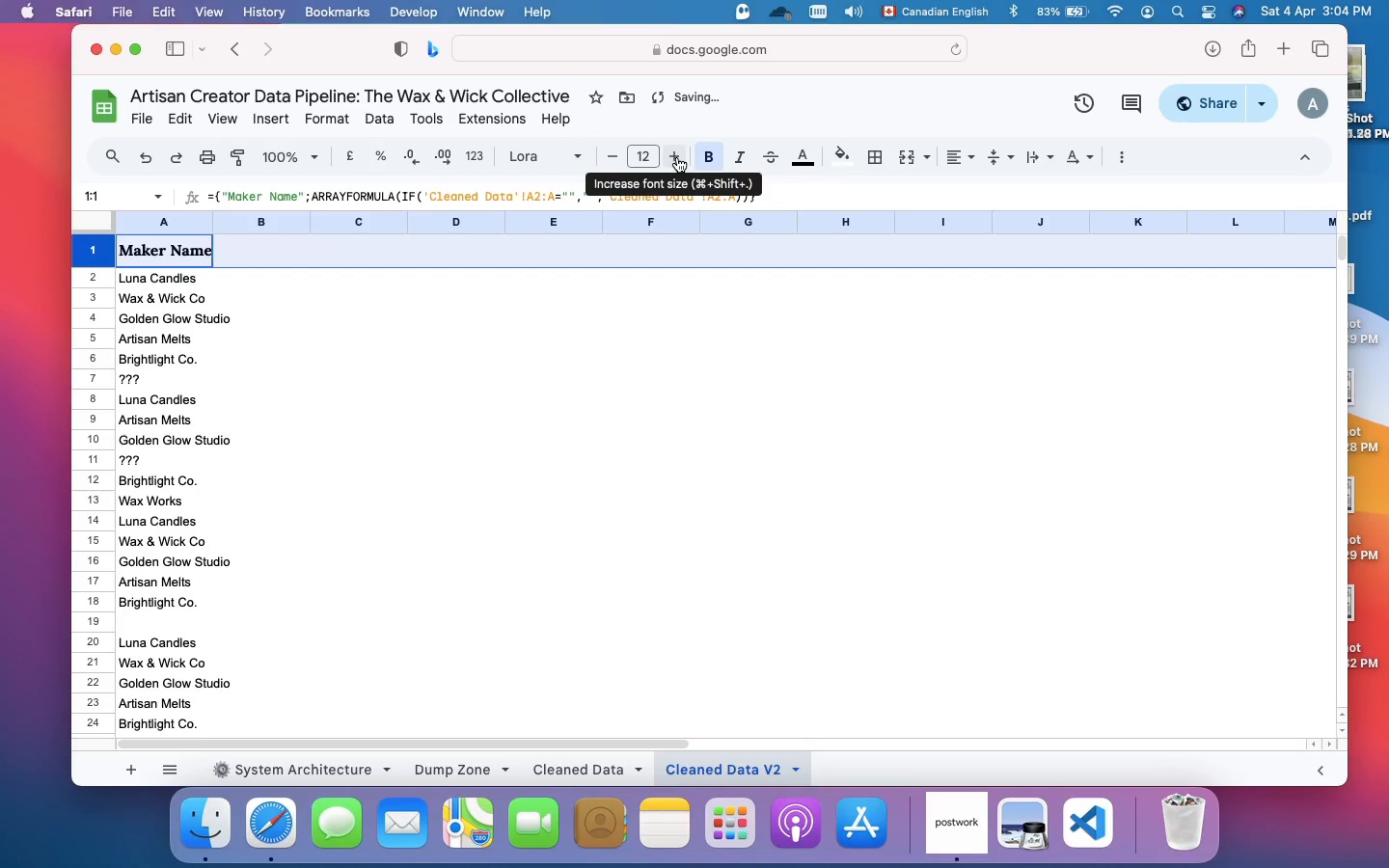 
left_click([677, 157])
 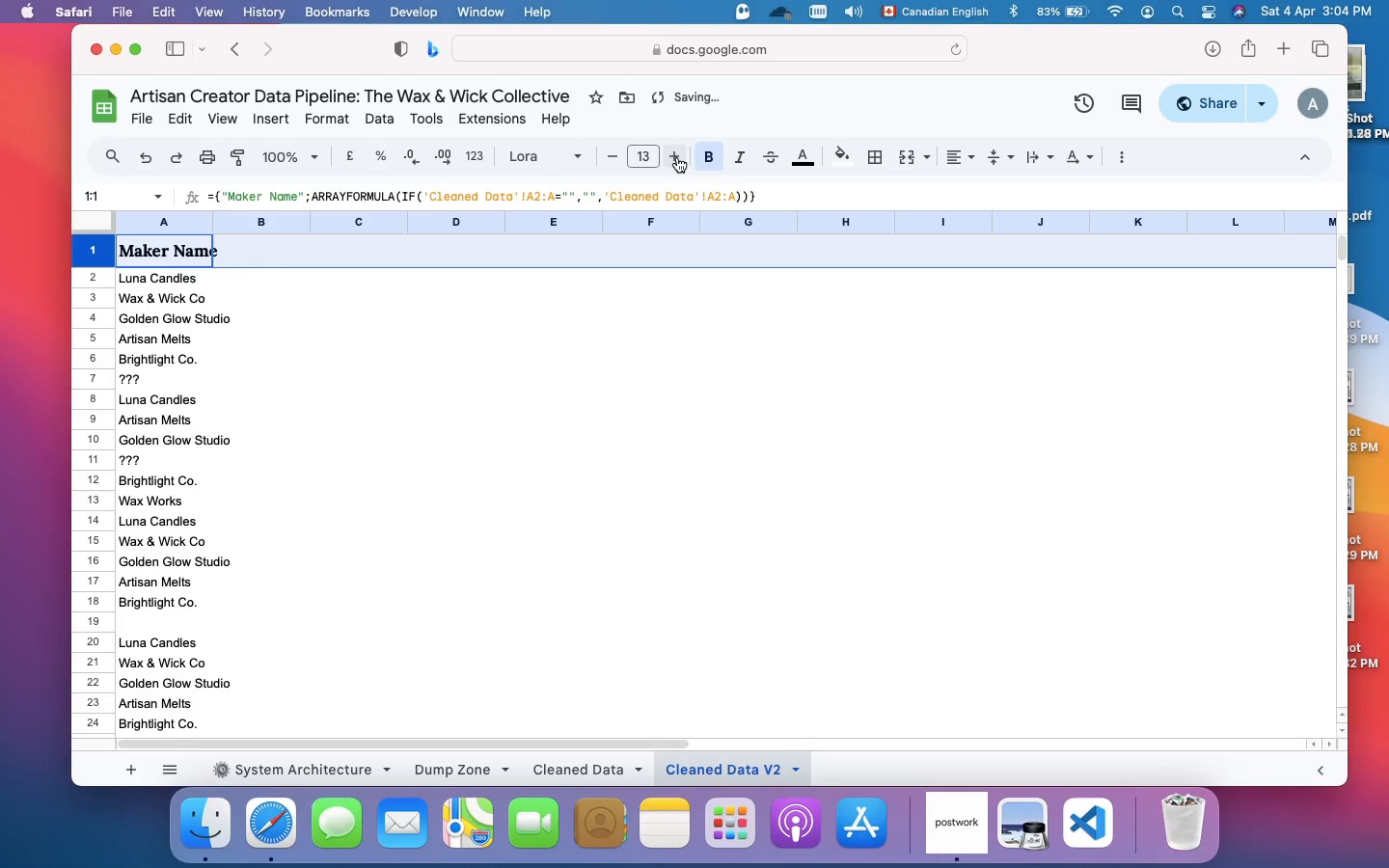 
left_click([677, 157])
 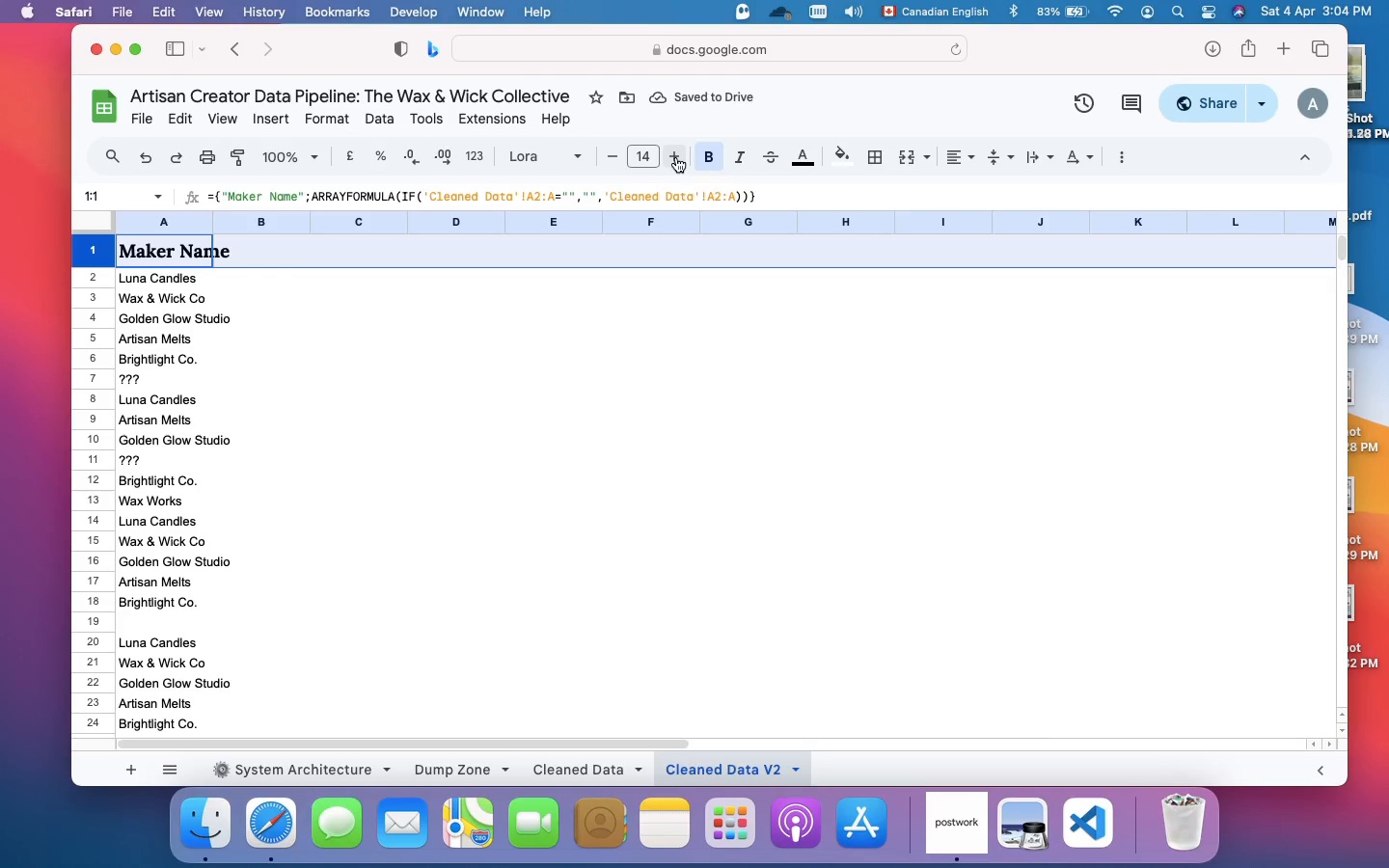 
left_click([614, 155])
 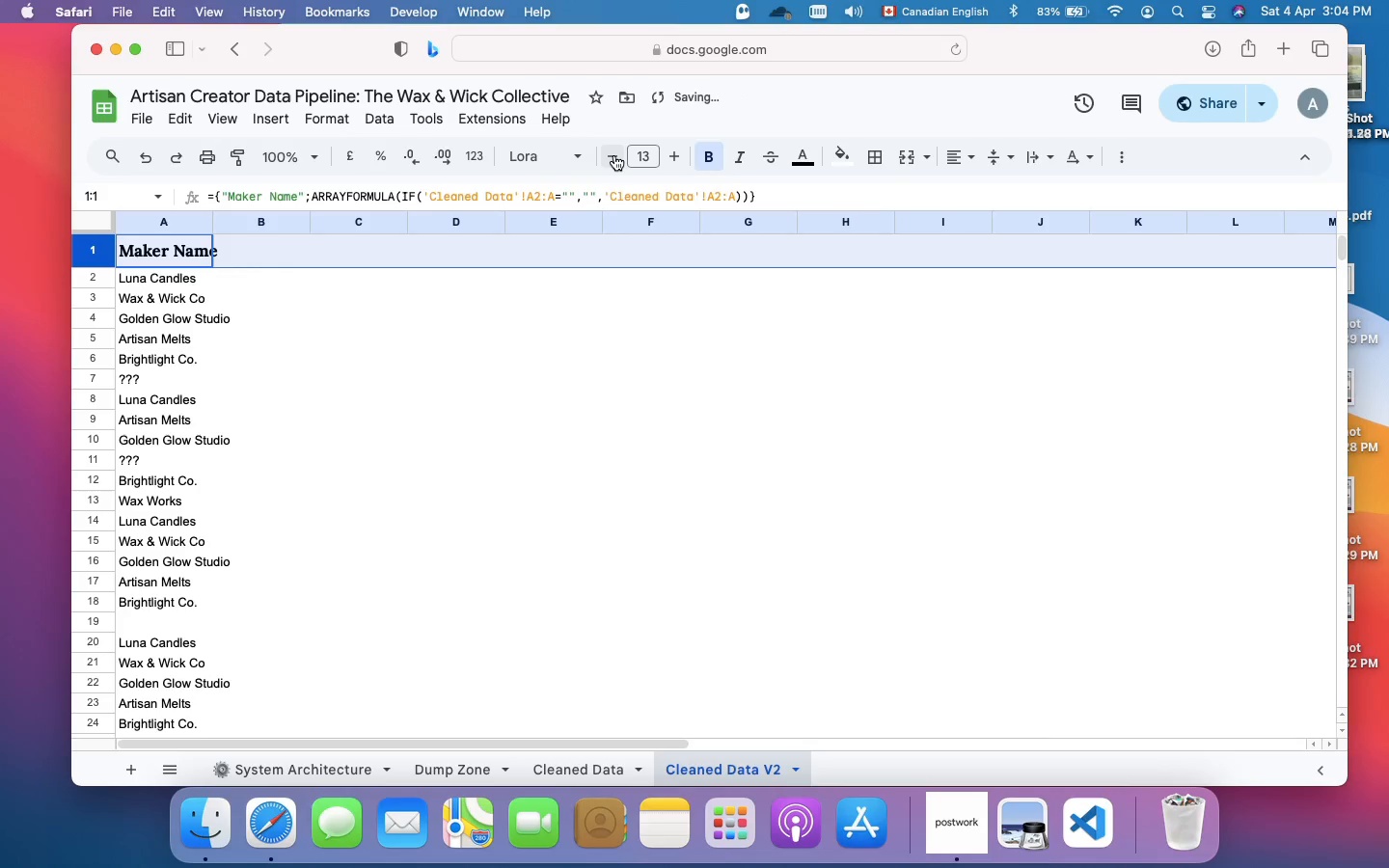 
left_click([614, 155])
 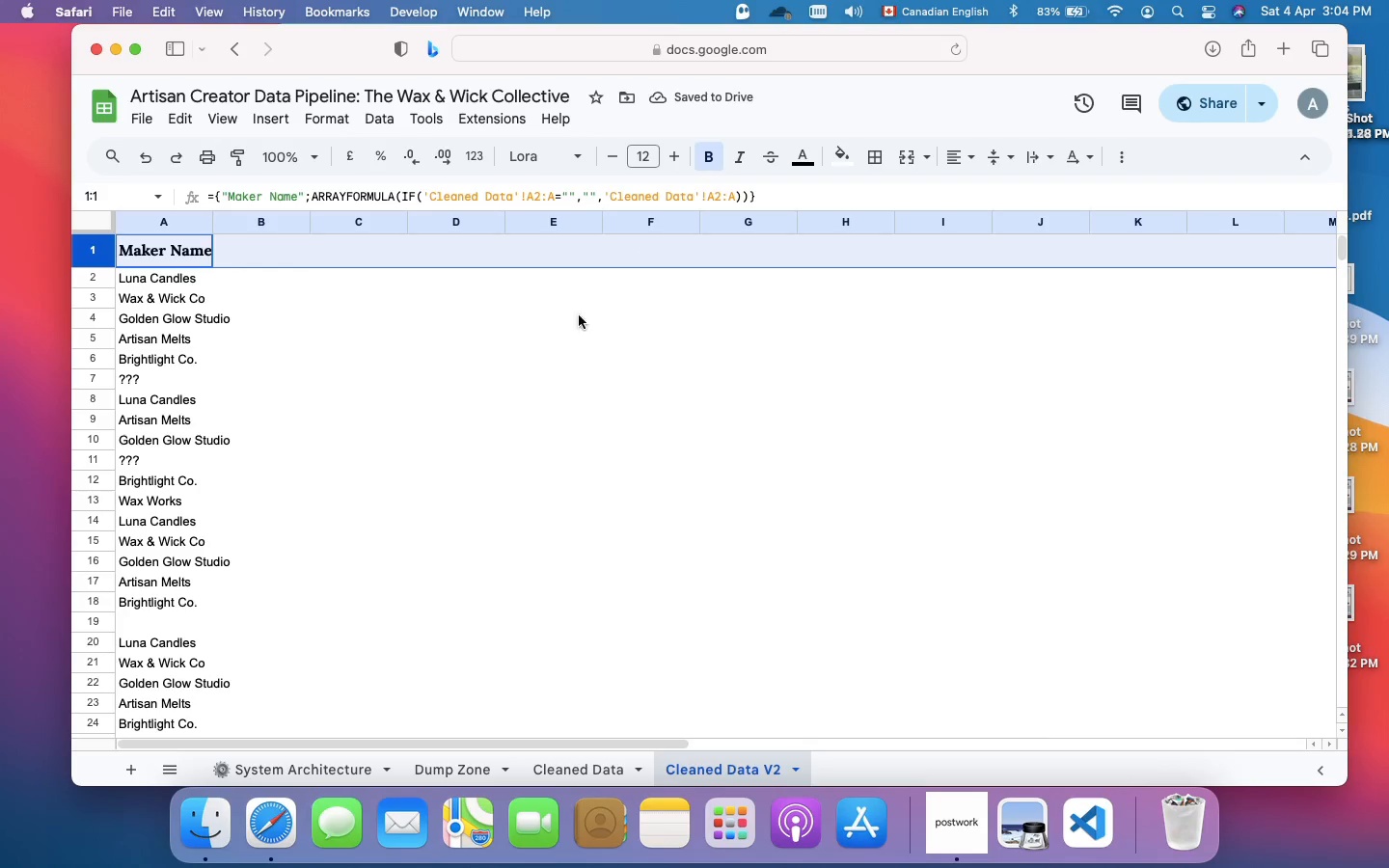 
left_click([554, 330])
 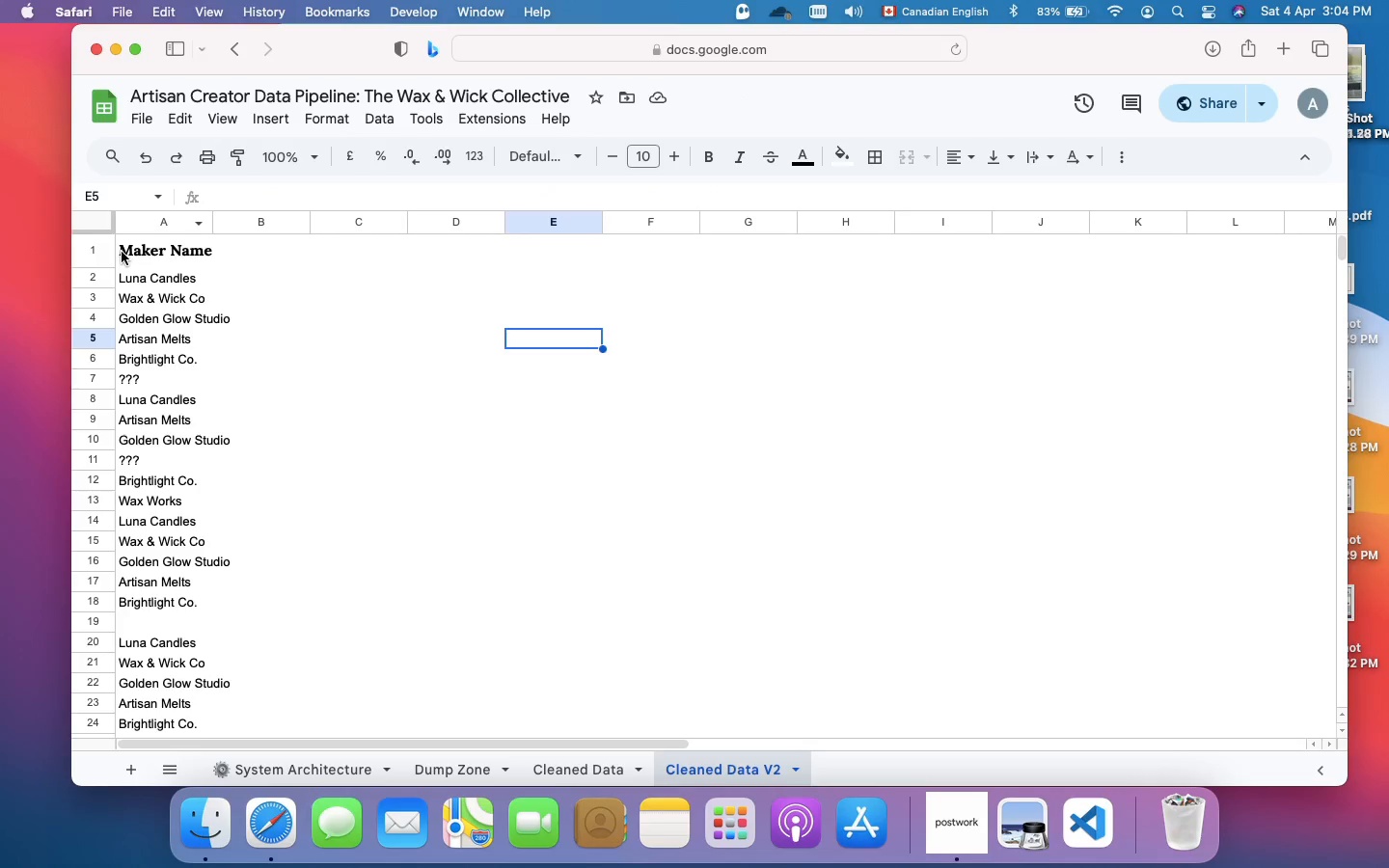 
left_click_drag(start_coordinate=[123, 253], to_coordinate=[942, 649])
 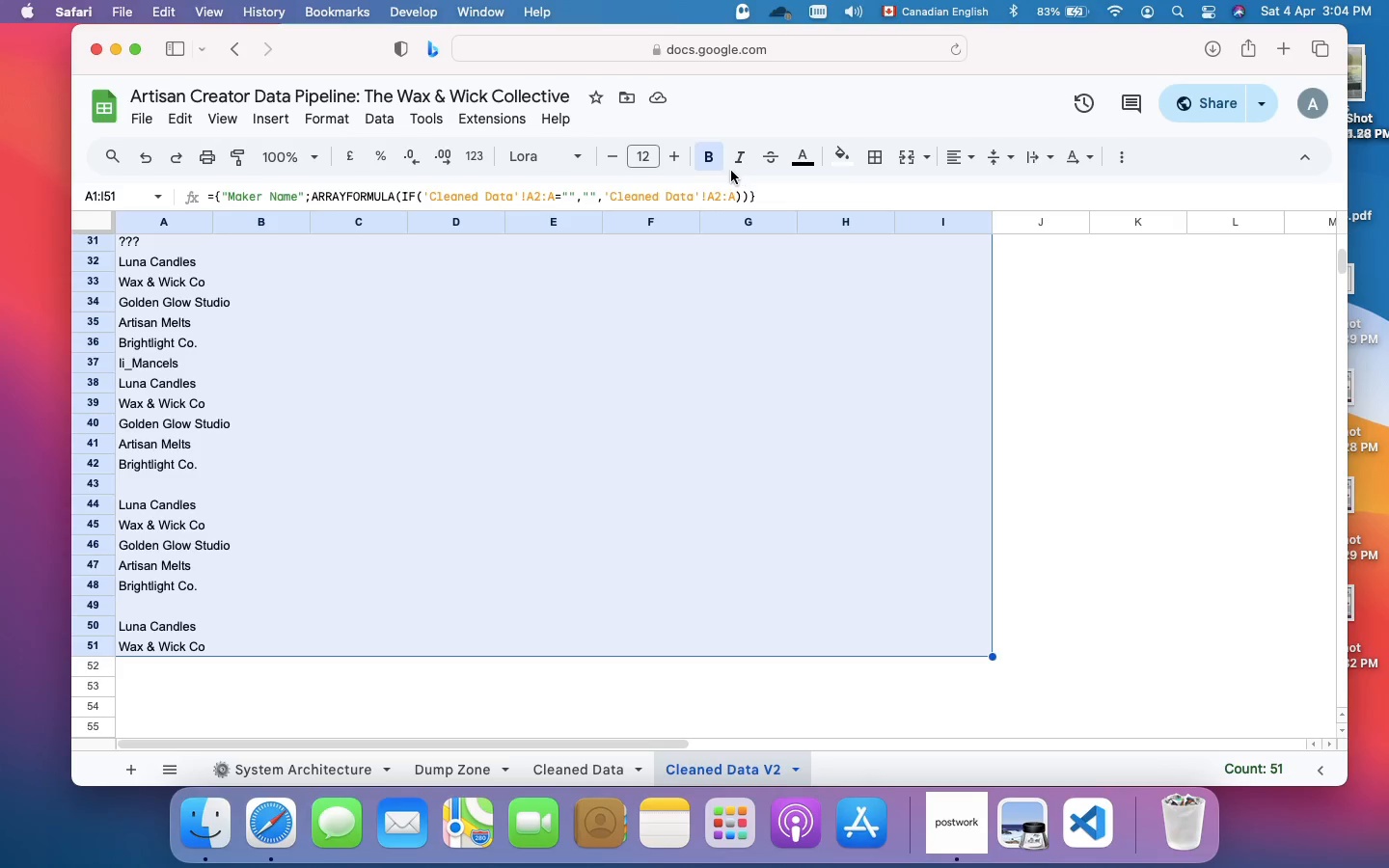 
left_click([339, 122])
 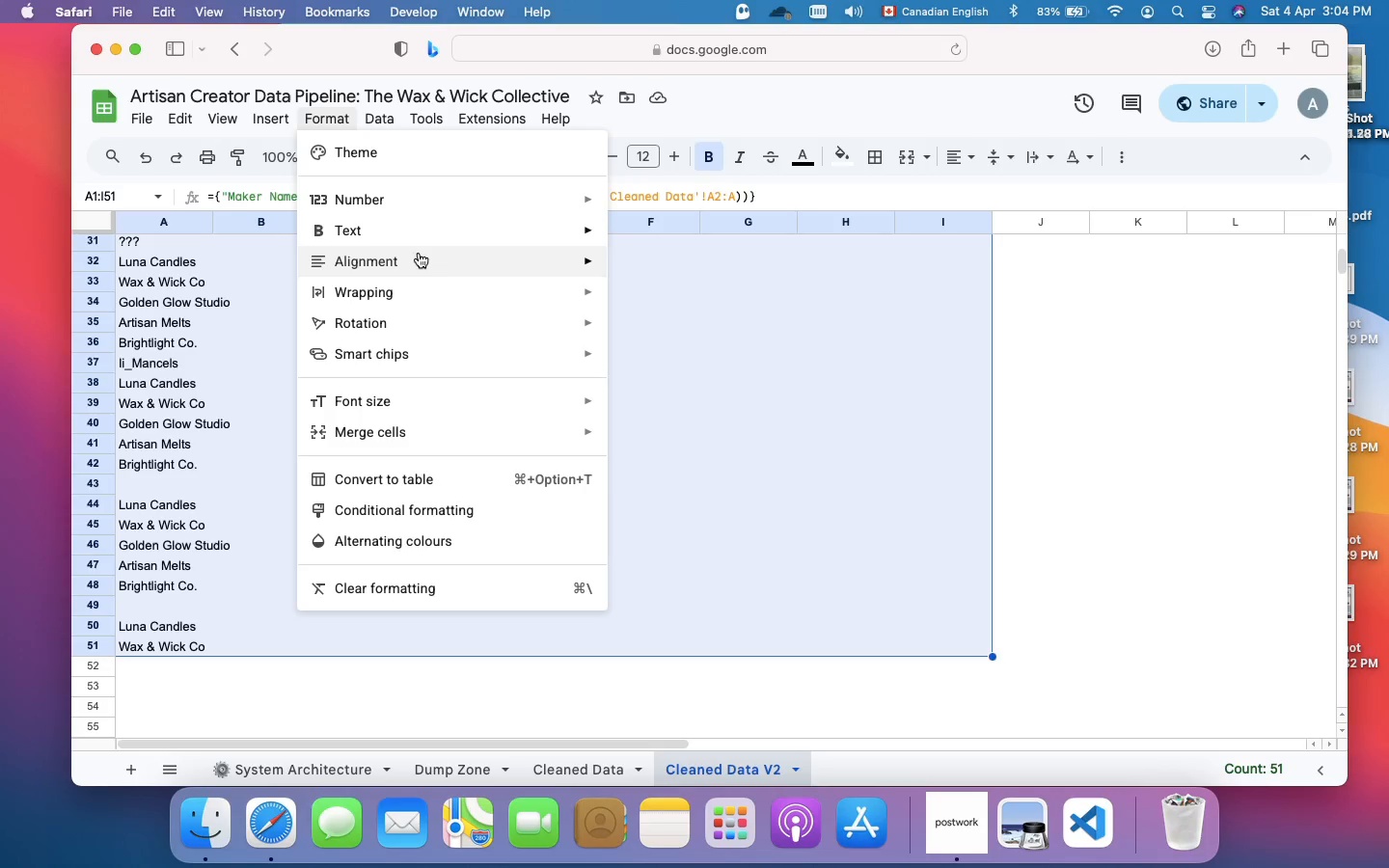 
mouse_move([452, 330])
 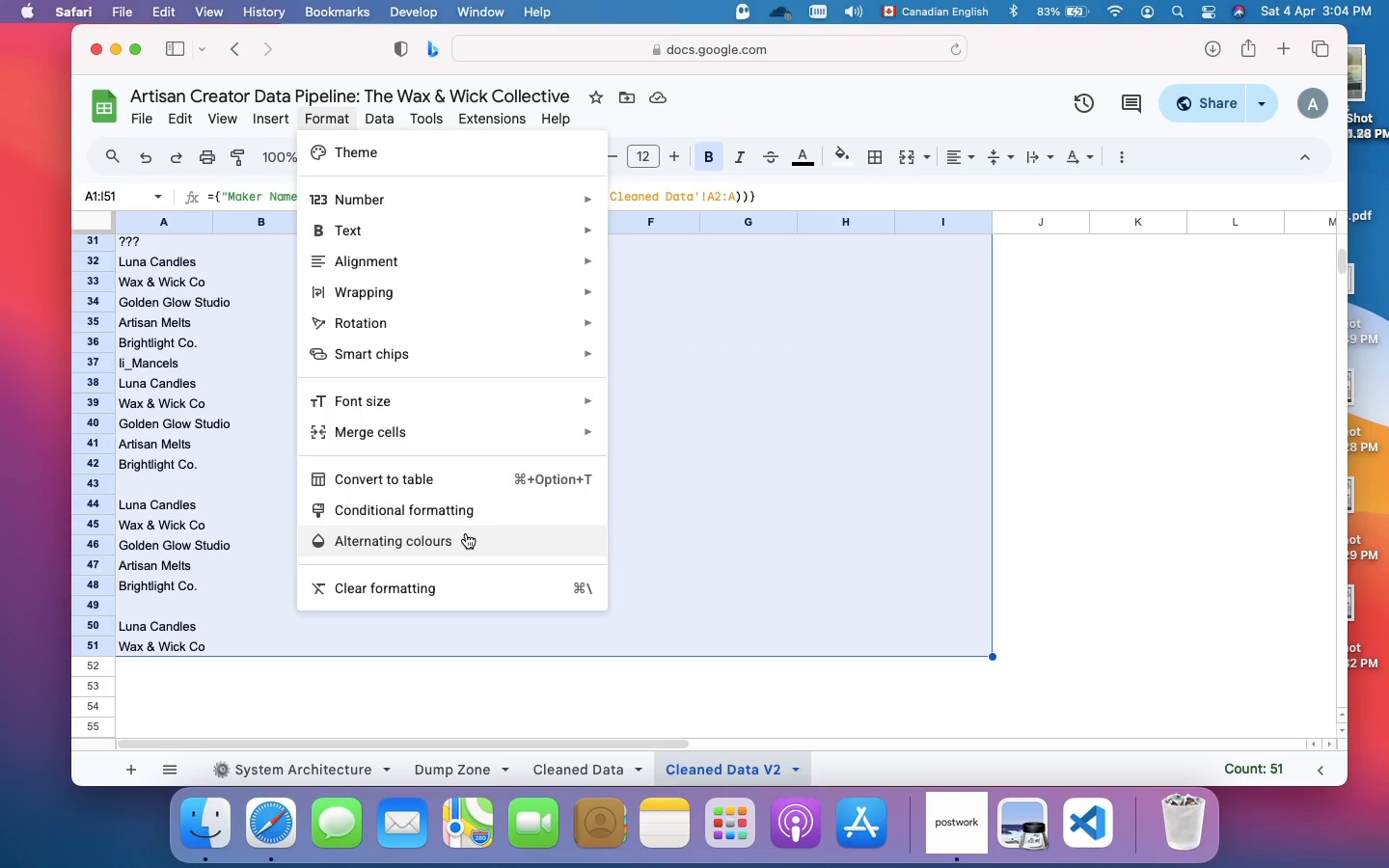 
left_click([475, 539])
 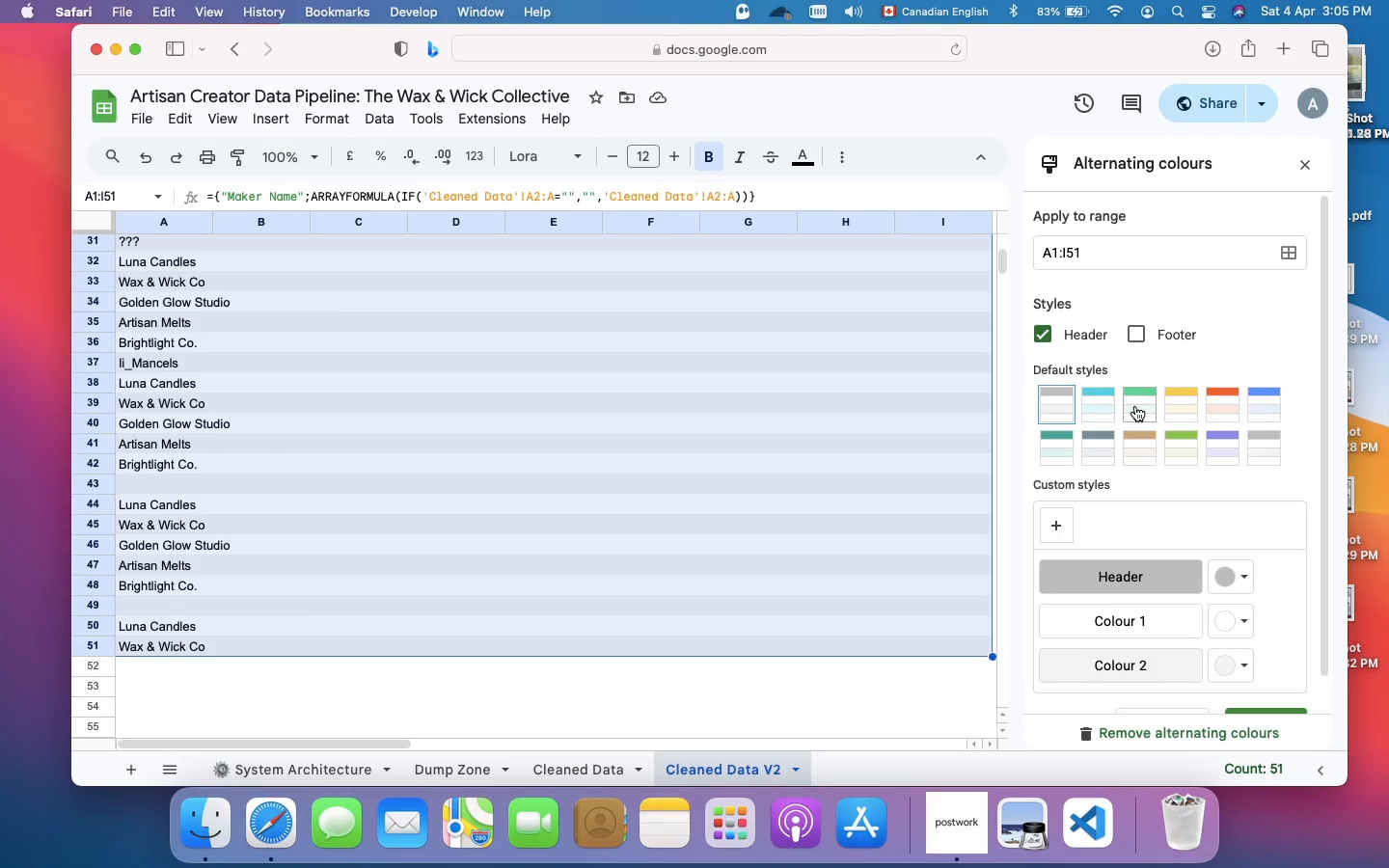 
wait(10.82)
 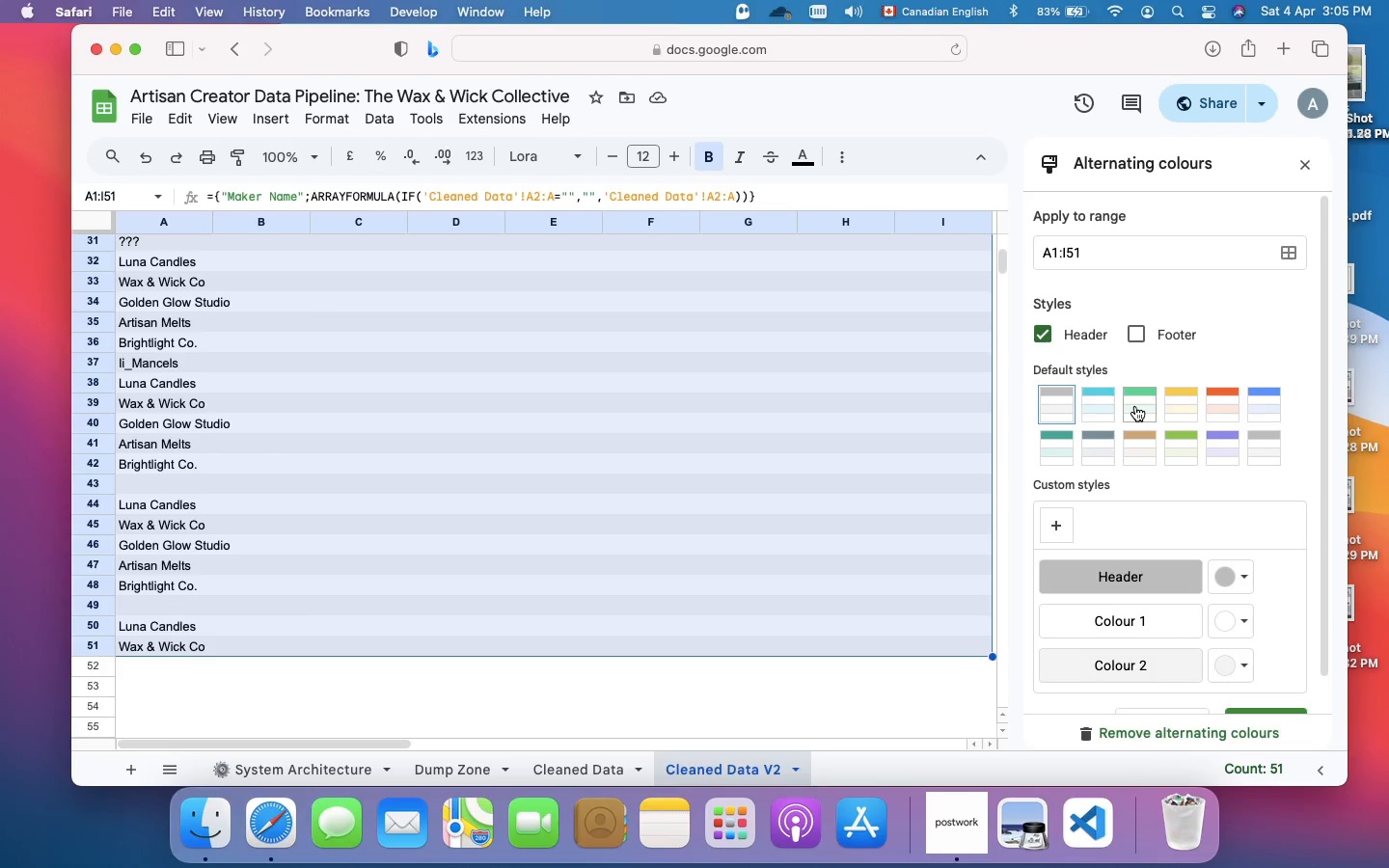 
left_click([1135, 406])
 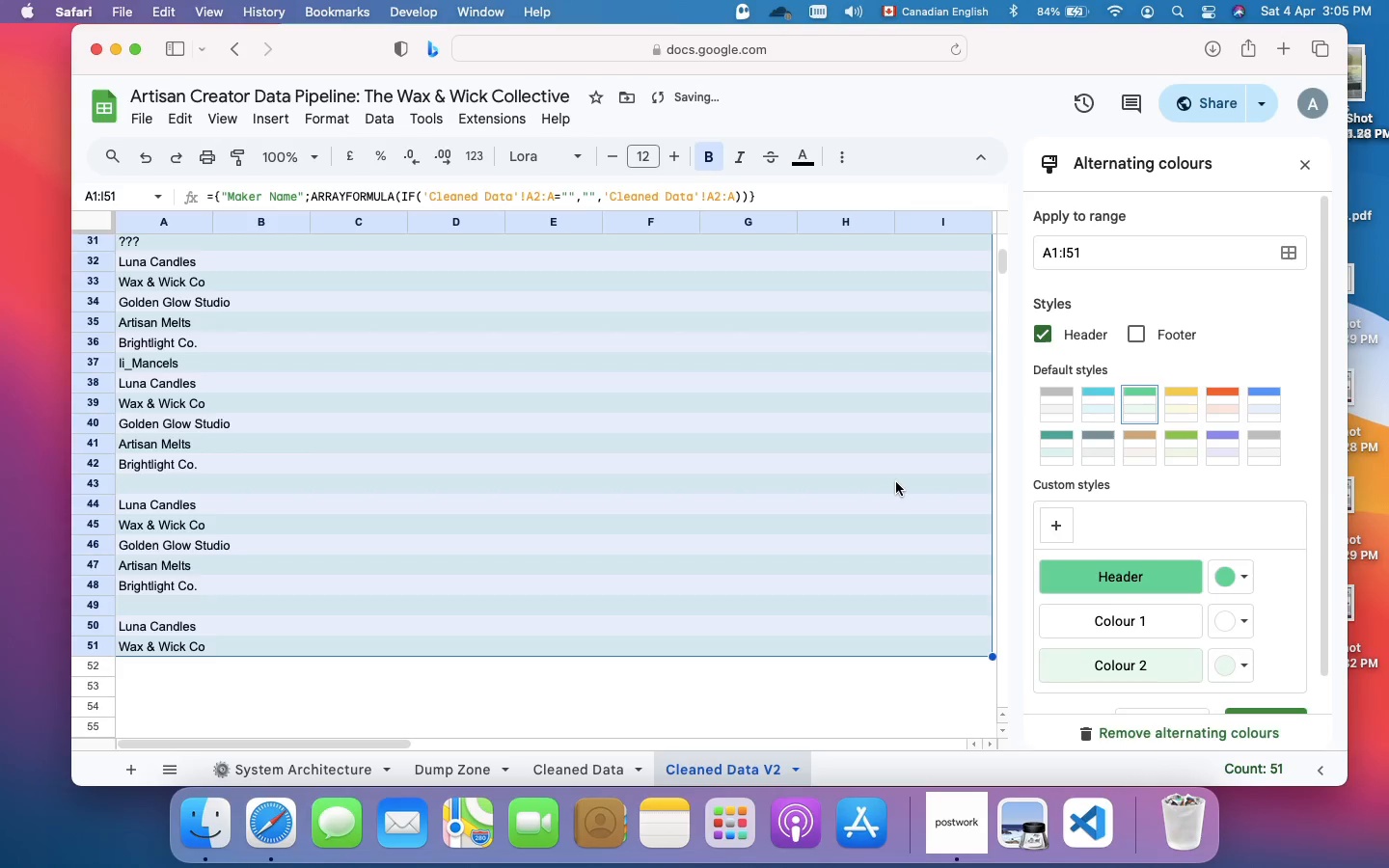 
scroll: coordinate [896, 482], scroll_direction: up, amount: 58.0
 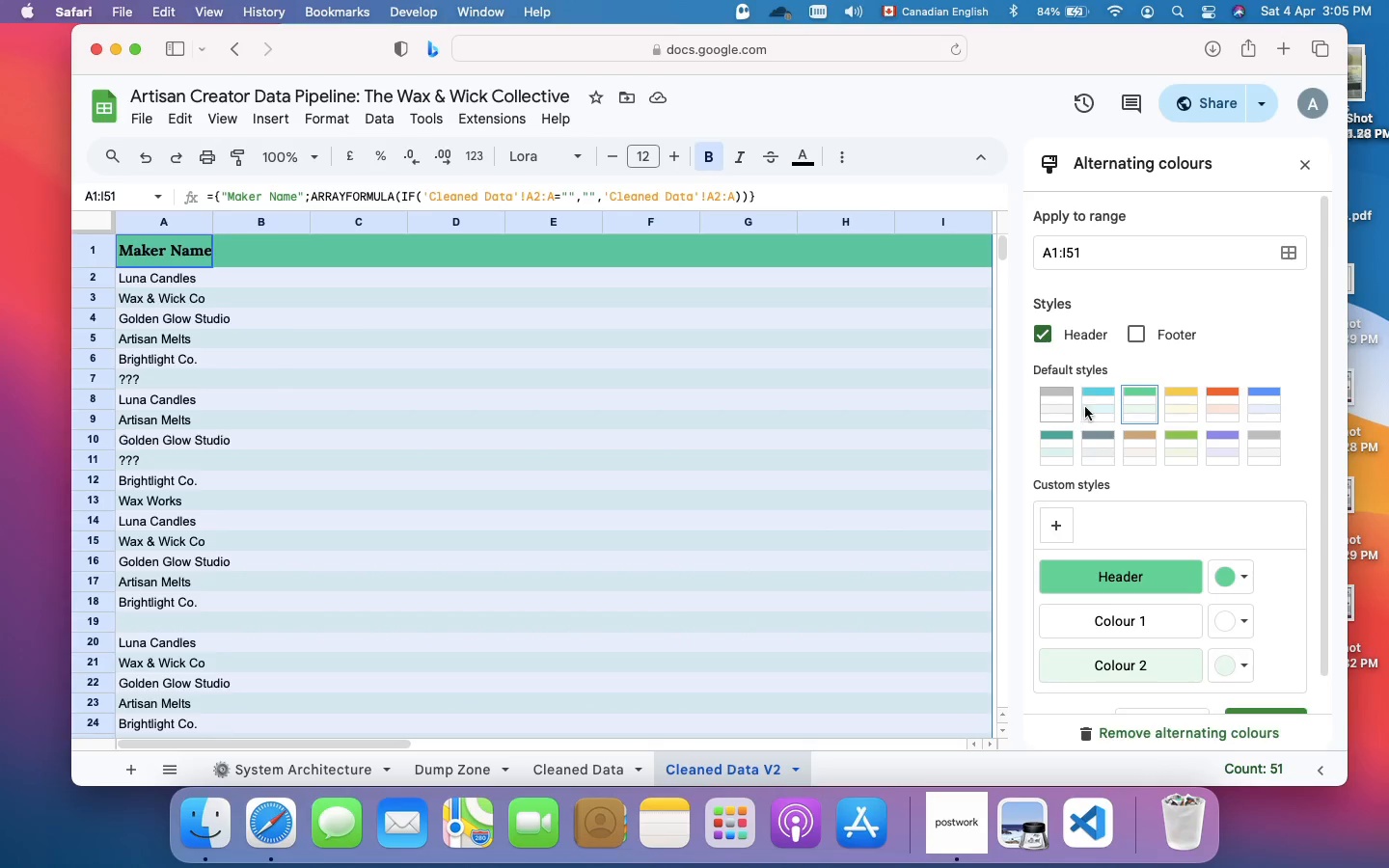 
left_click([1098, 407])
 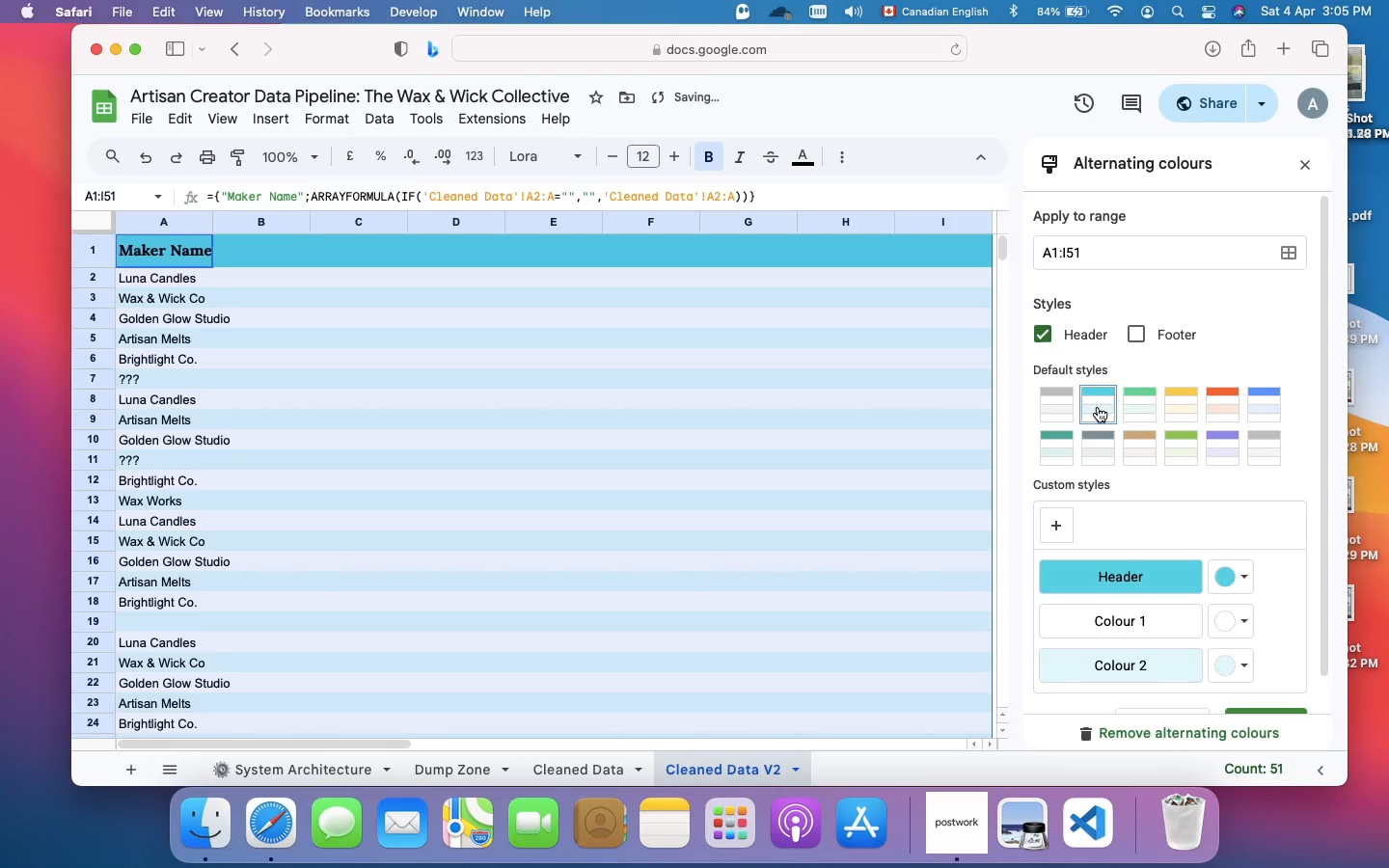 
left_click([1066, 418])
 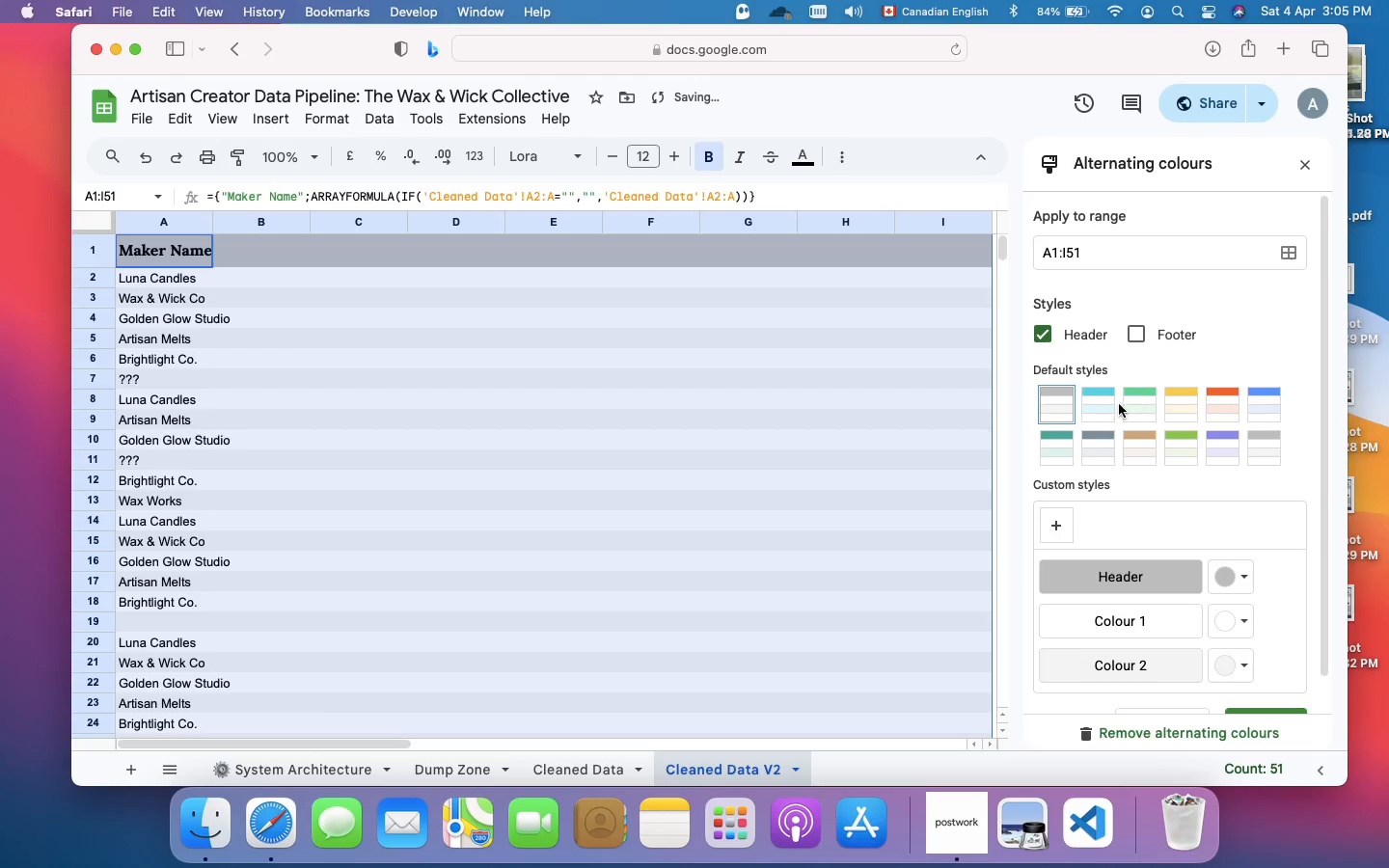 
left_click([1185, 414])
 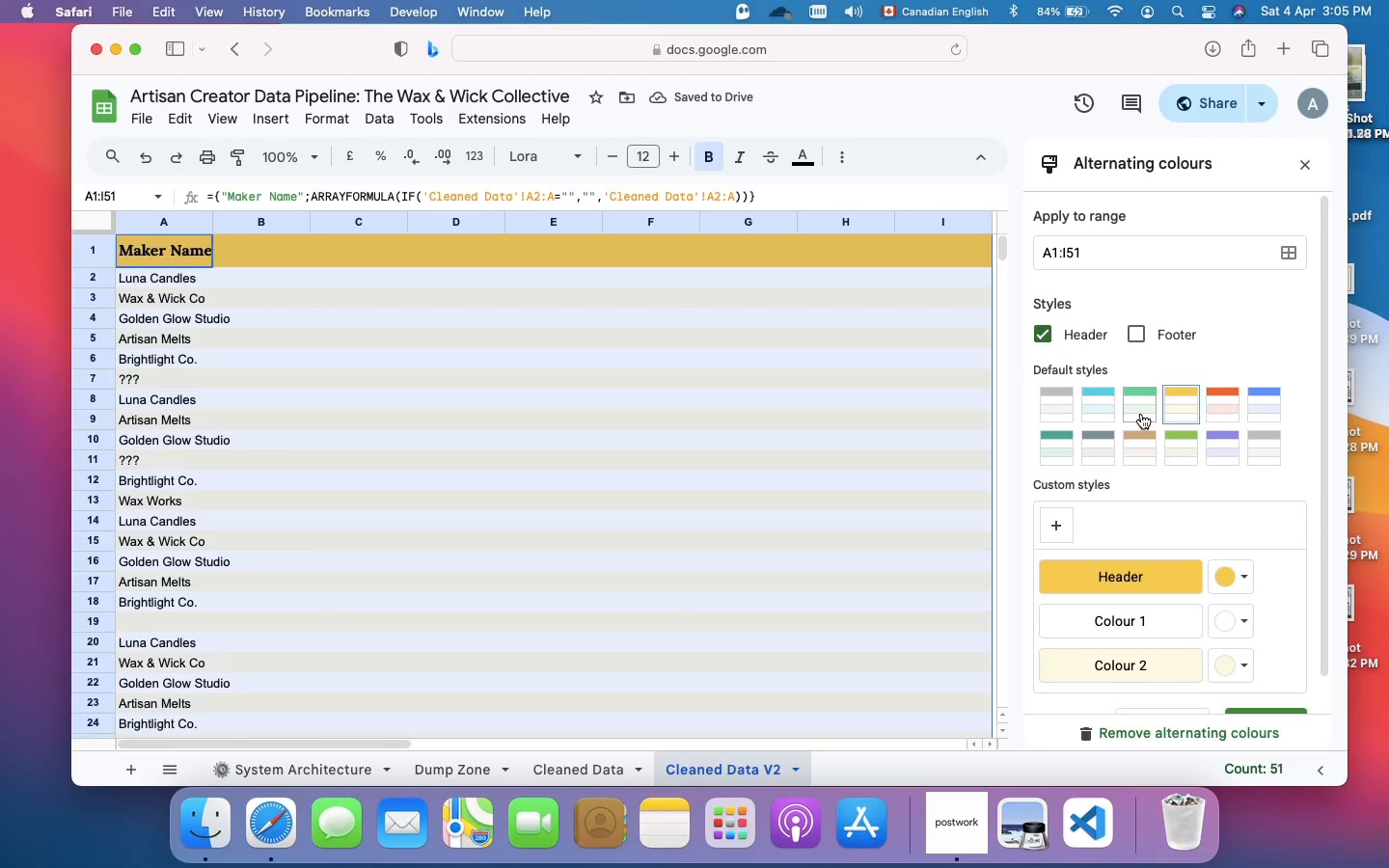 
wait(9.63)
 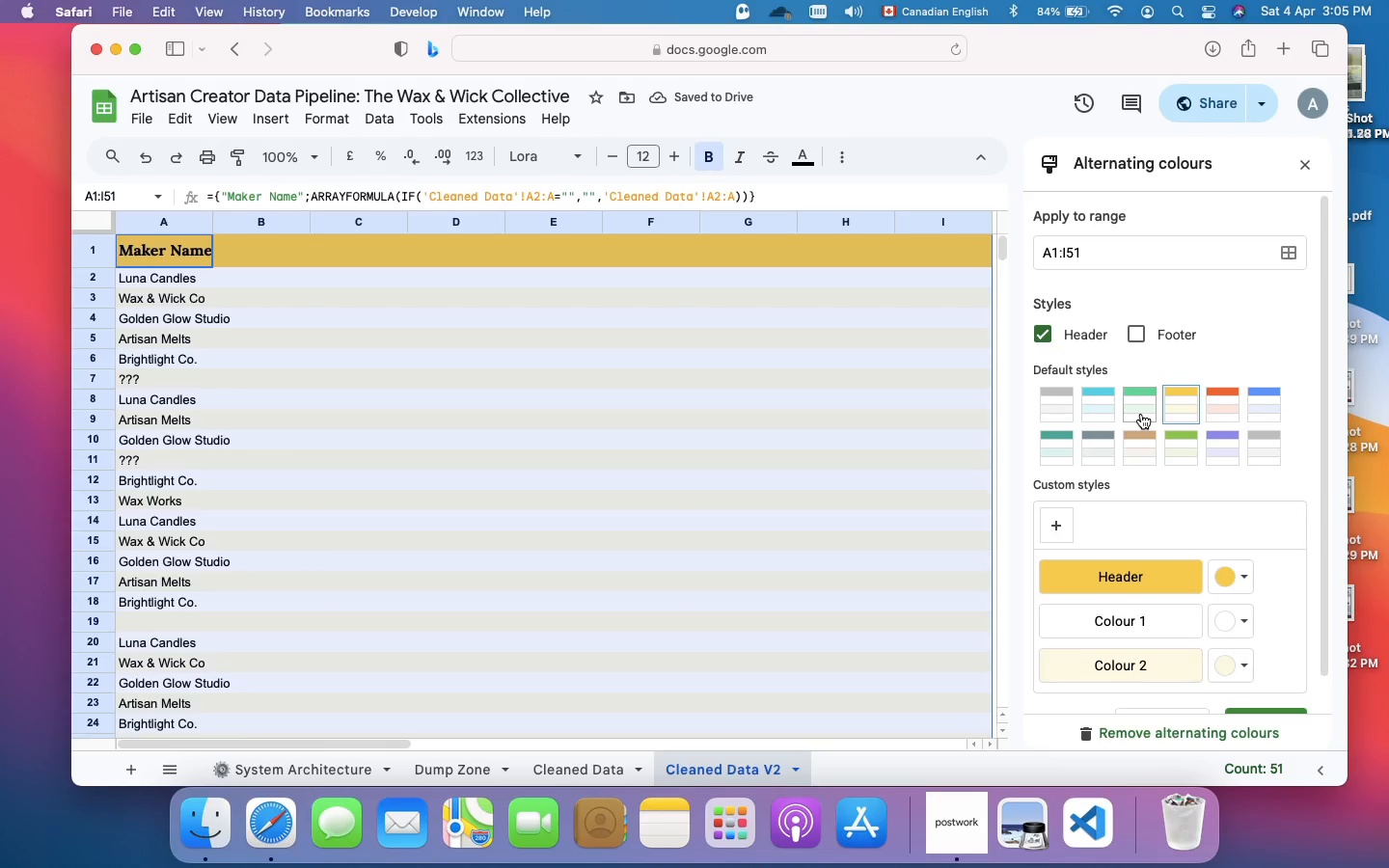 
left_click([1139, 409])
 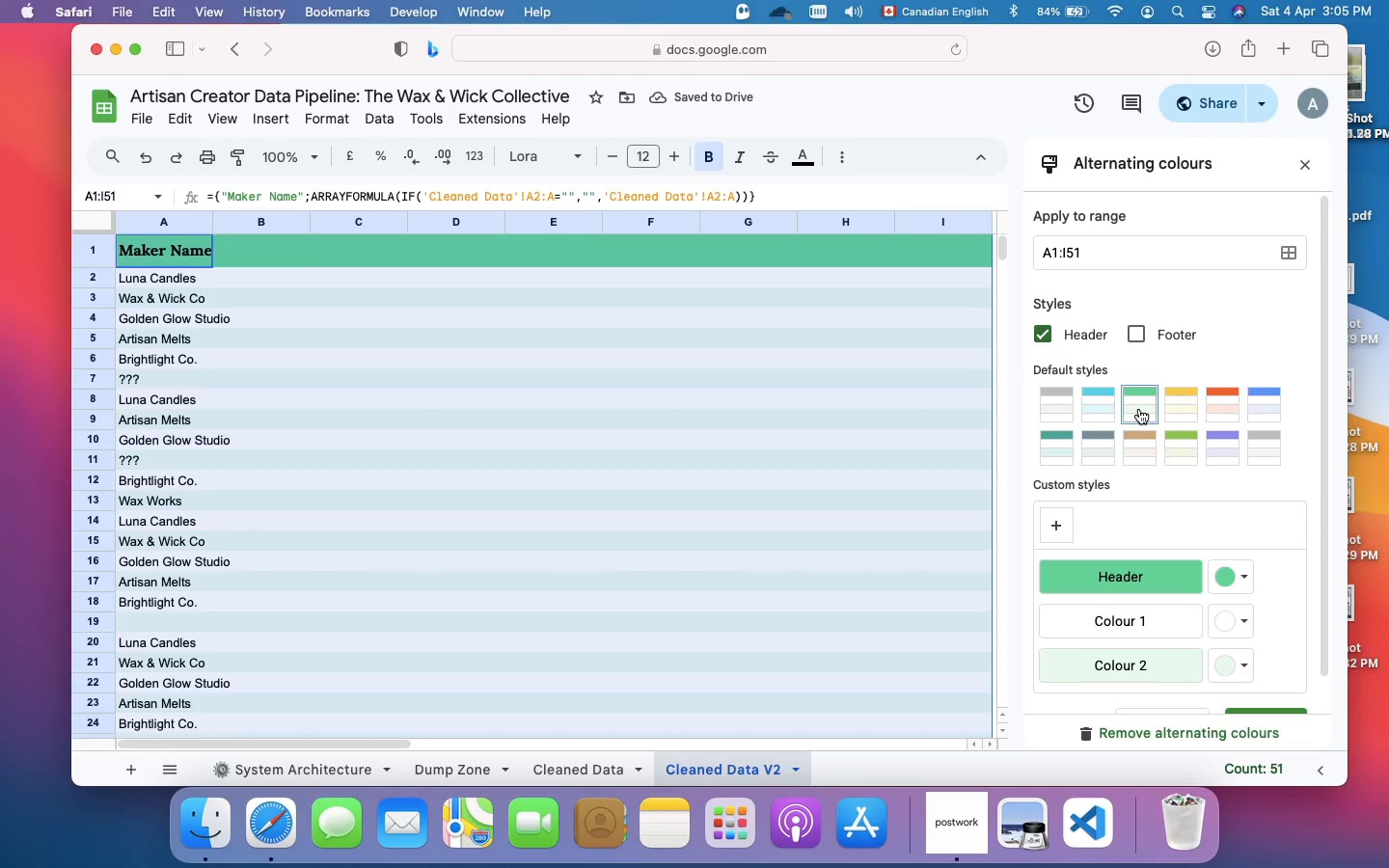 
scroll: coordinate [1139, 409], scroll_direction: down, amount: 38.0
 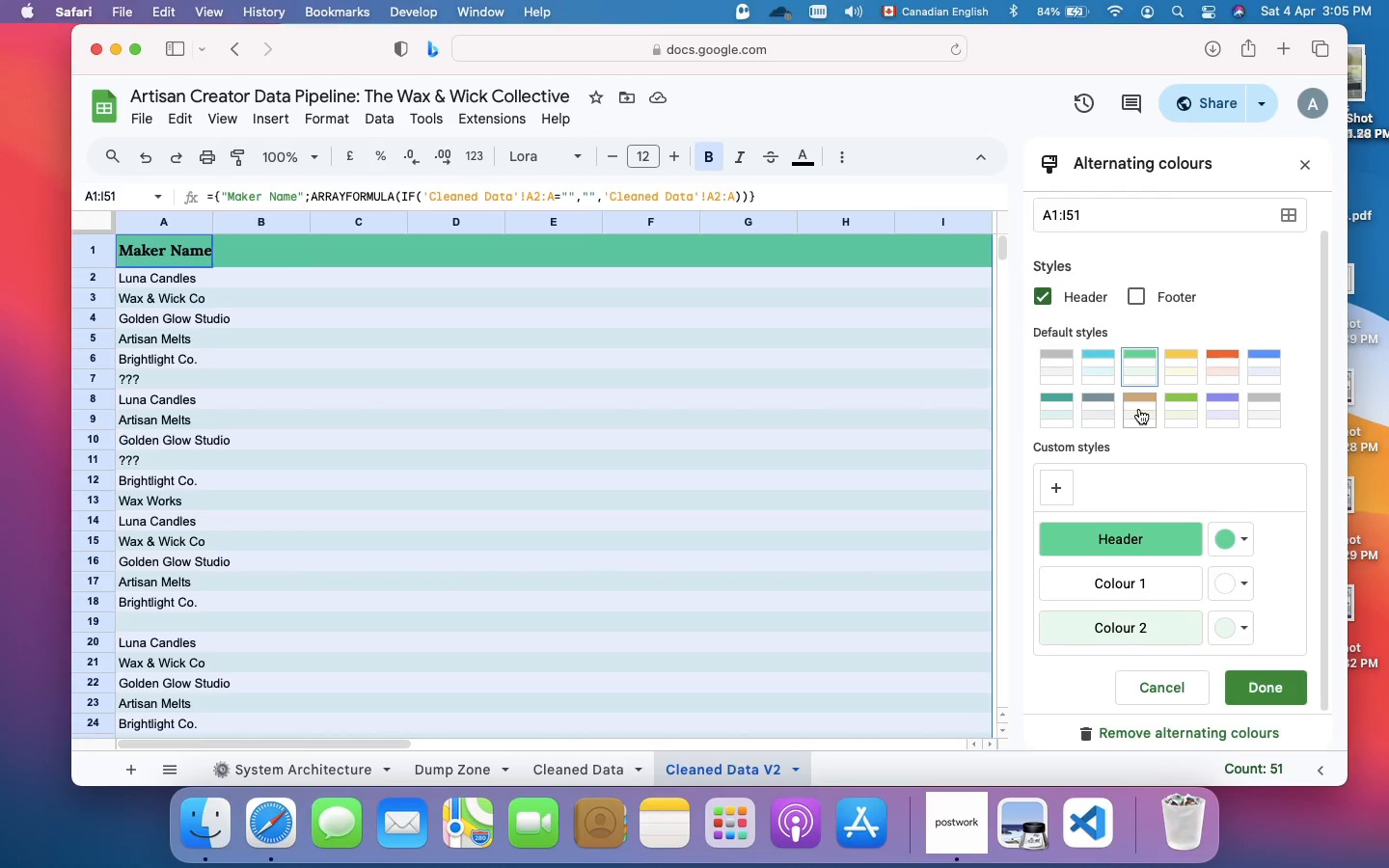 
wait(5.78)
 